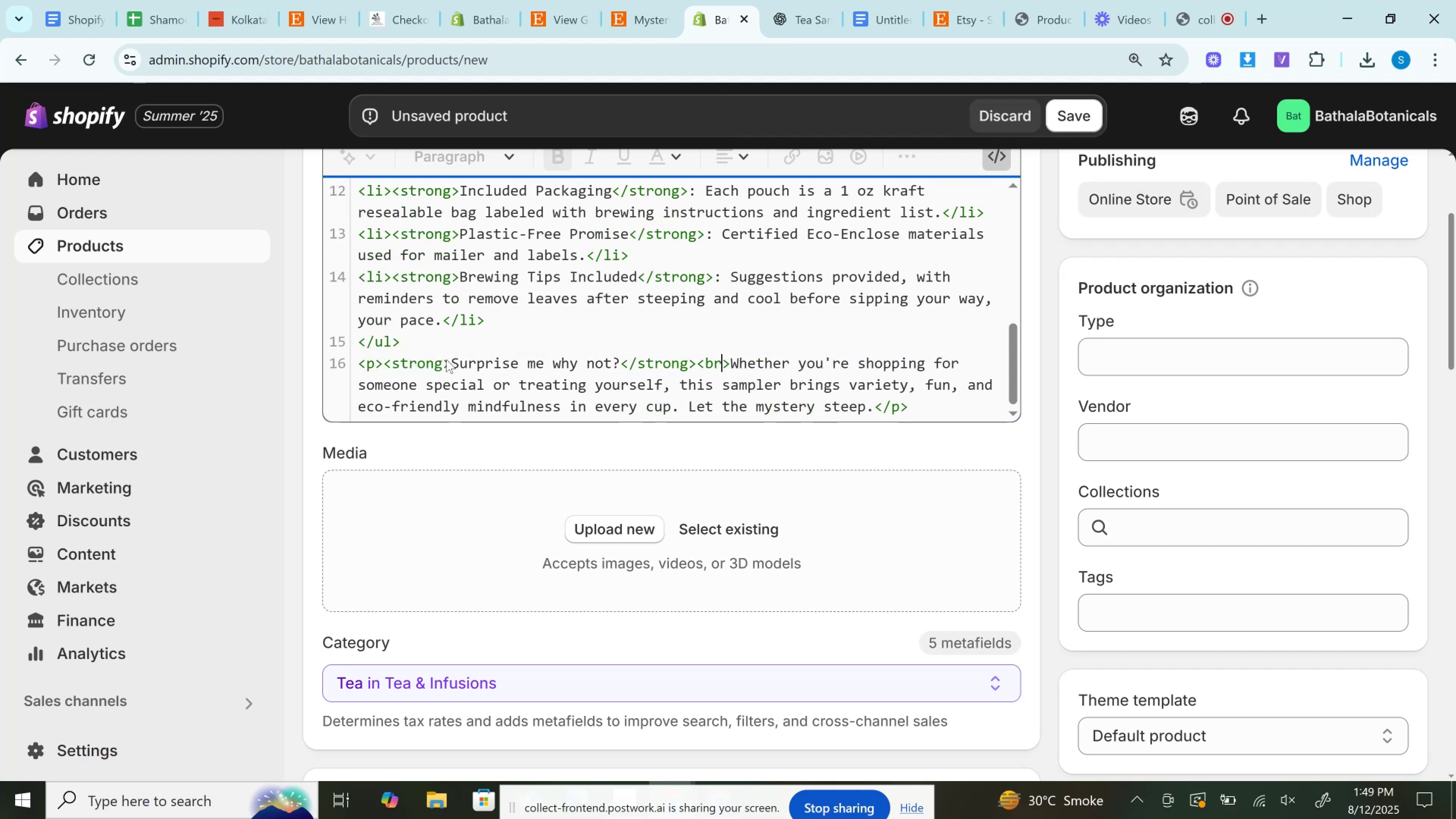 
key(Backspace)
 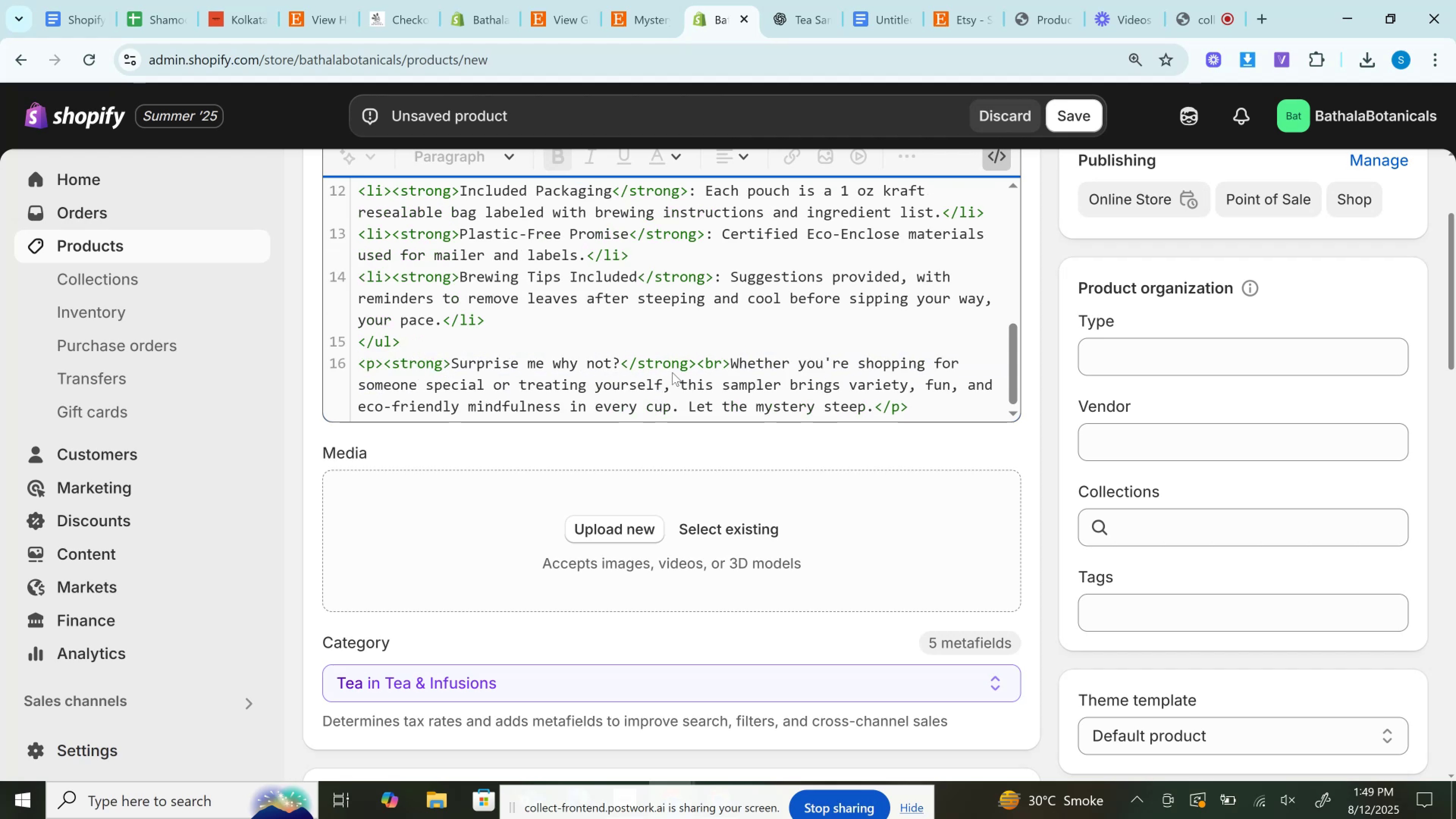 
scroll: coordinate [833, 339], scroll_direction: up, amount: 4.0
 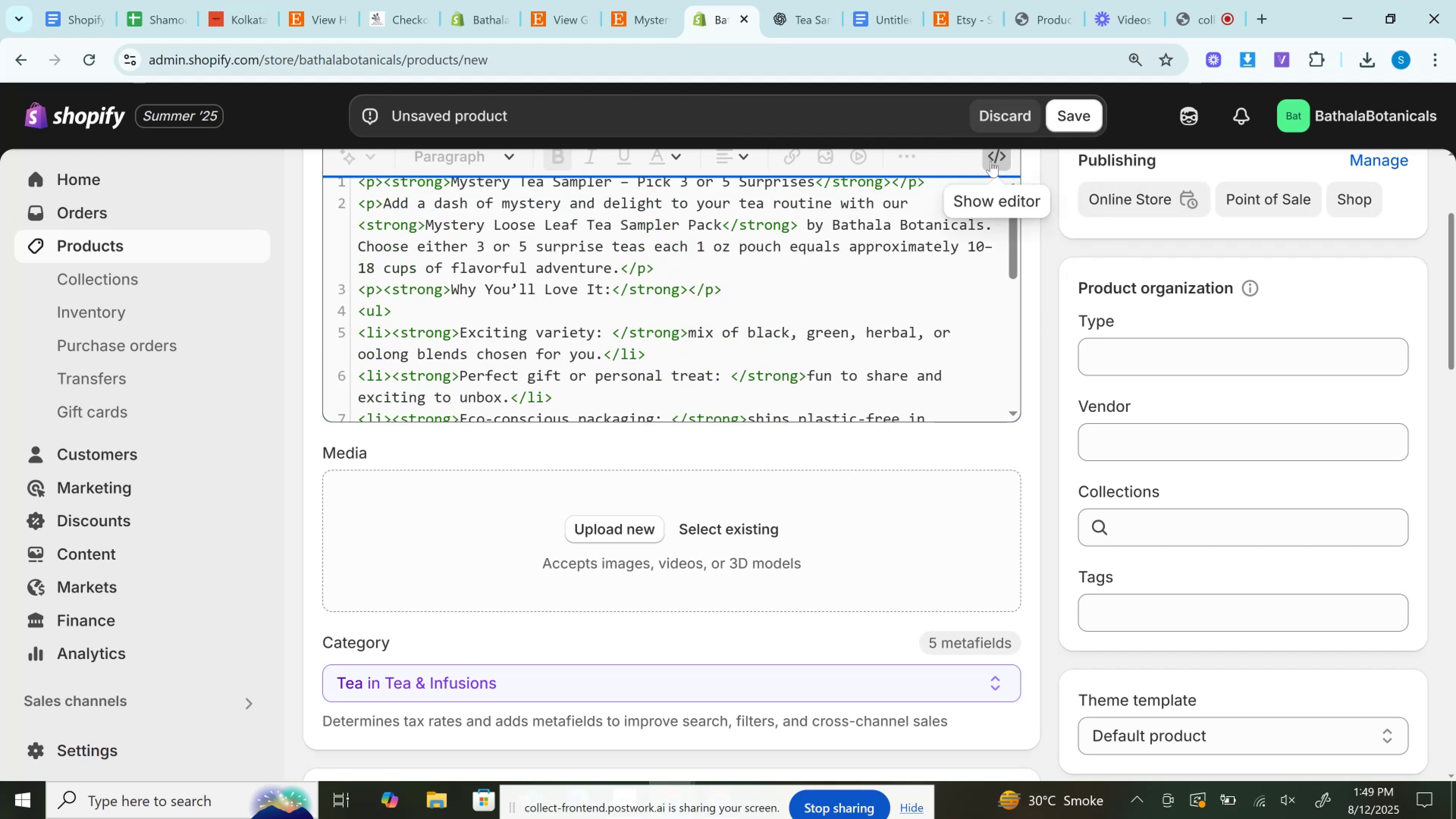 
left_click([994, 153])
 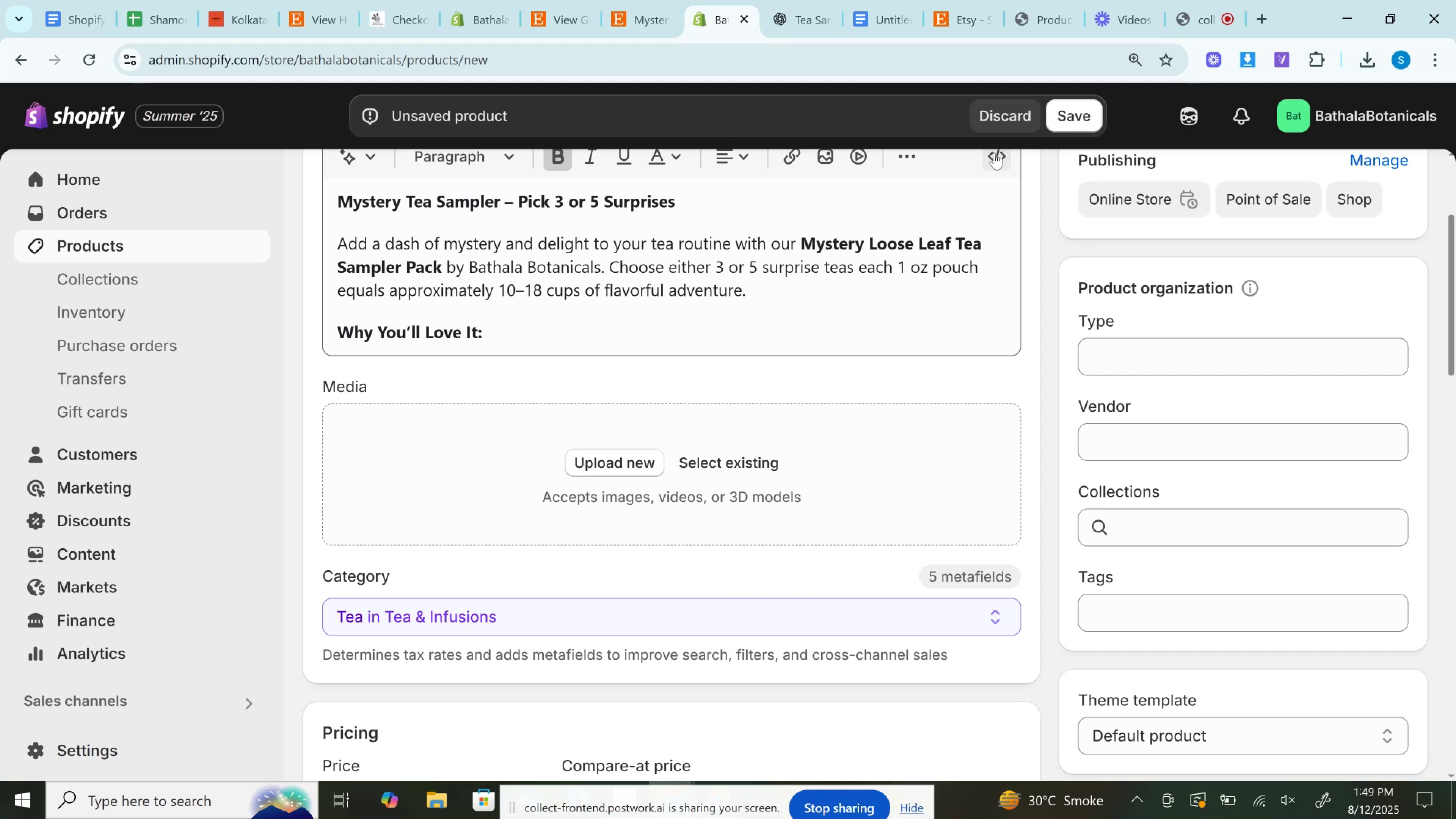 
wait(18.31)
 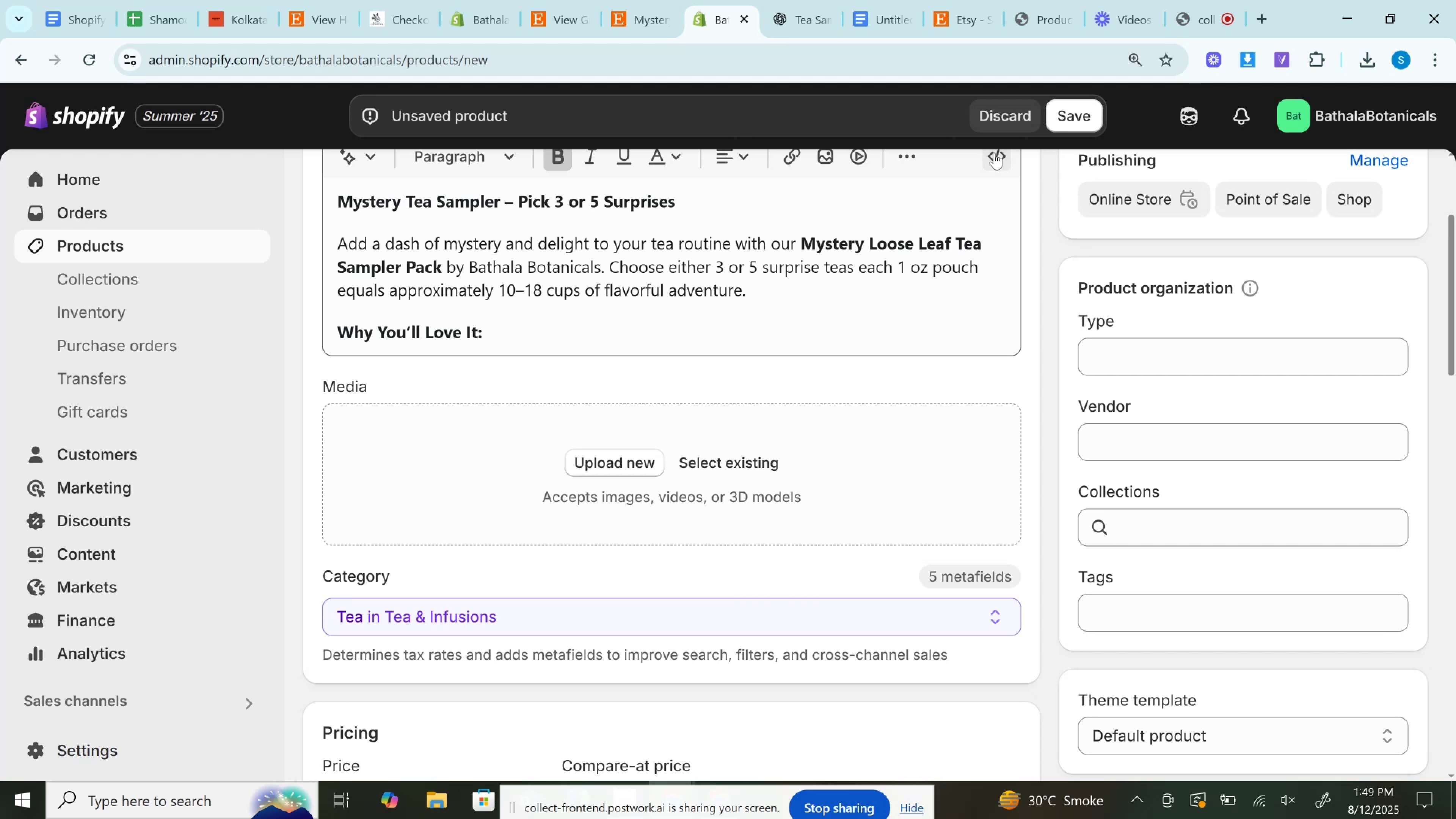 
scroll: coordinate [829, 359], scroll_direction: down, amount: 8.0
 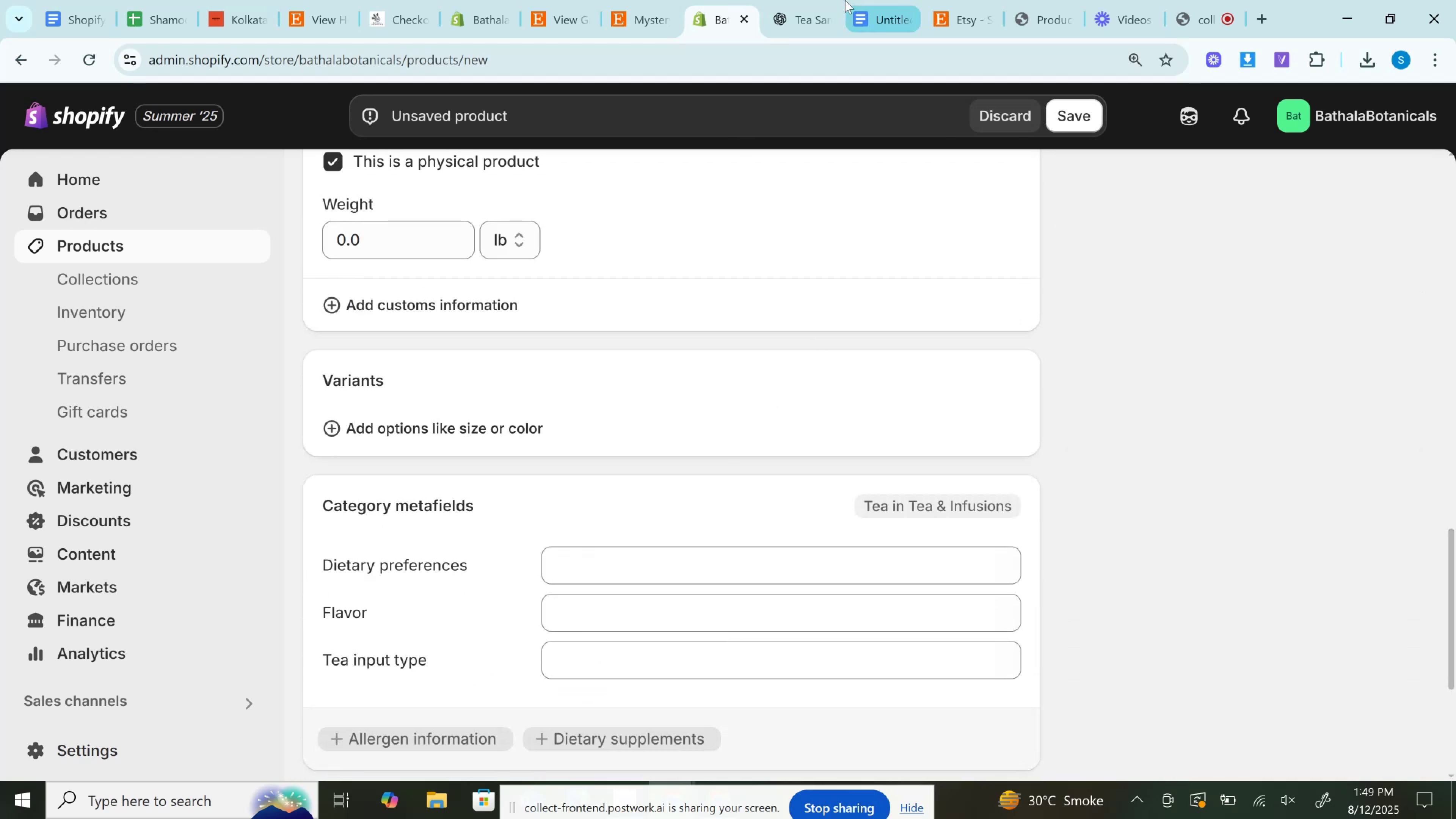 
left_click([805, 0])
 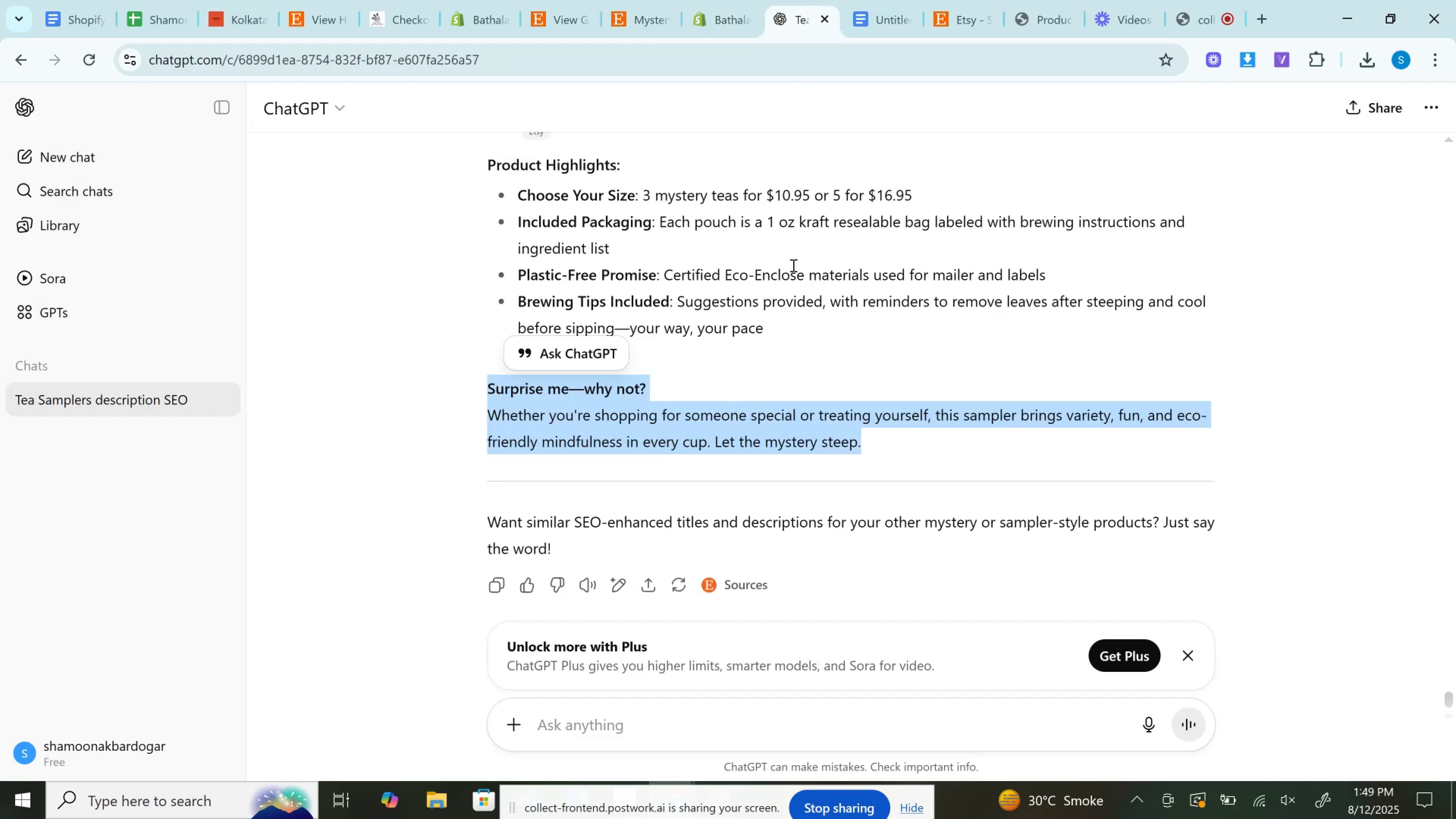 
scroll: coordinate [792, 282], scroll_direction: up, amount: 2.0
 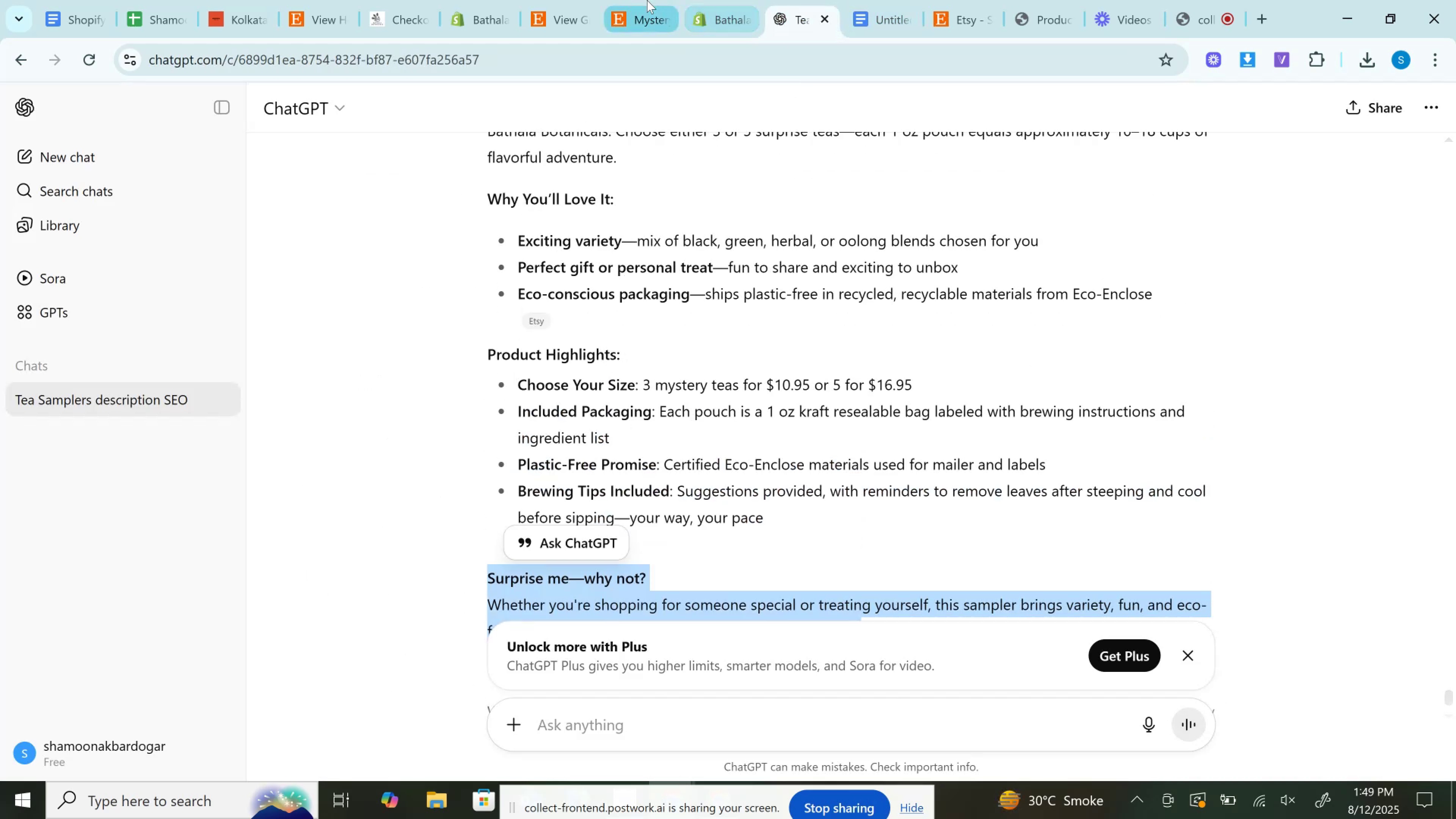 
left_click([647, 0])
 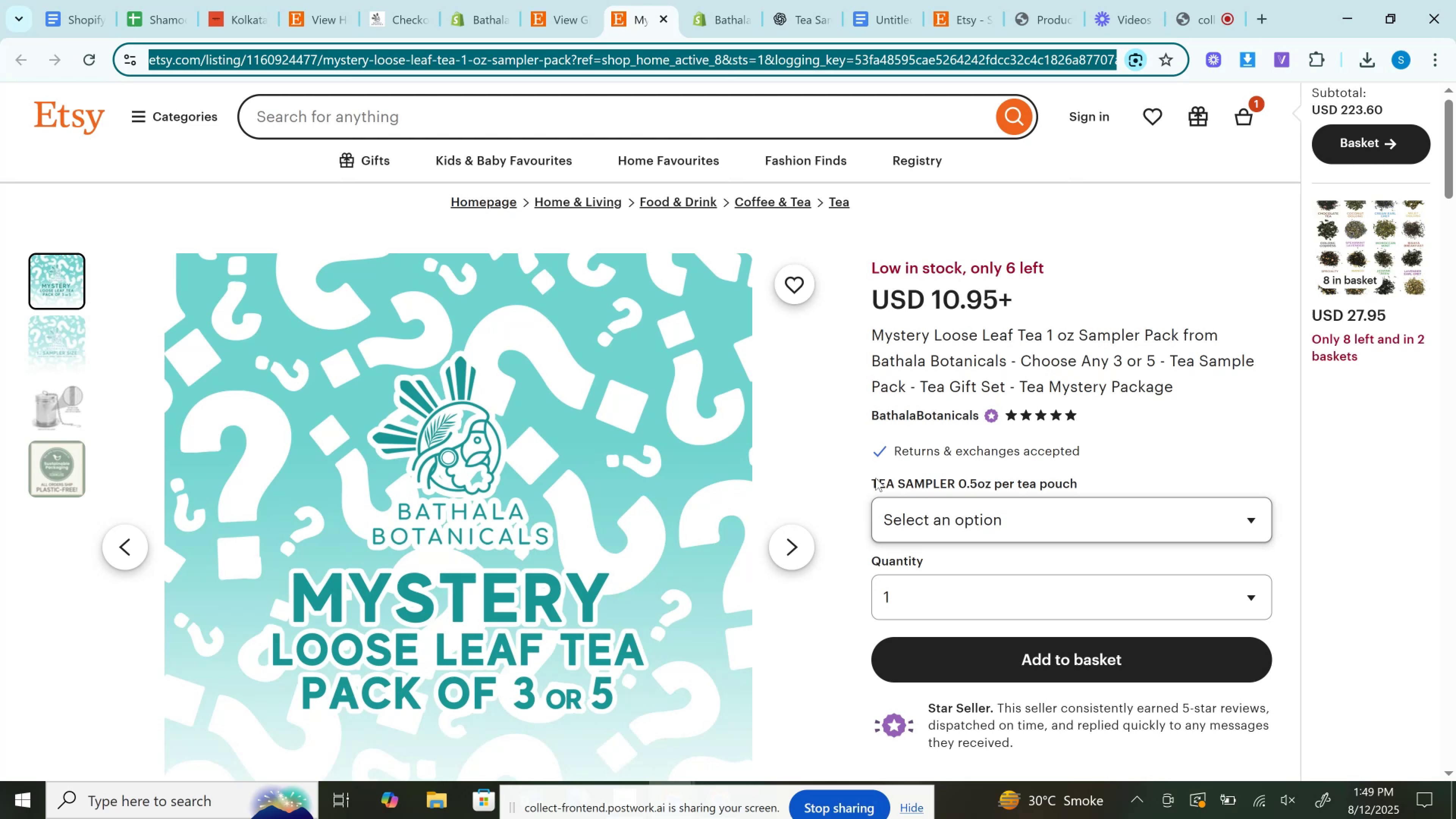 
left_click_drag(start_coordinate=[863, 478], to_coordinate=[1083, 472])
 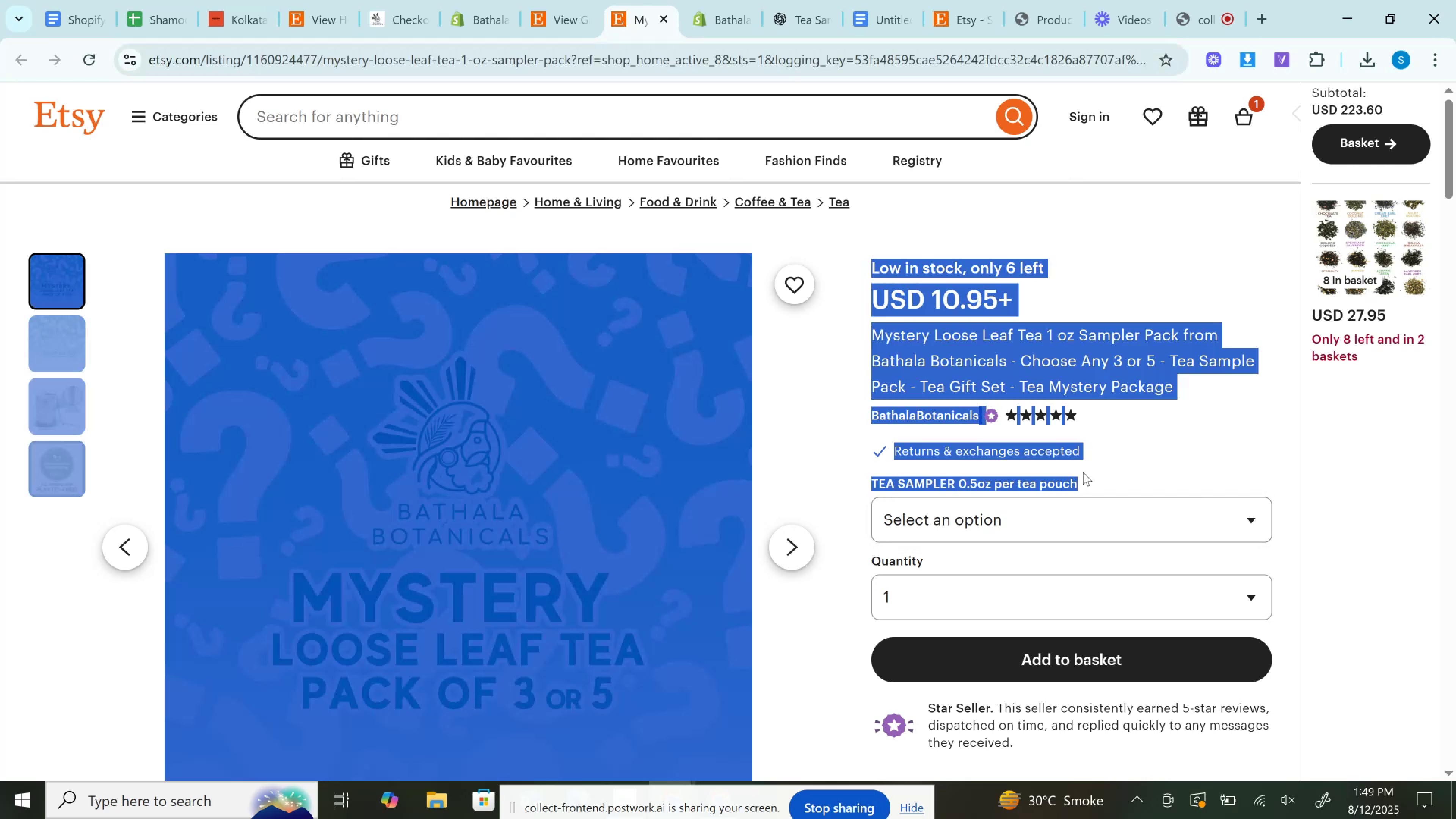 
left_click([1083, 472])
 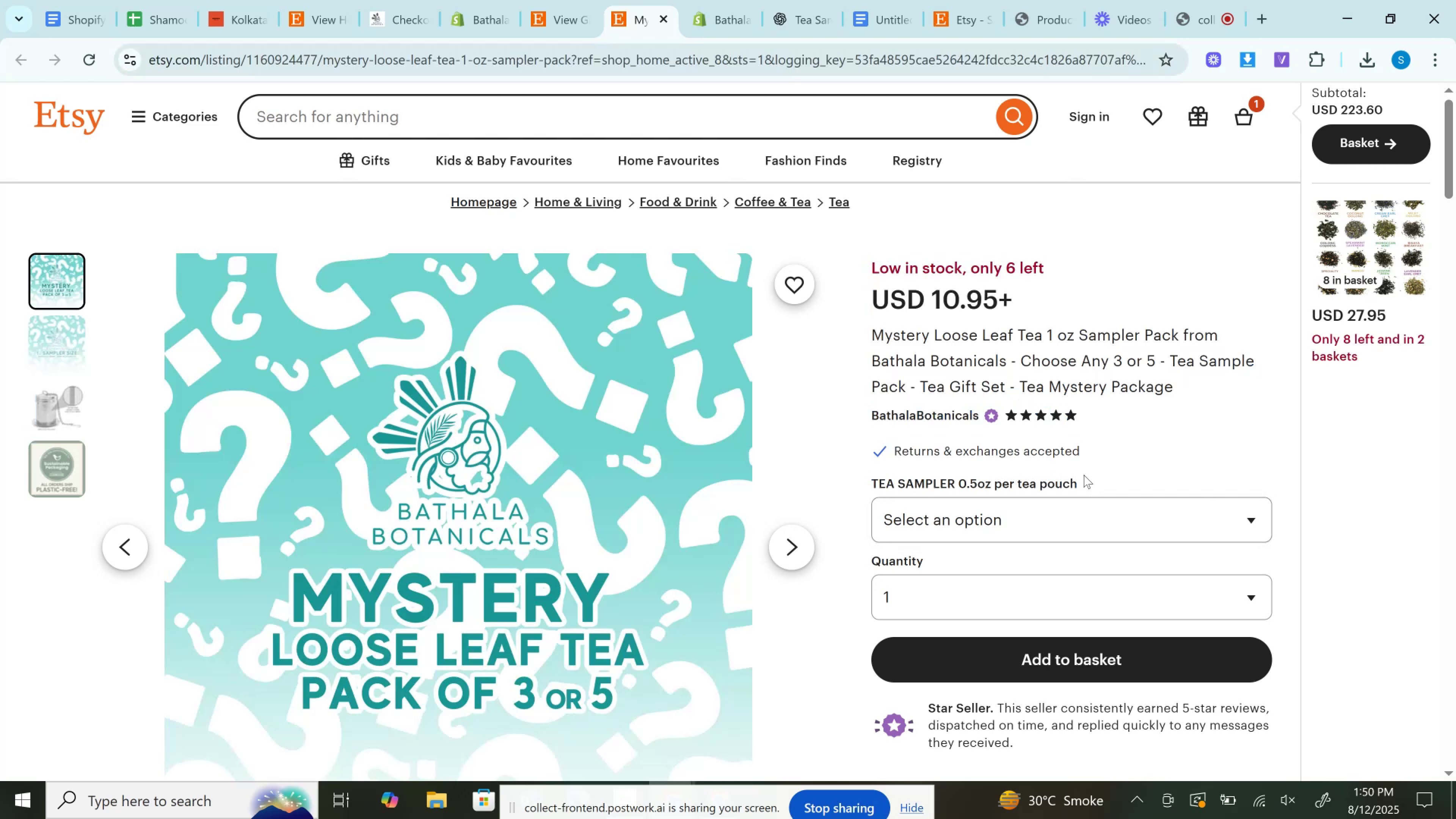 
left_click_drag(start_coordinate=[1084, 482], to_coordinate=[874, 483])
 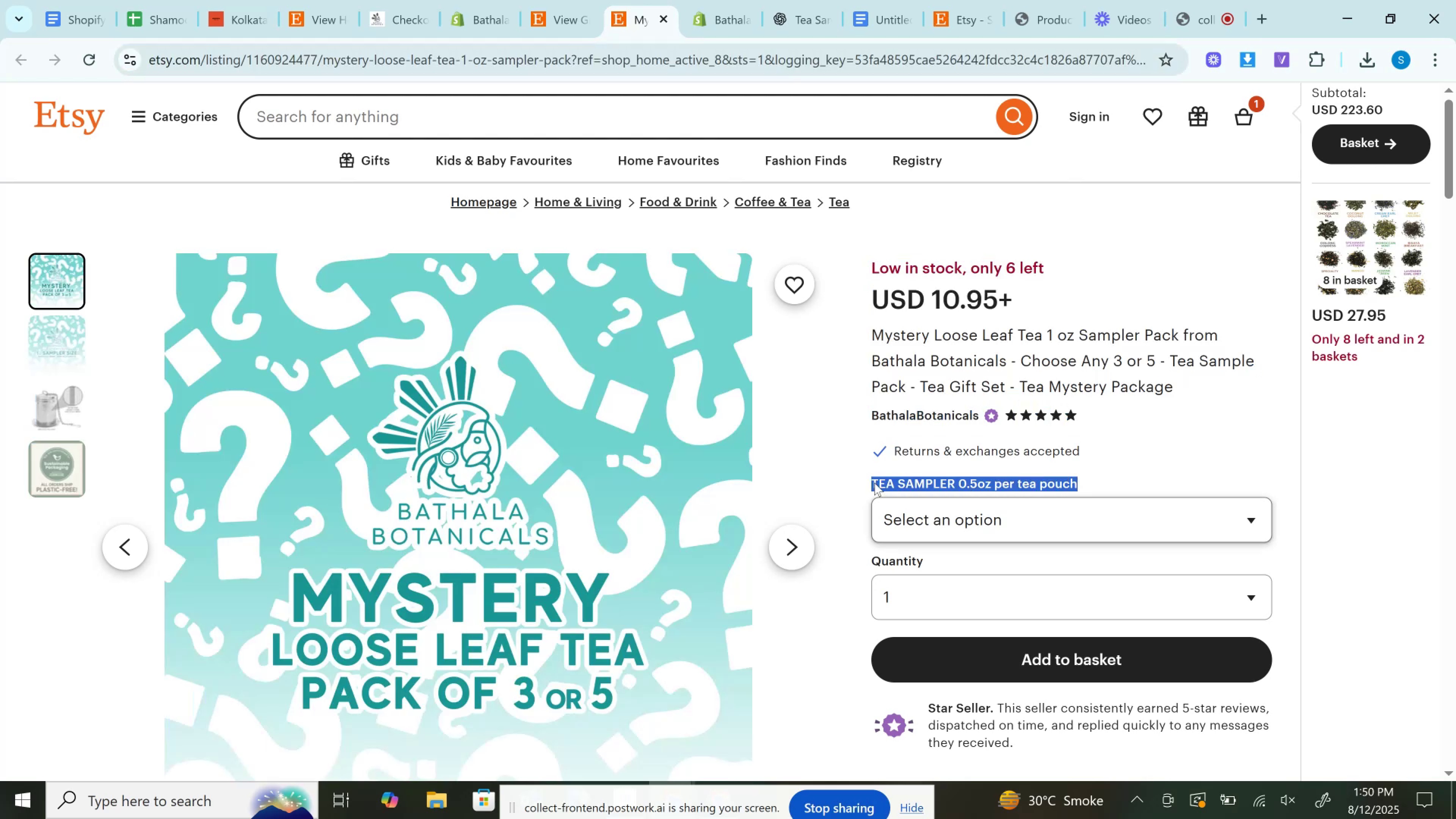 
key(Control+C)
 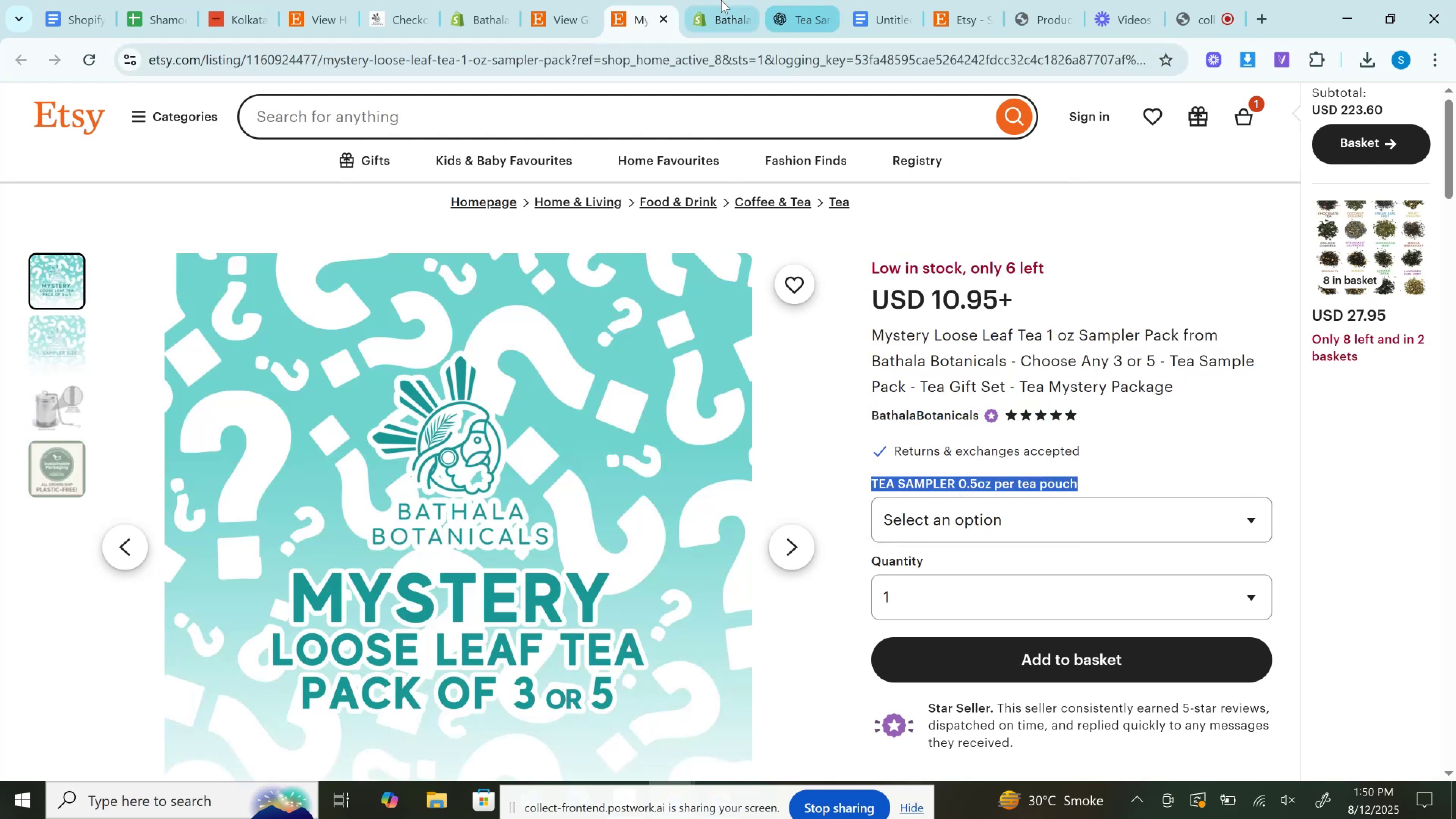 
left_click([721, 0])
 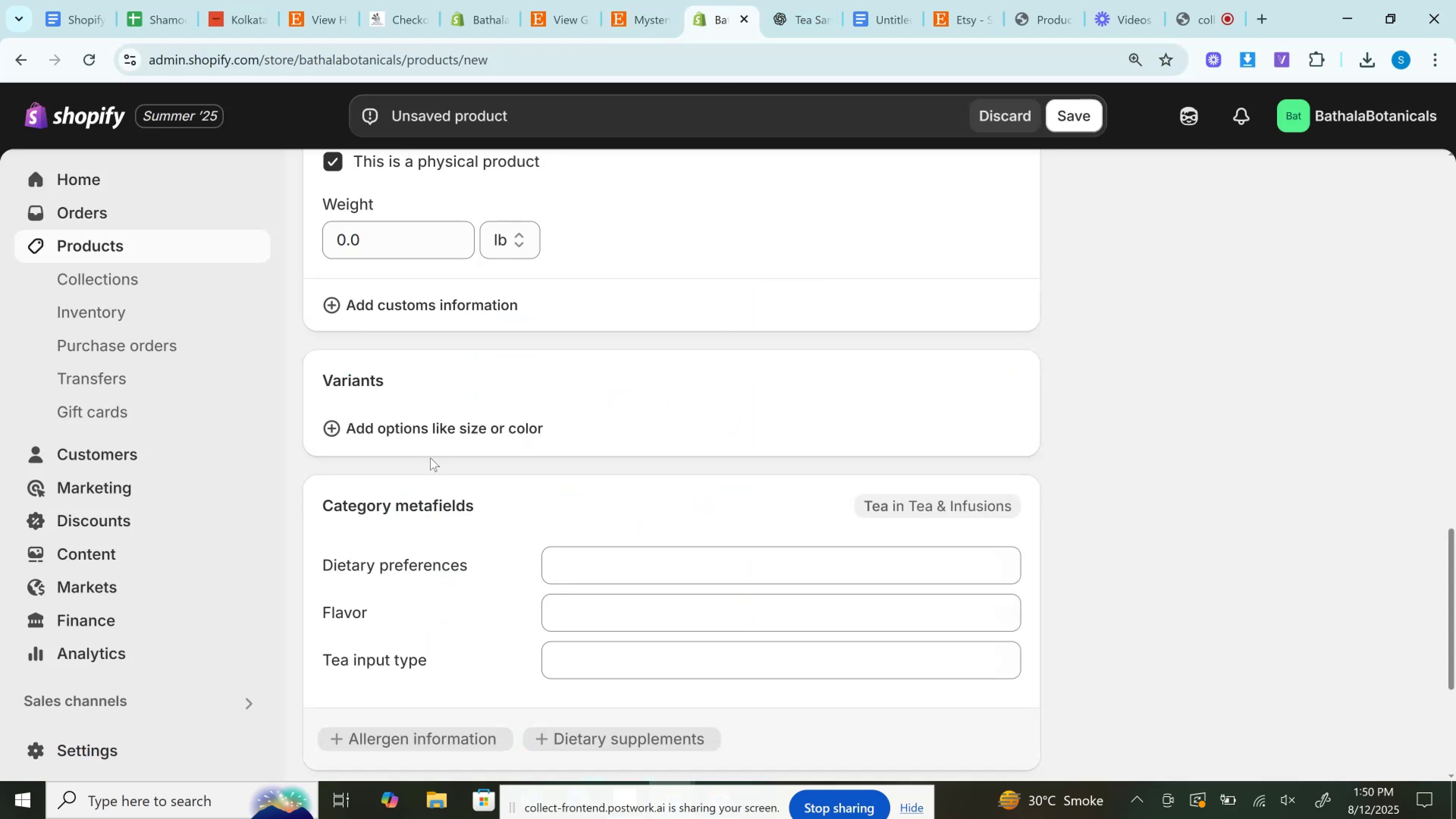 
left_click([431, 433])
 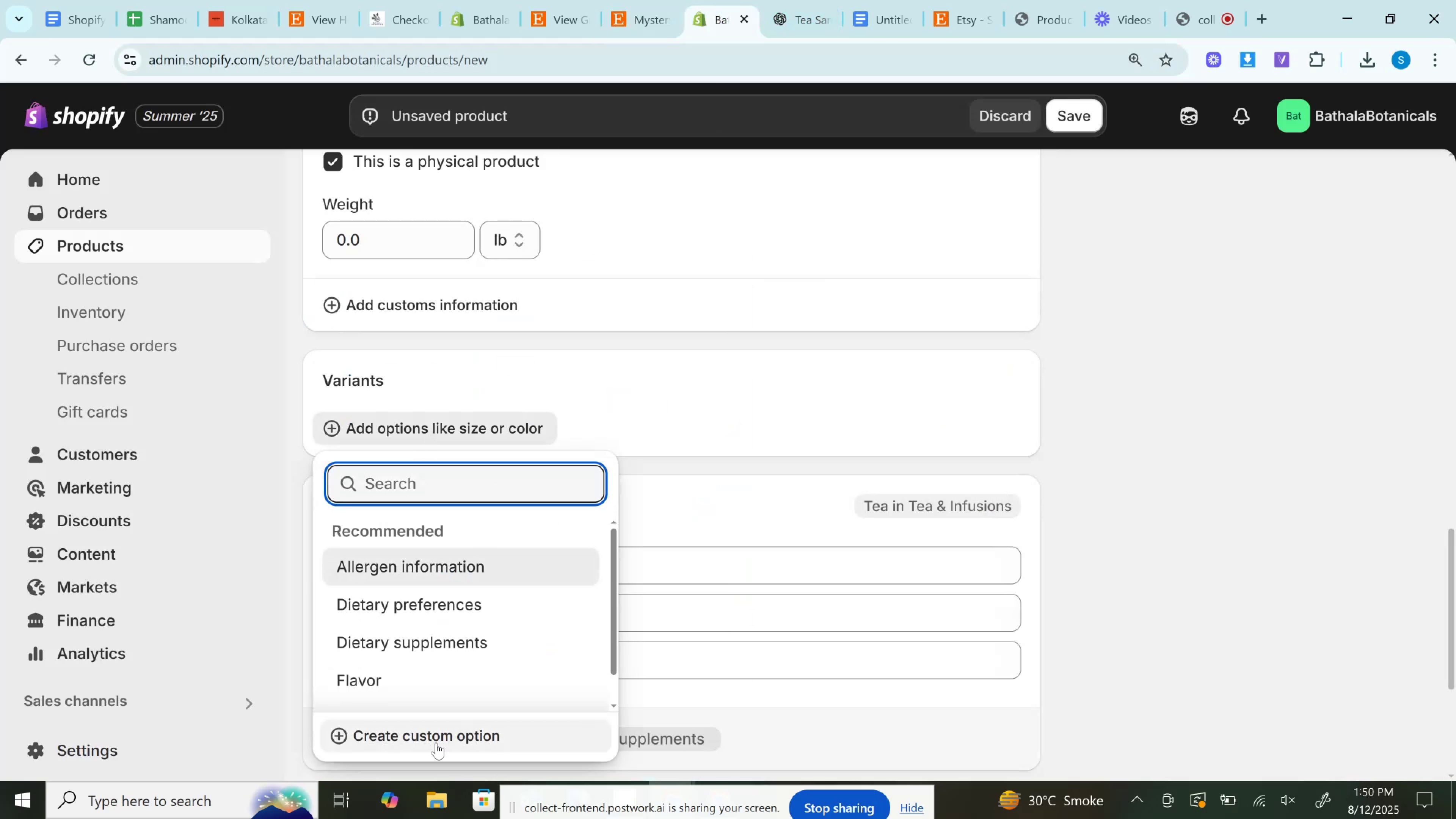 
left_click([438, 733])
 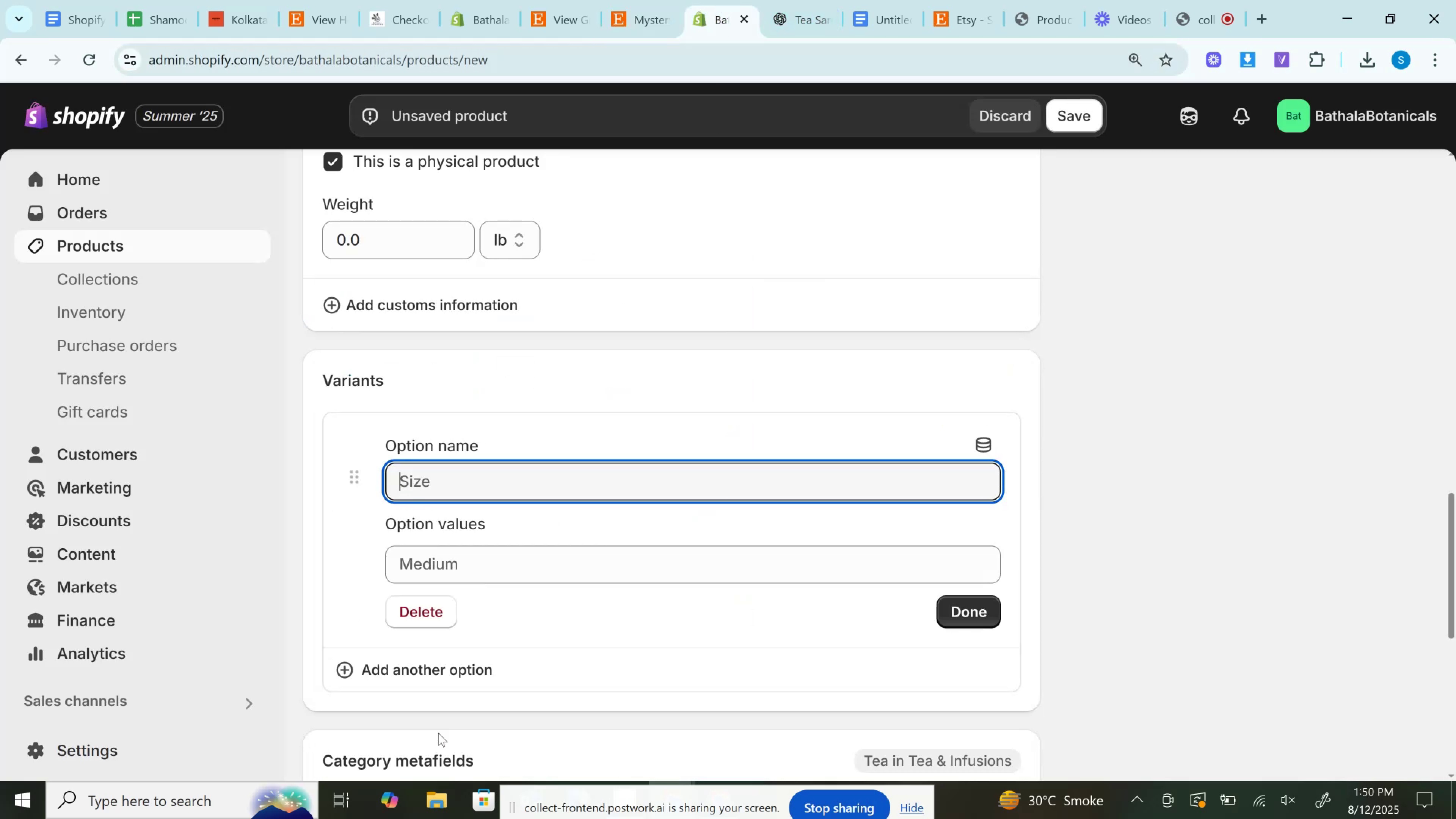 
key(Control+V)
 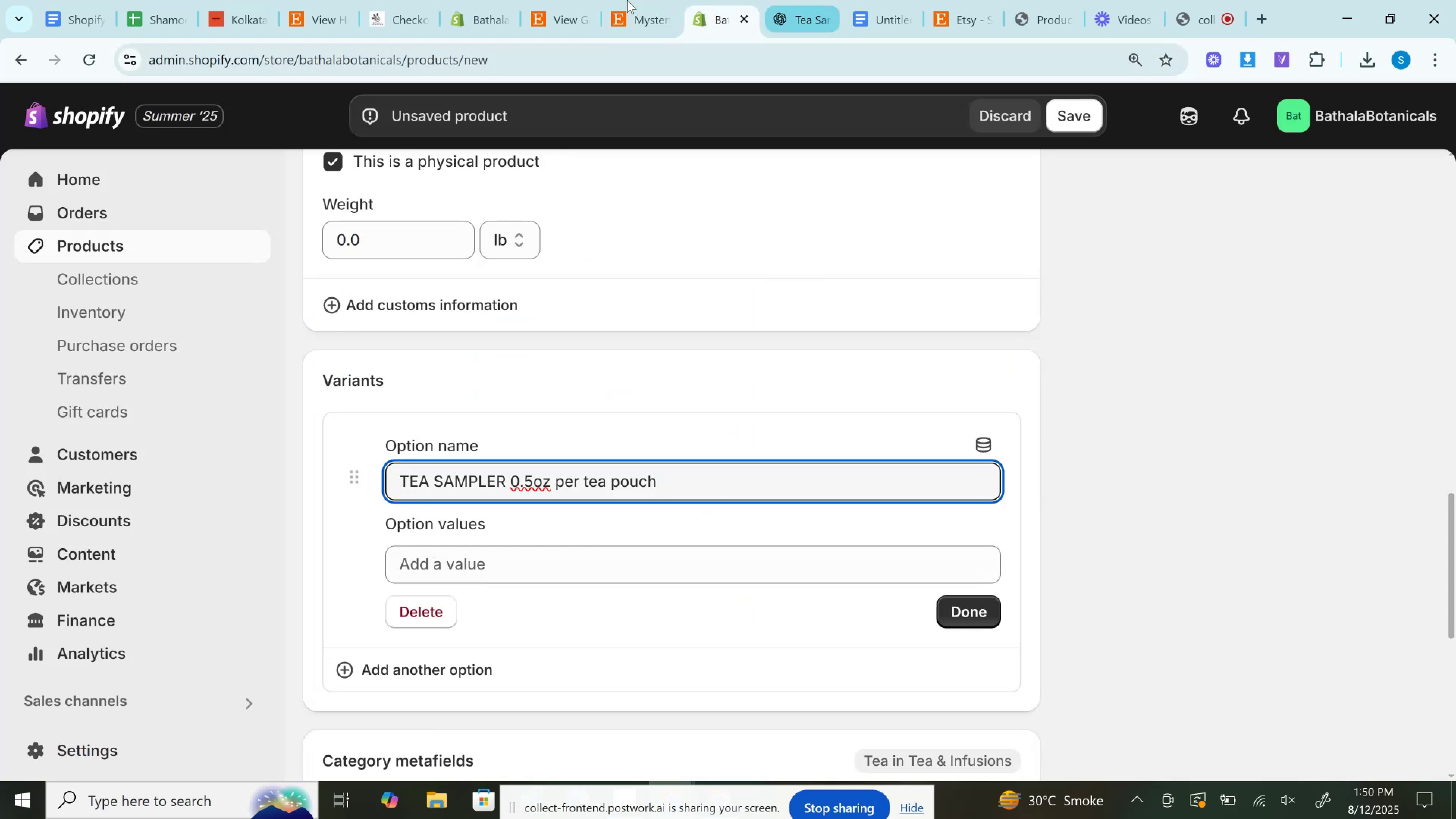 
left_click([652, 0])
 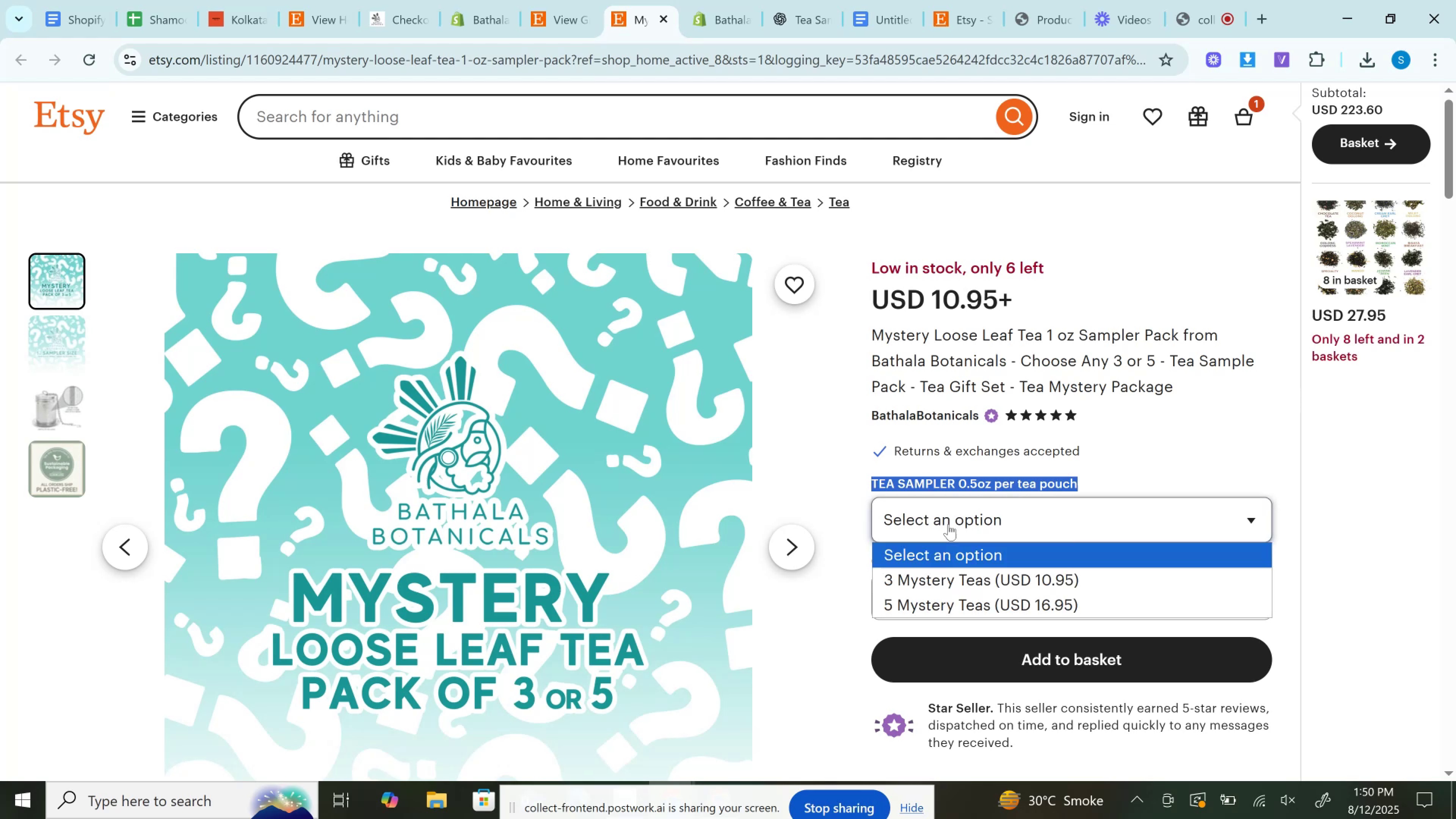 
left_click_drag(start_coordinate=[966, 570], to_coordinate=[966, 572])
 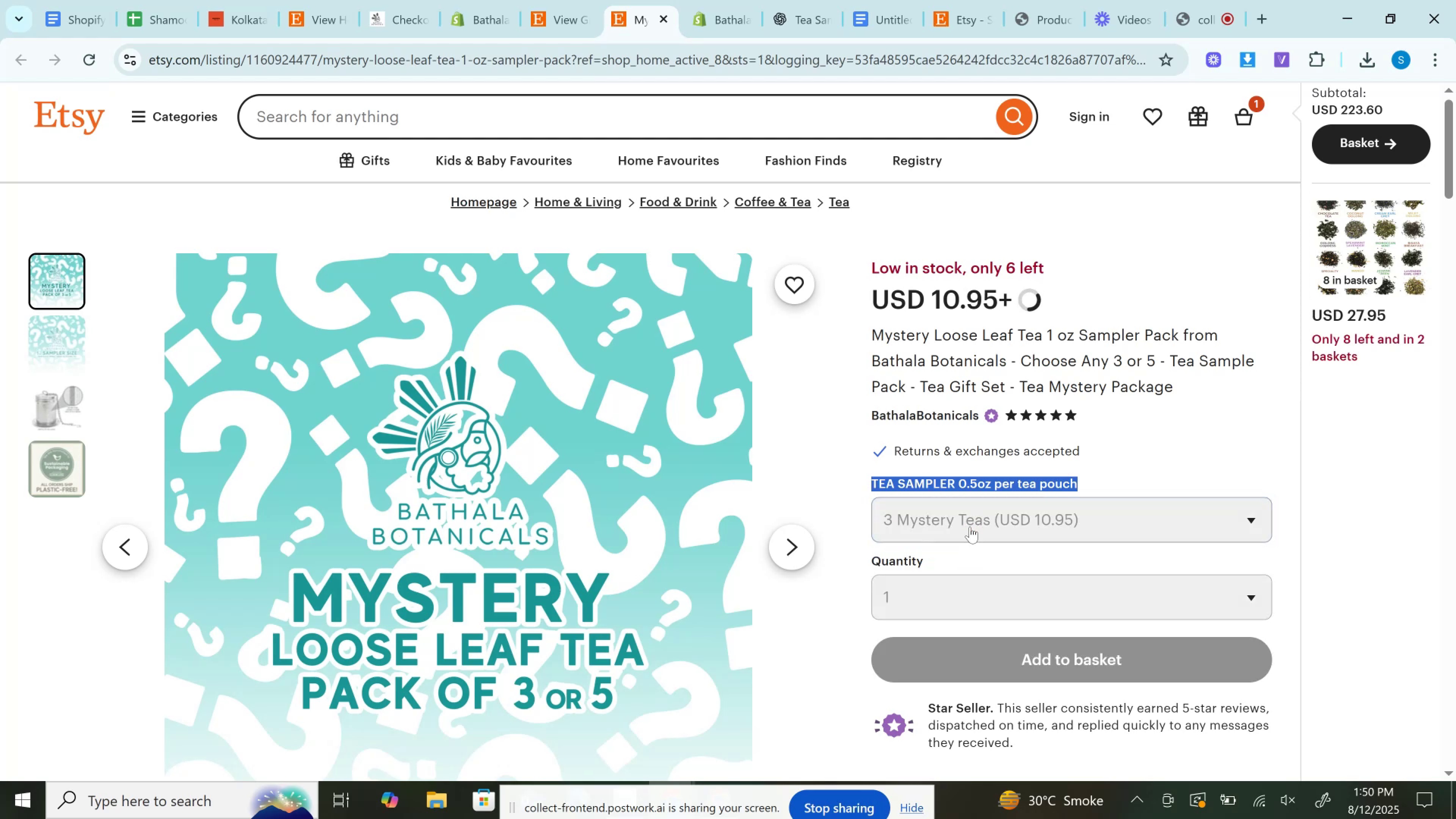 
right_click([970, 527])
 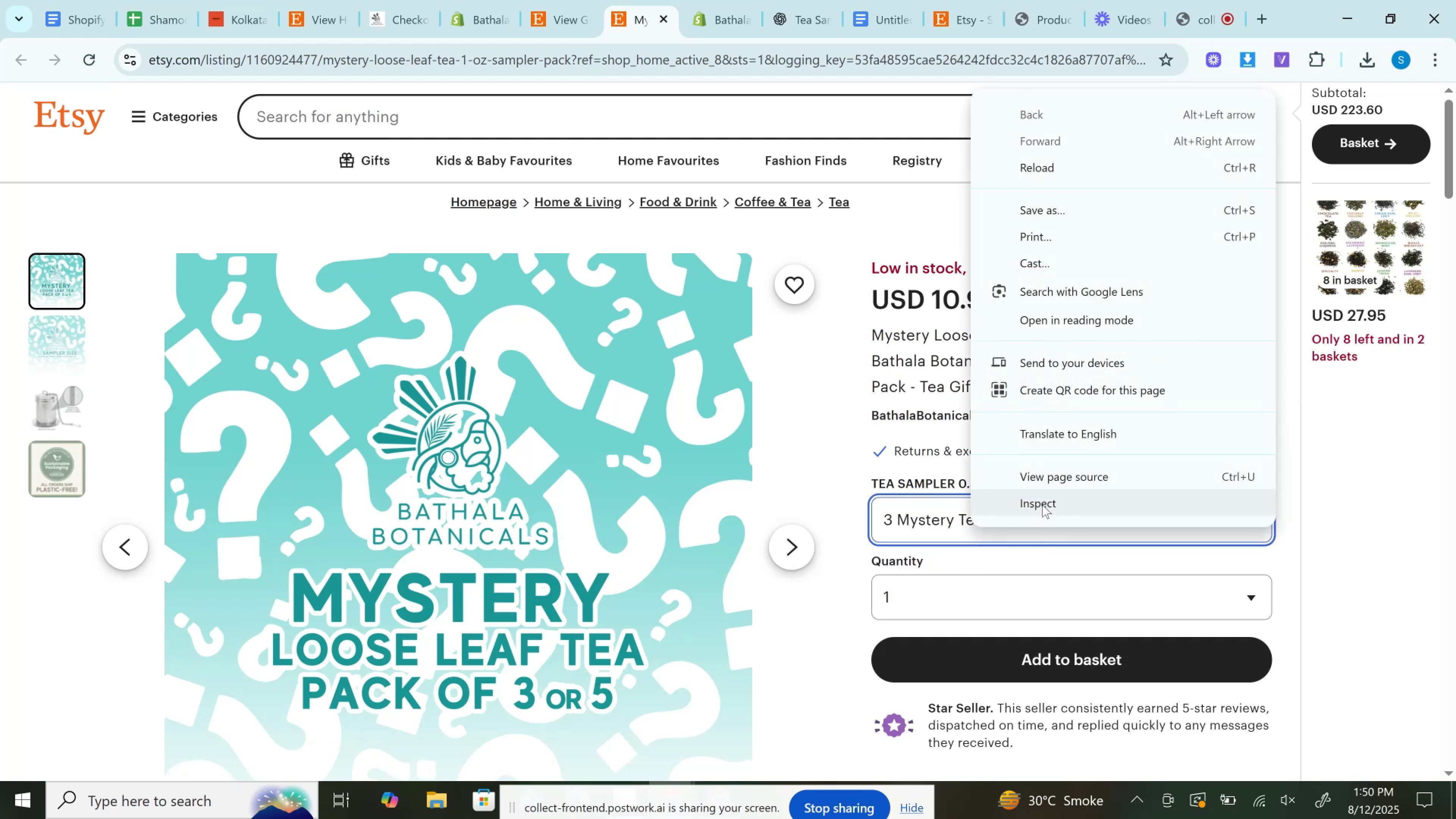 
left_click([1042, 504])
 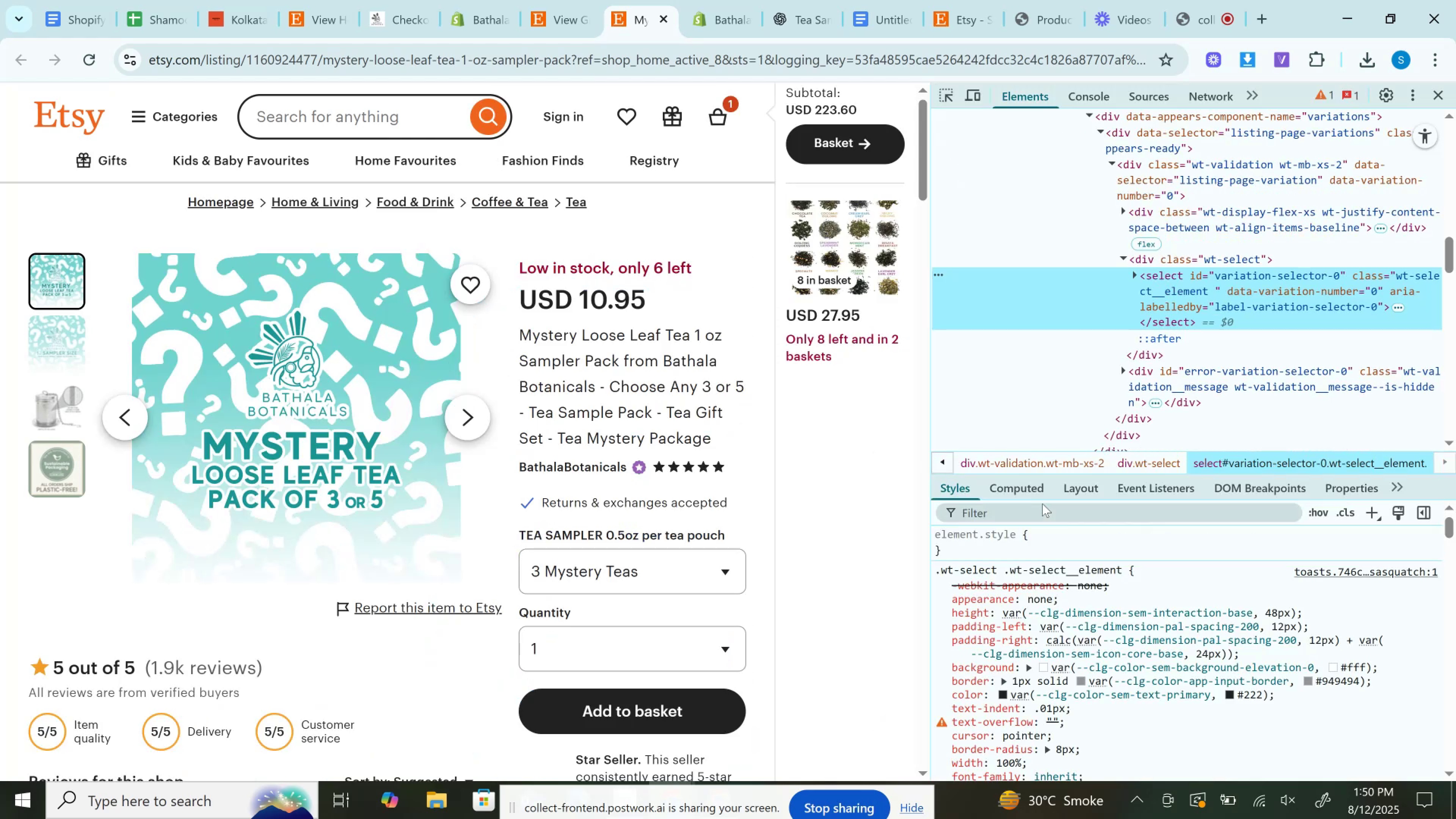 
wait(6.39)
 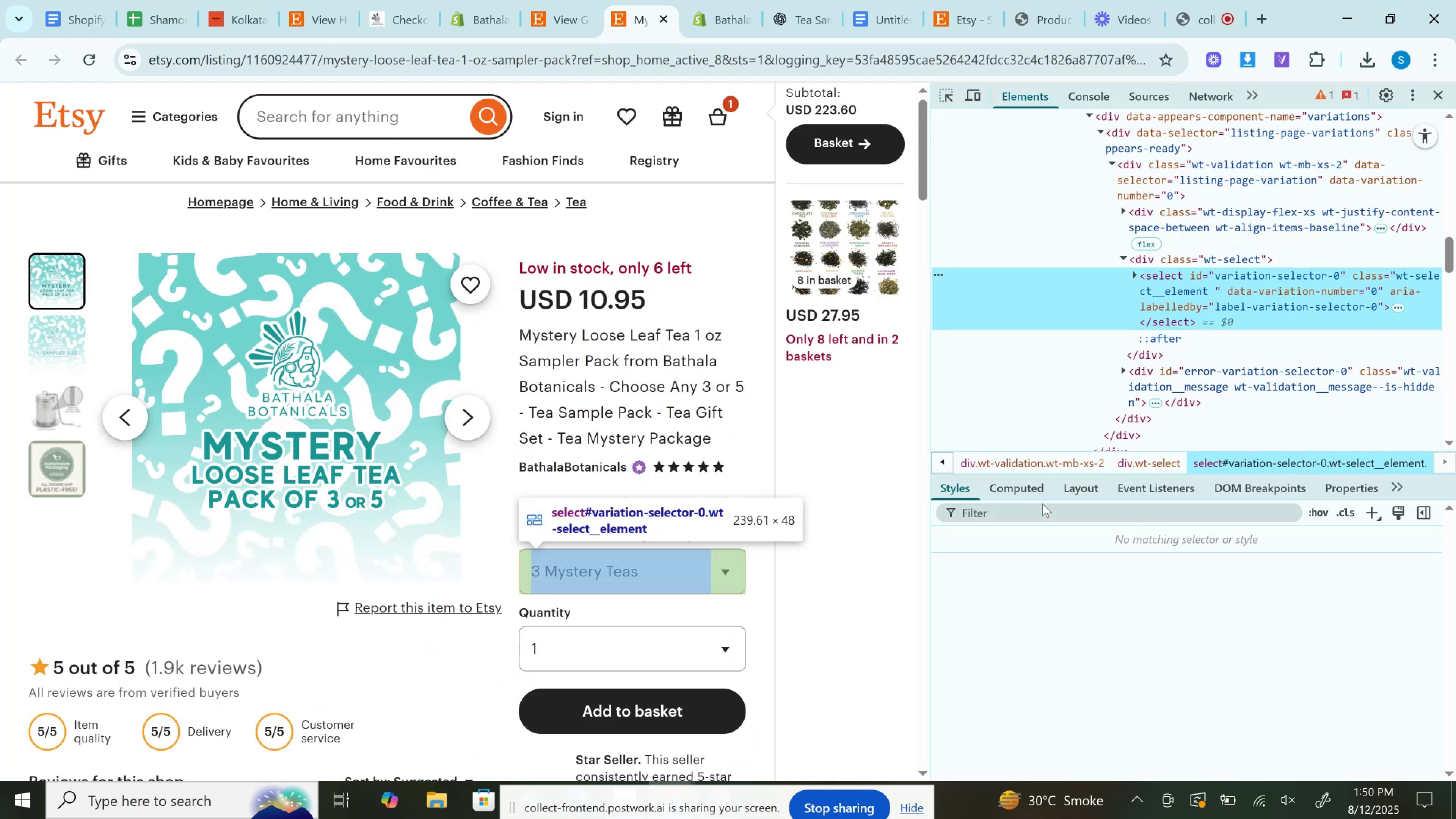 
left_click([1132, 276])
 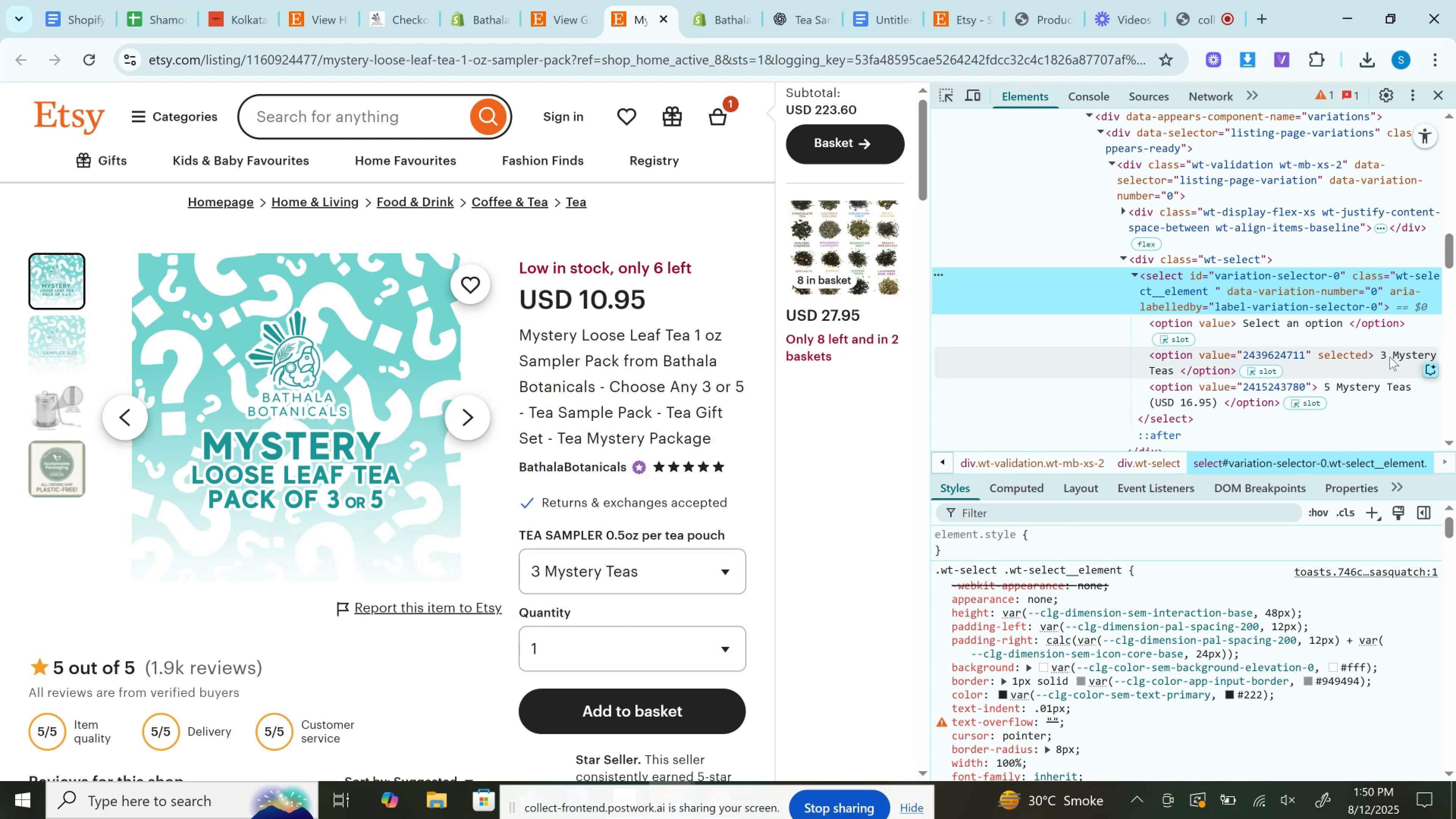 
double_click([1394, 357])
 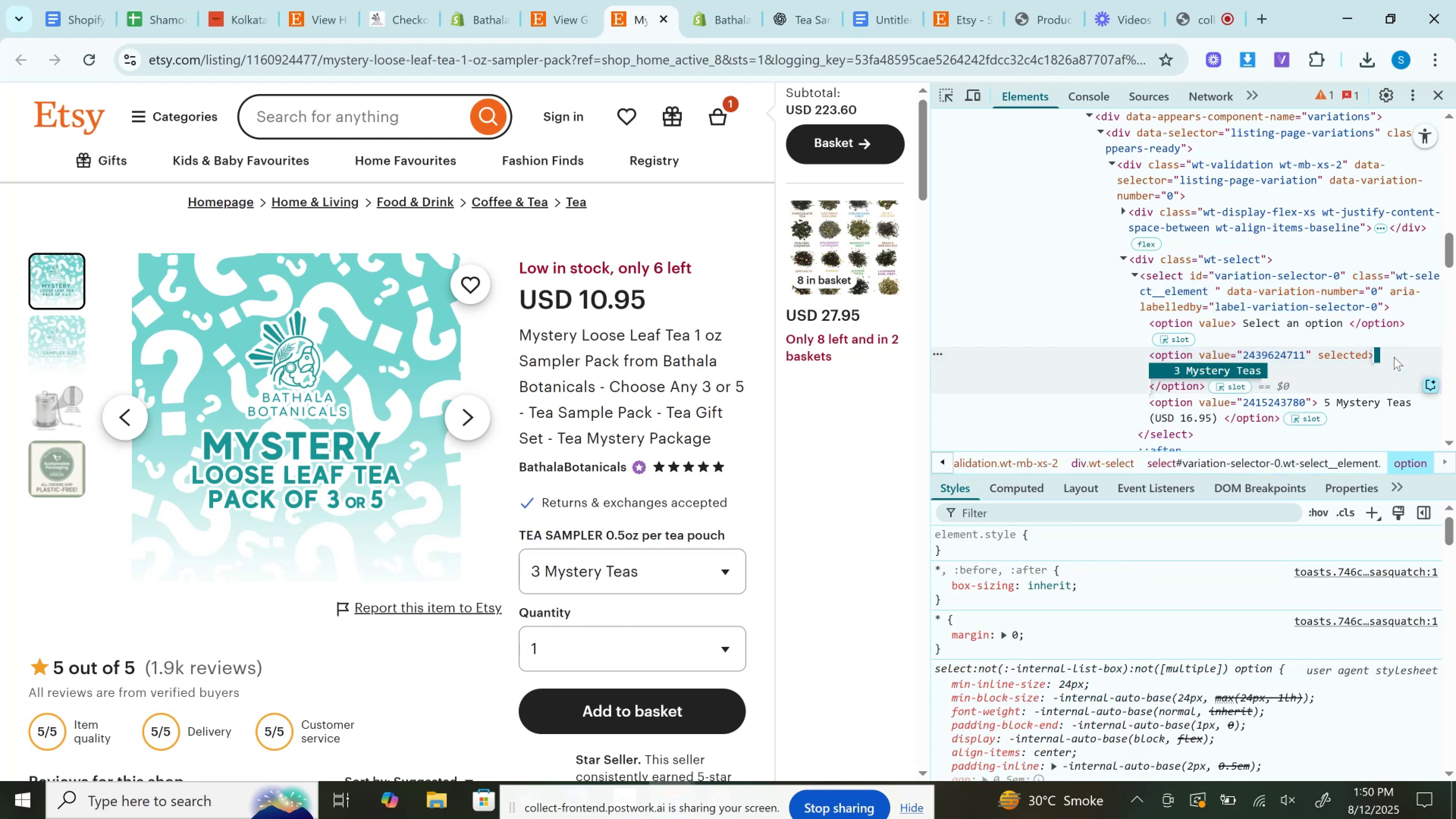 
key(Control+C)
 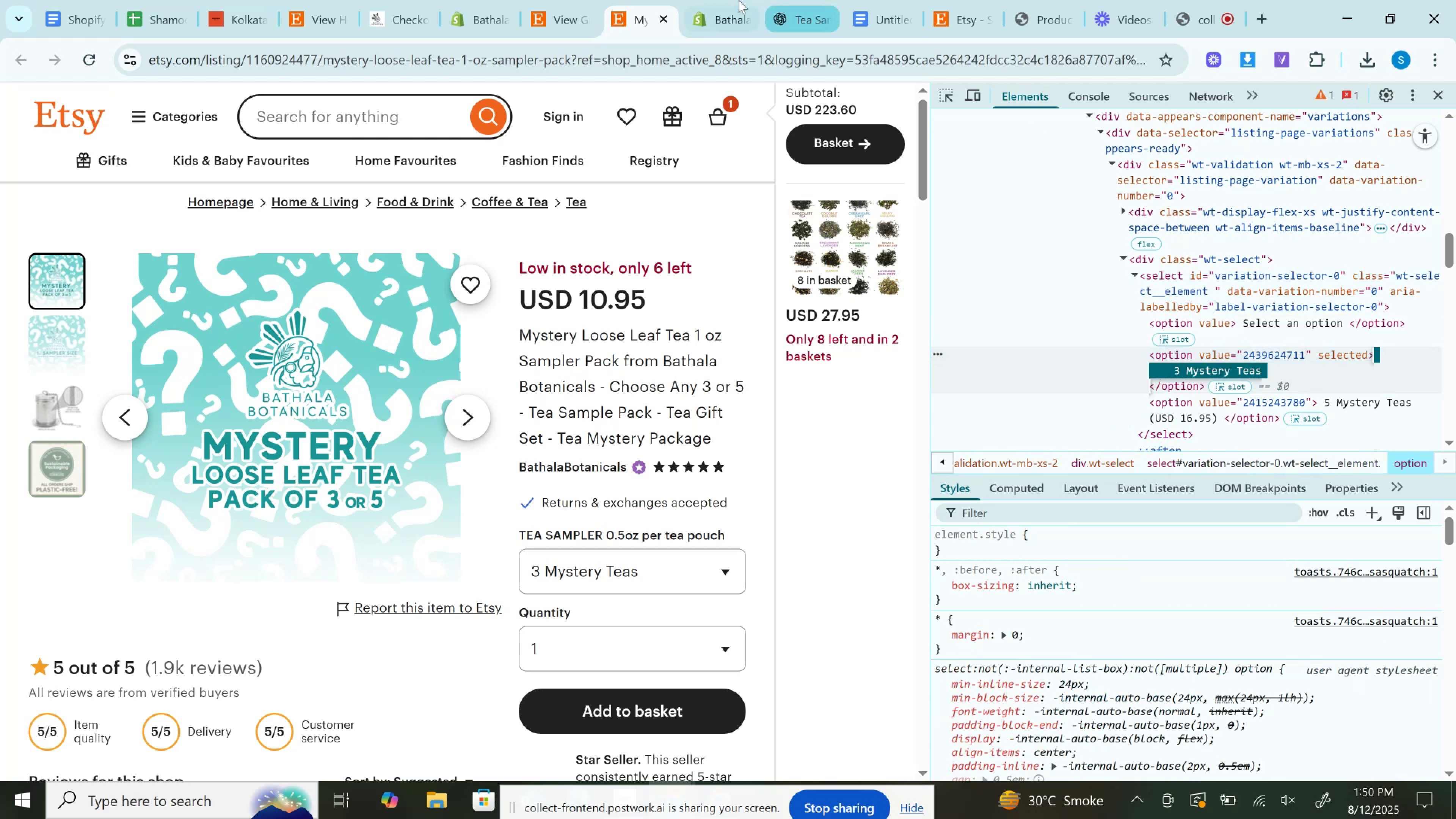 
left_click([725, 0])
 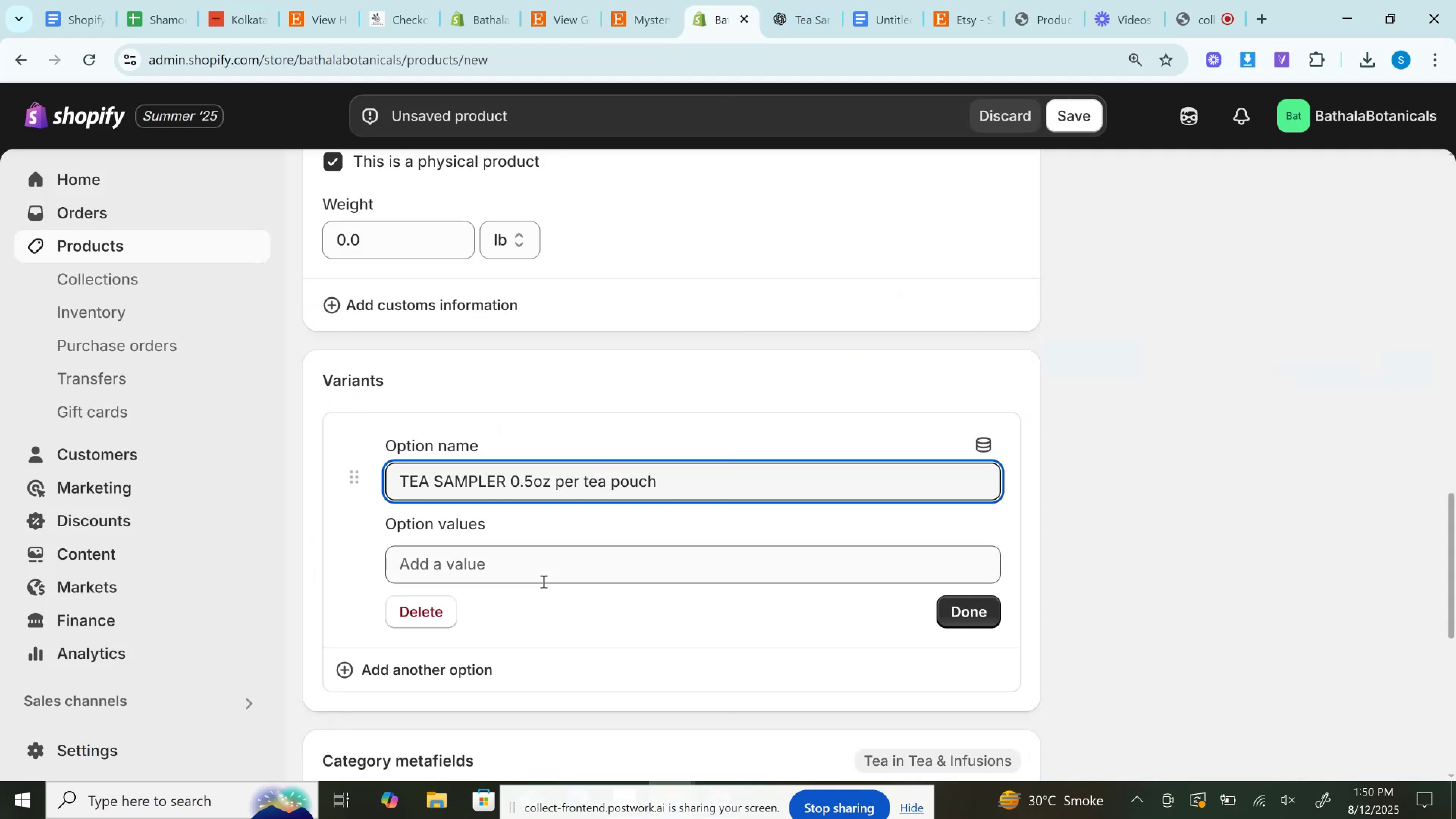 
left_click([535, 568])
 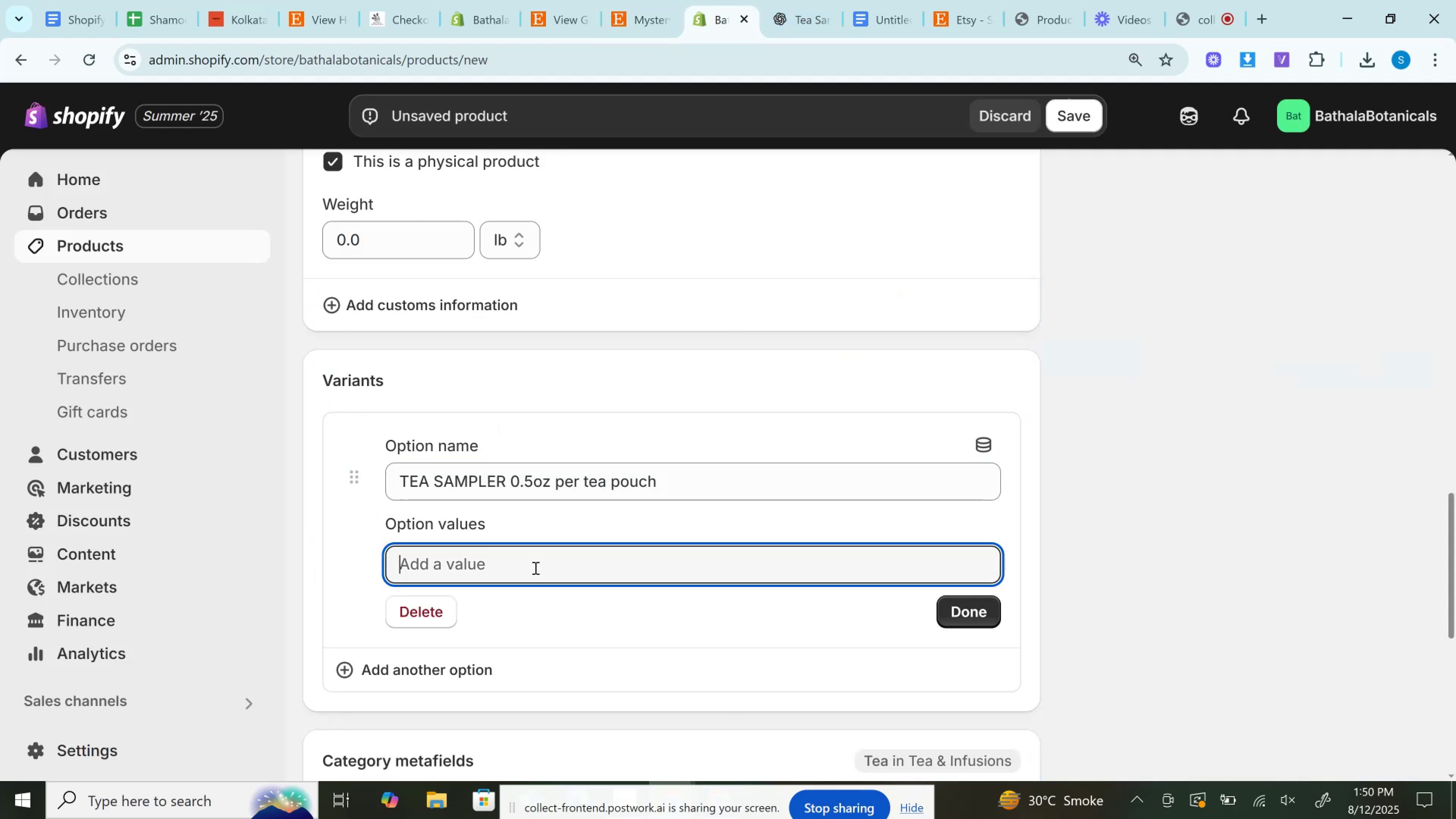 
key(Control+V)
 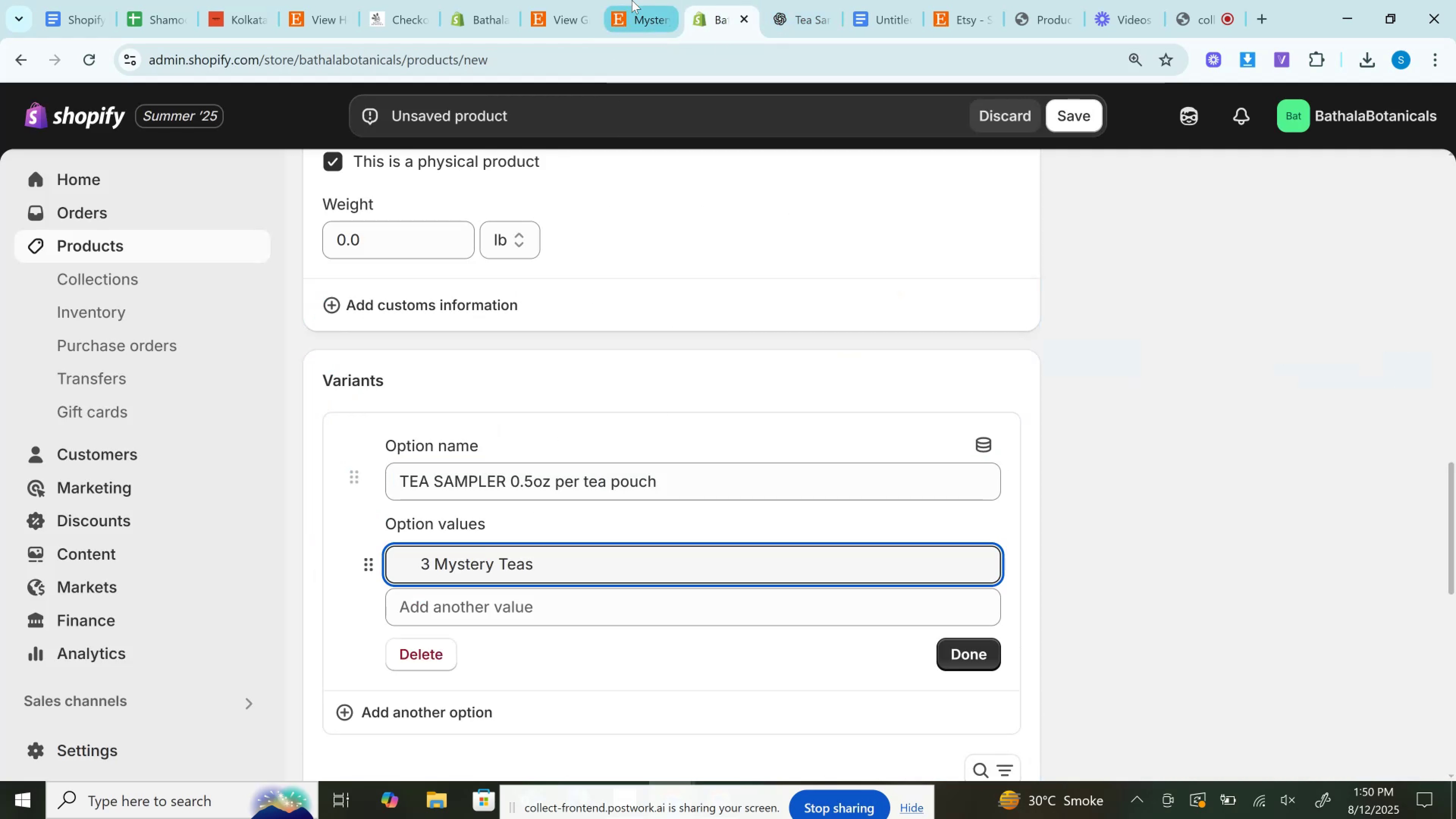 
left_click([634, 0])
 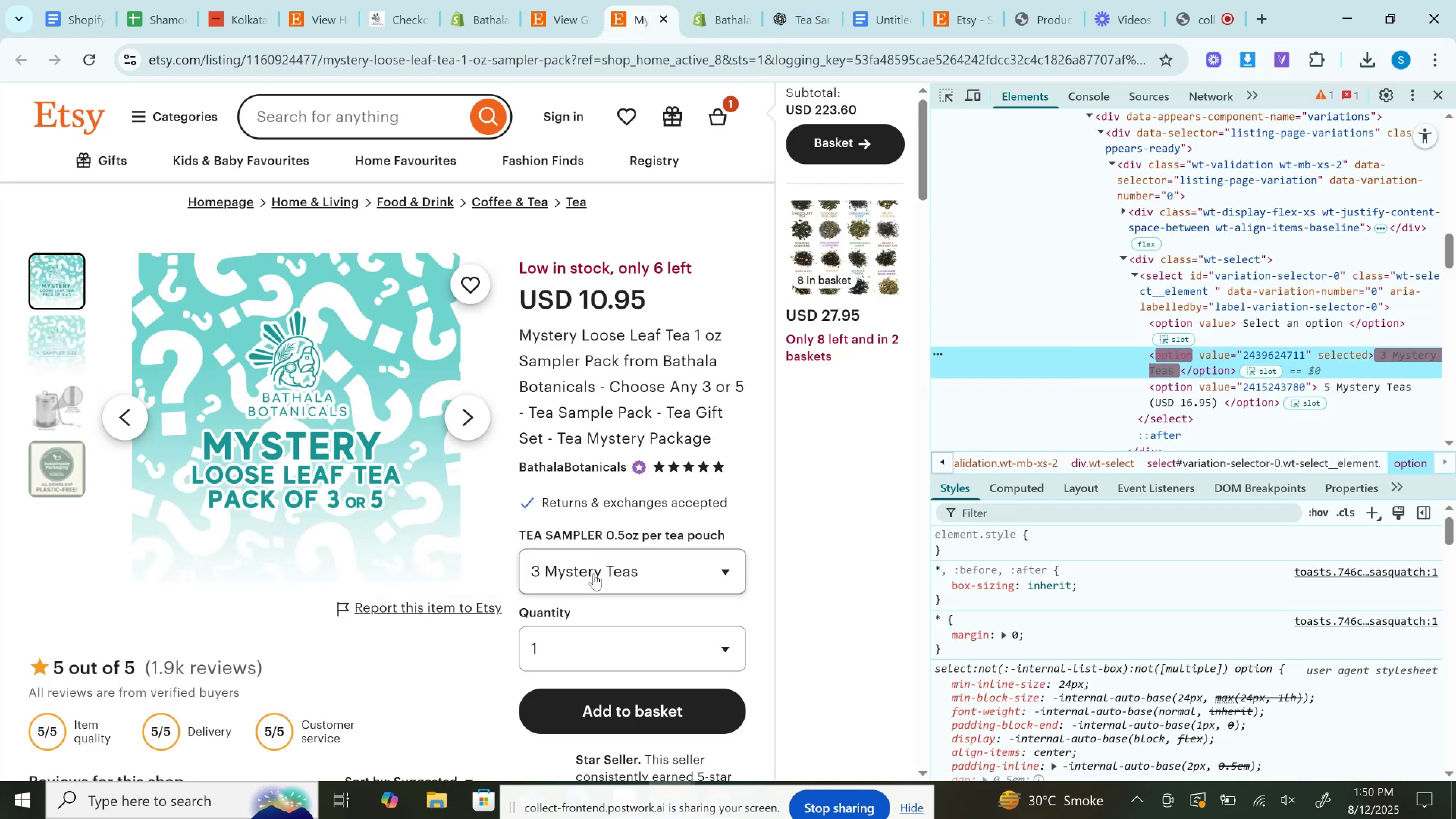 
left_click([599, 574])
 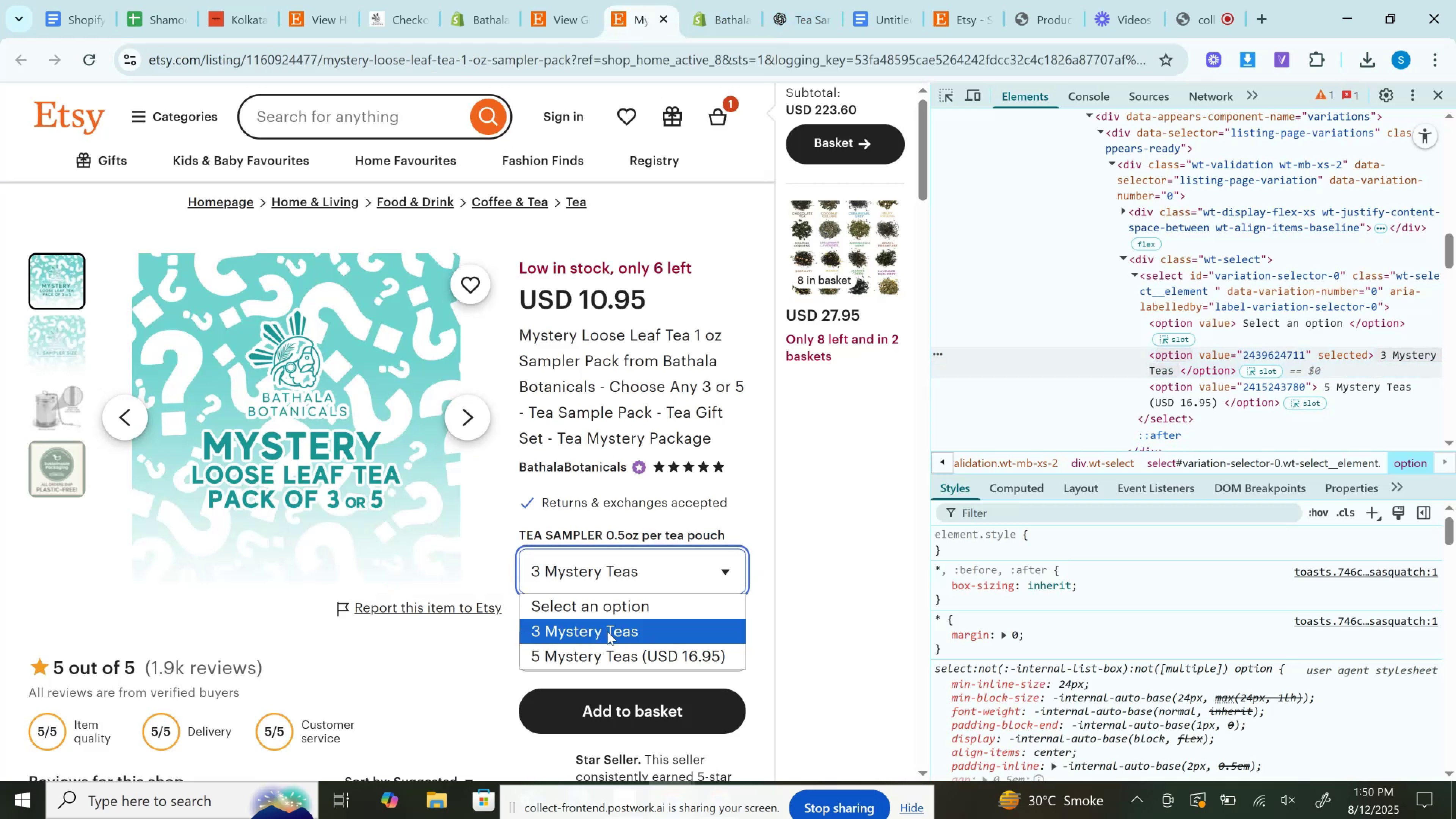 
left_click_drag(start_coordinate=[610, 652], to_coordinate=[610, 655])
 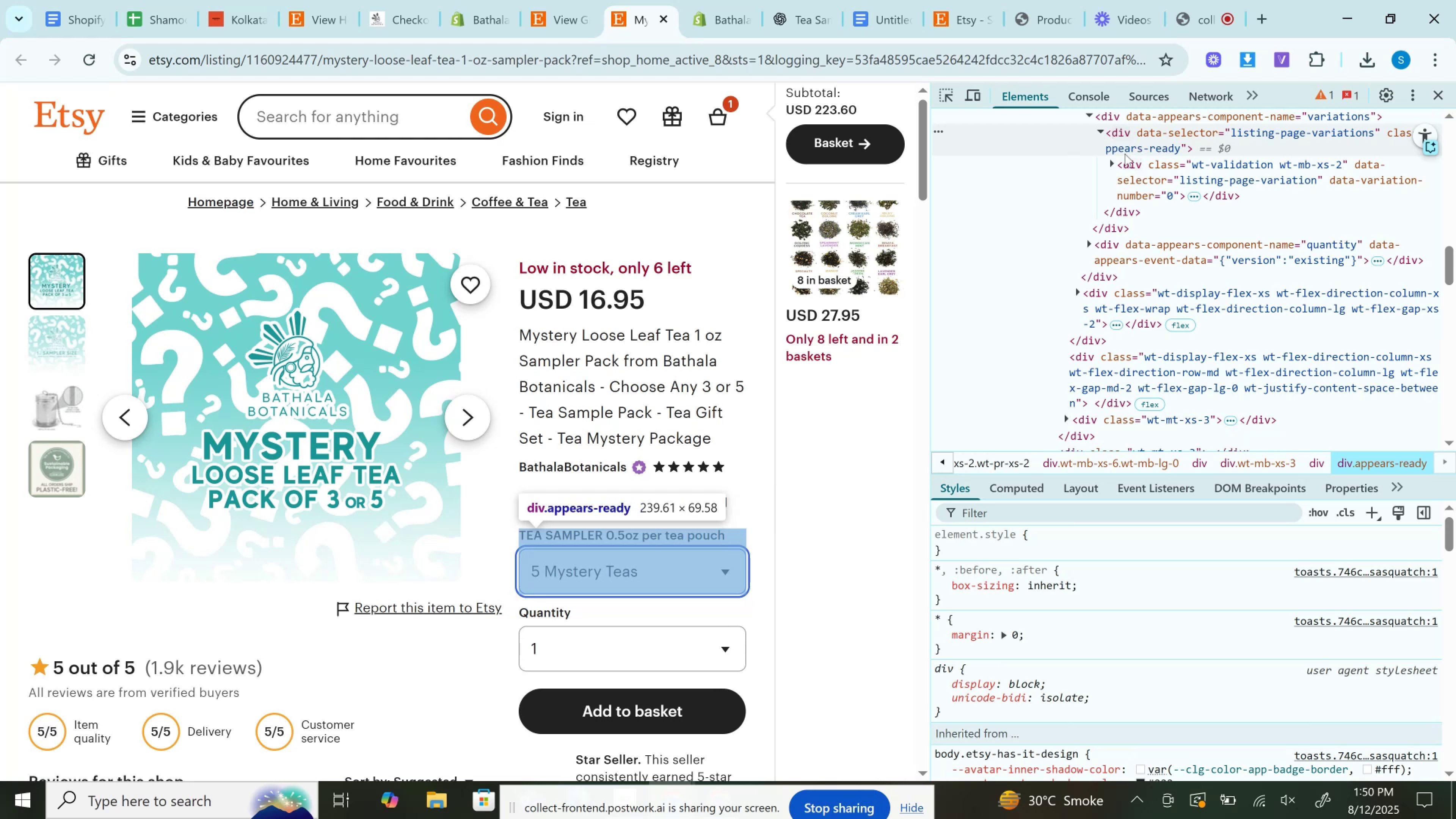 
left_click([1111, 164])
 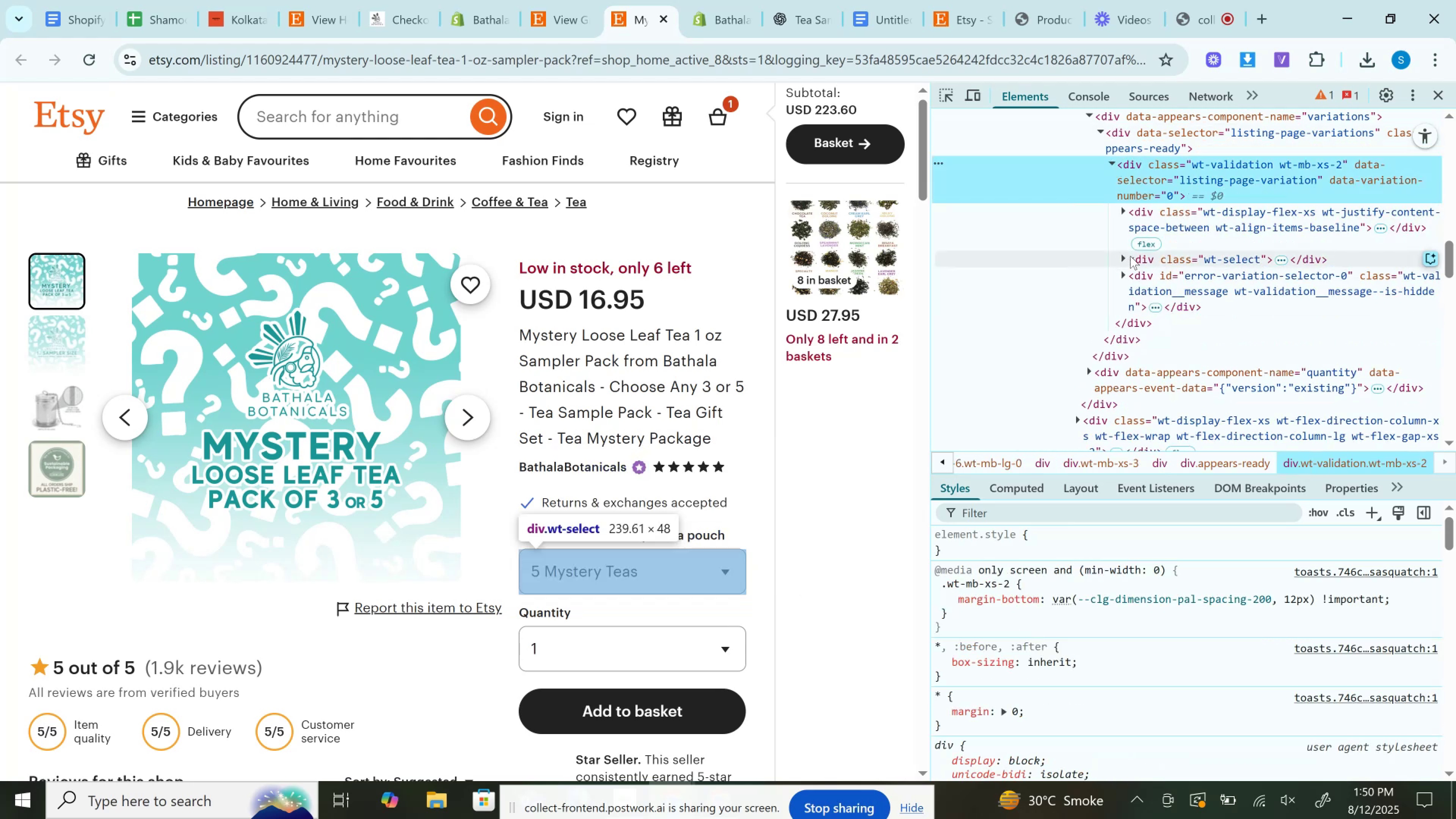 
left_click([1125, 255])
 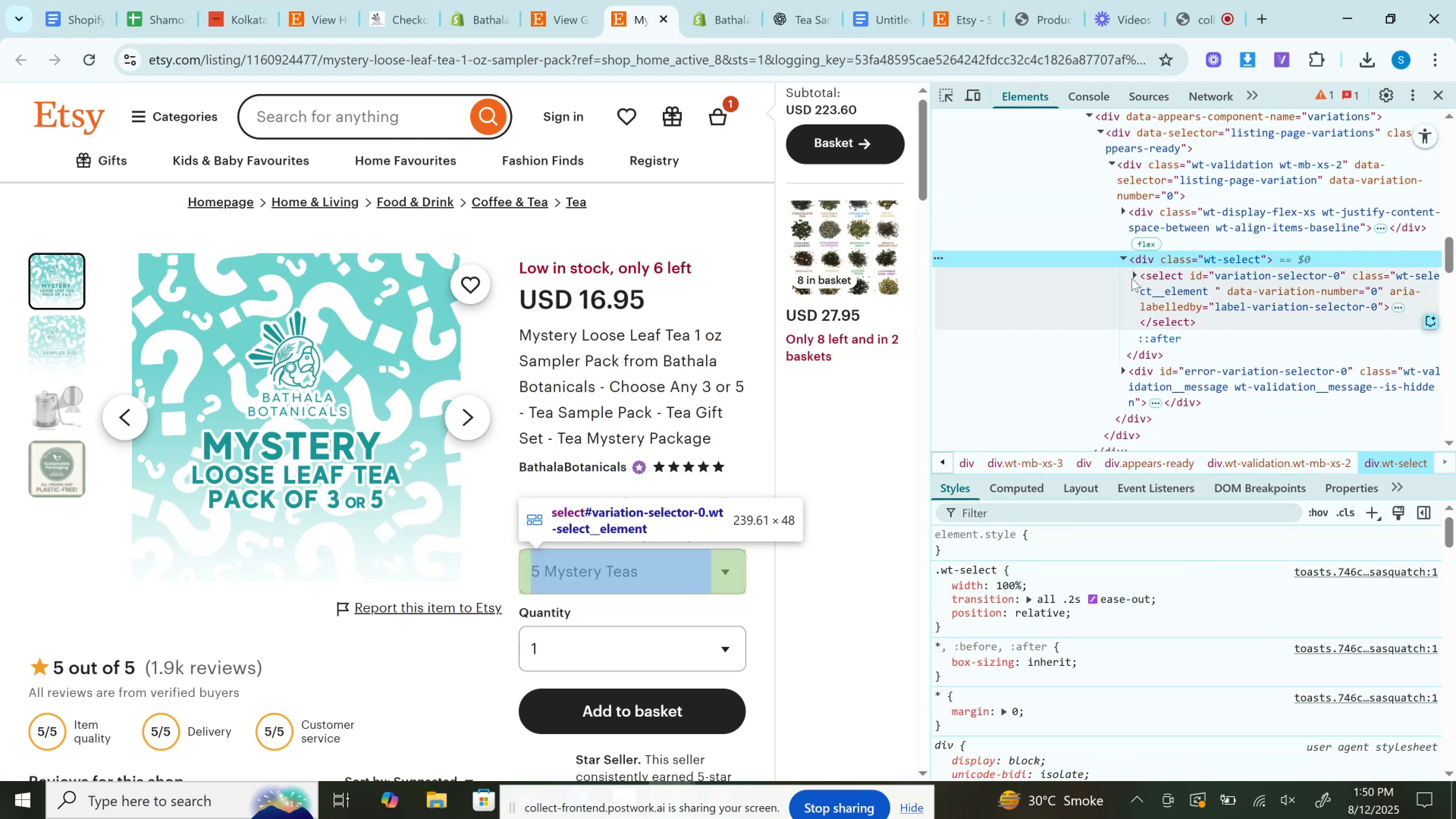 
left_click([1136, 273])
 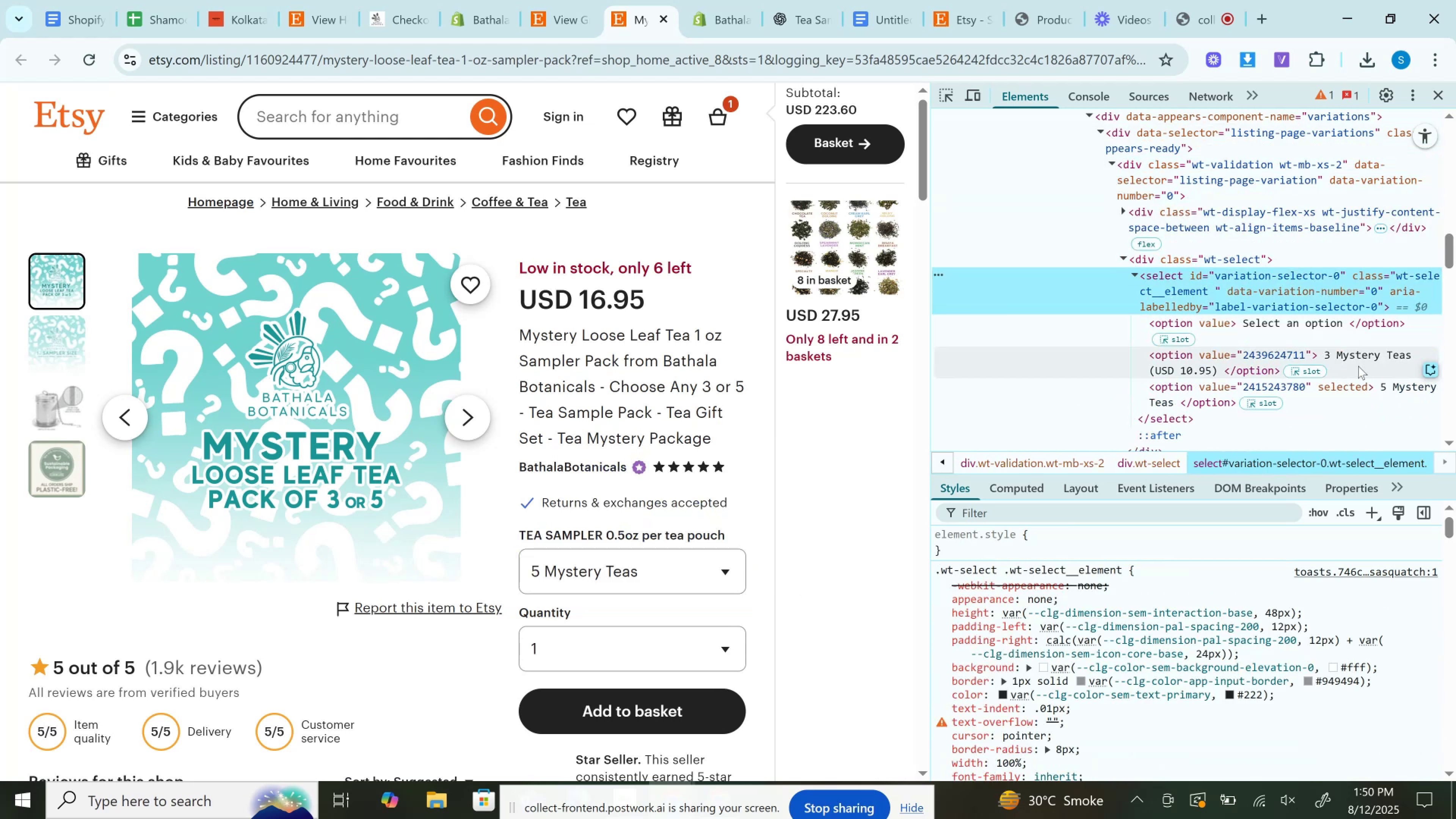 
double_click([1391, 386])
 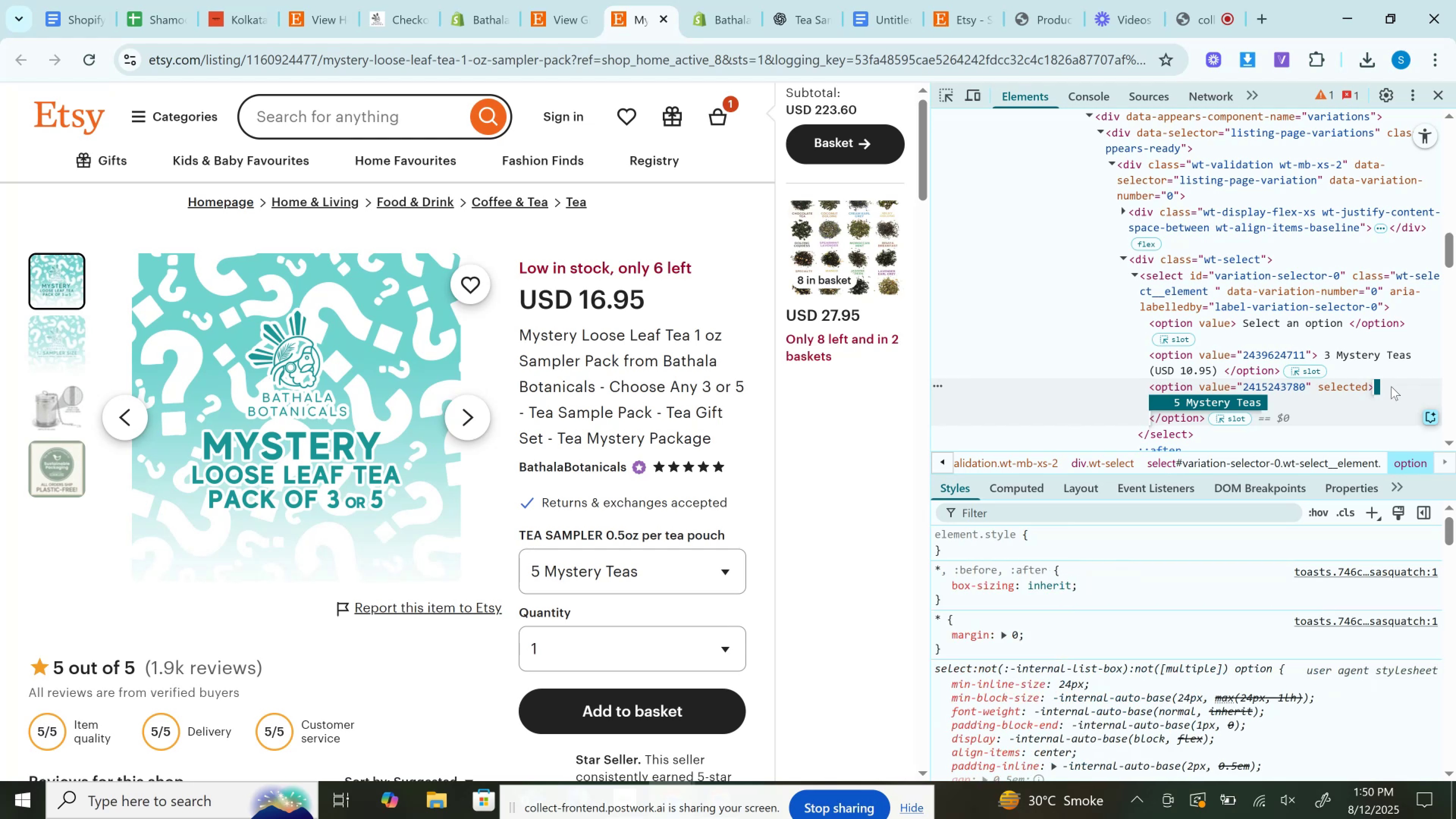 
key(Control+C)
 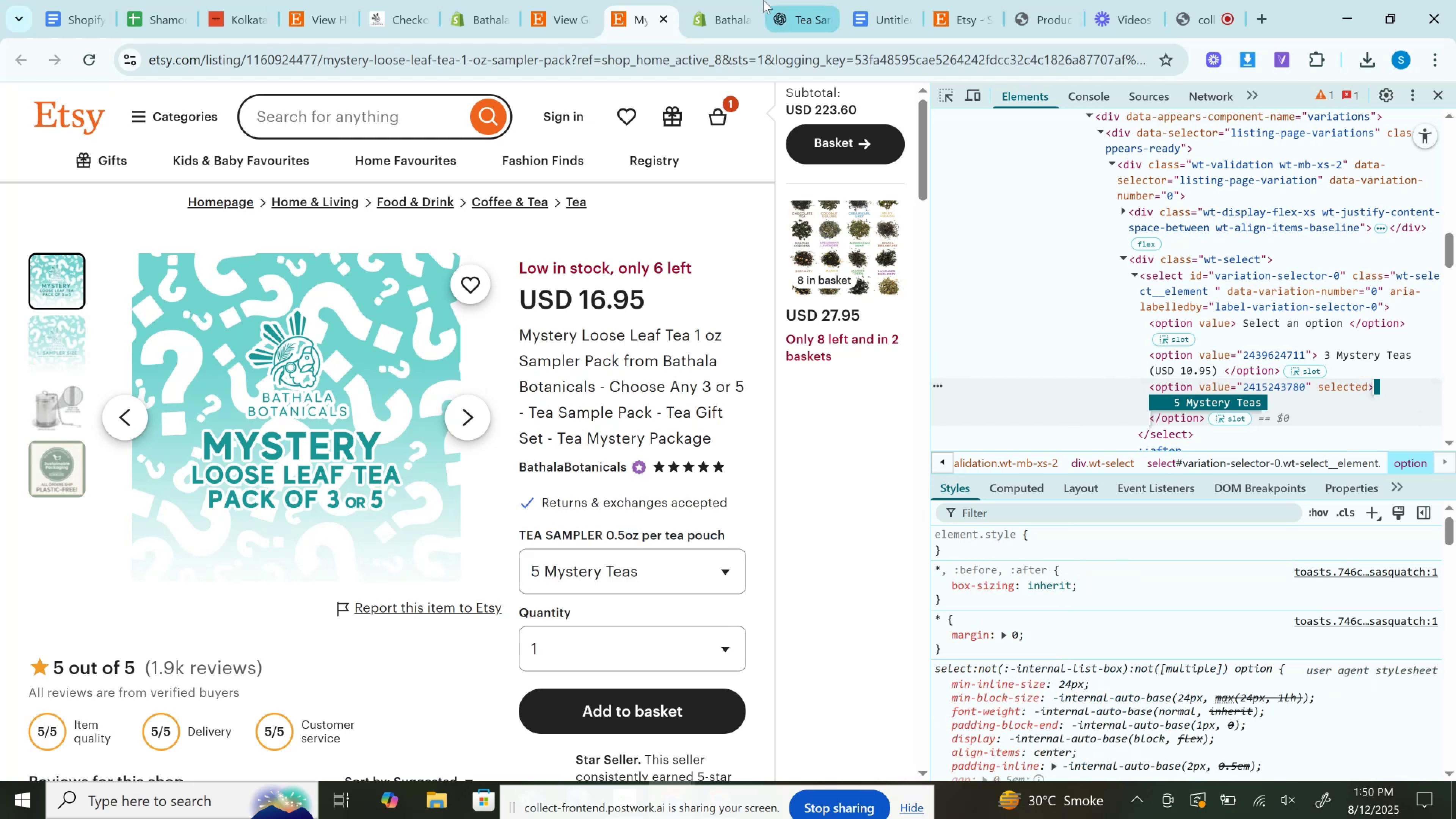 
left_click([568, 0])
 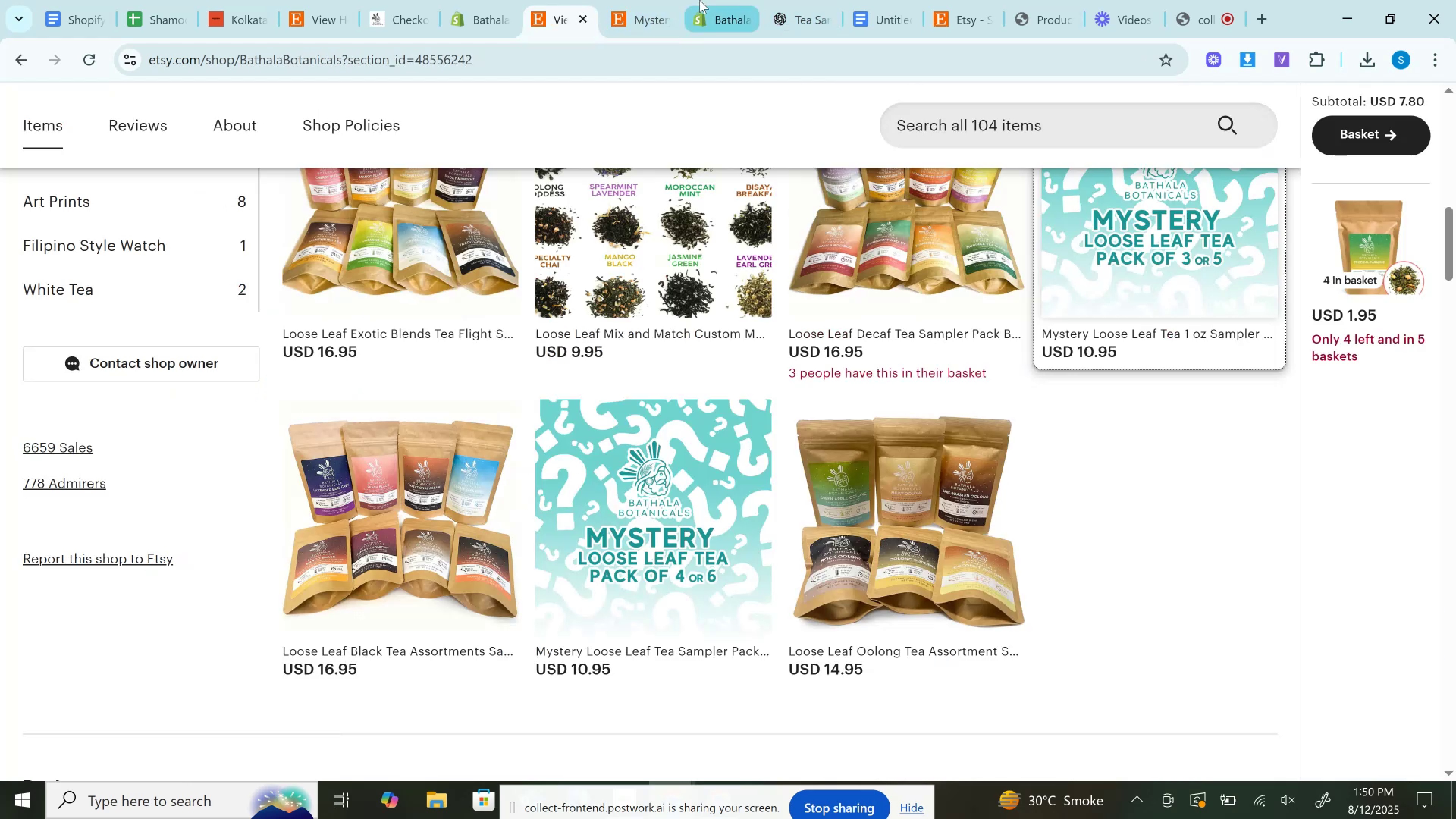 
left_click([700, 0])
 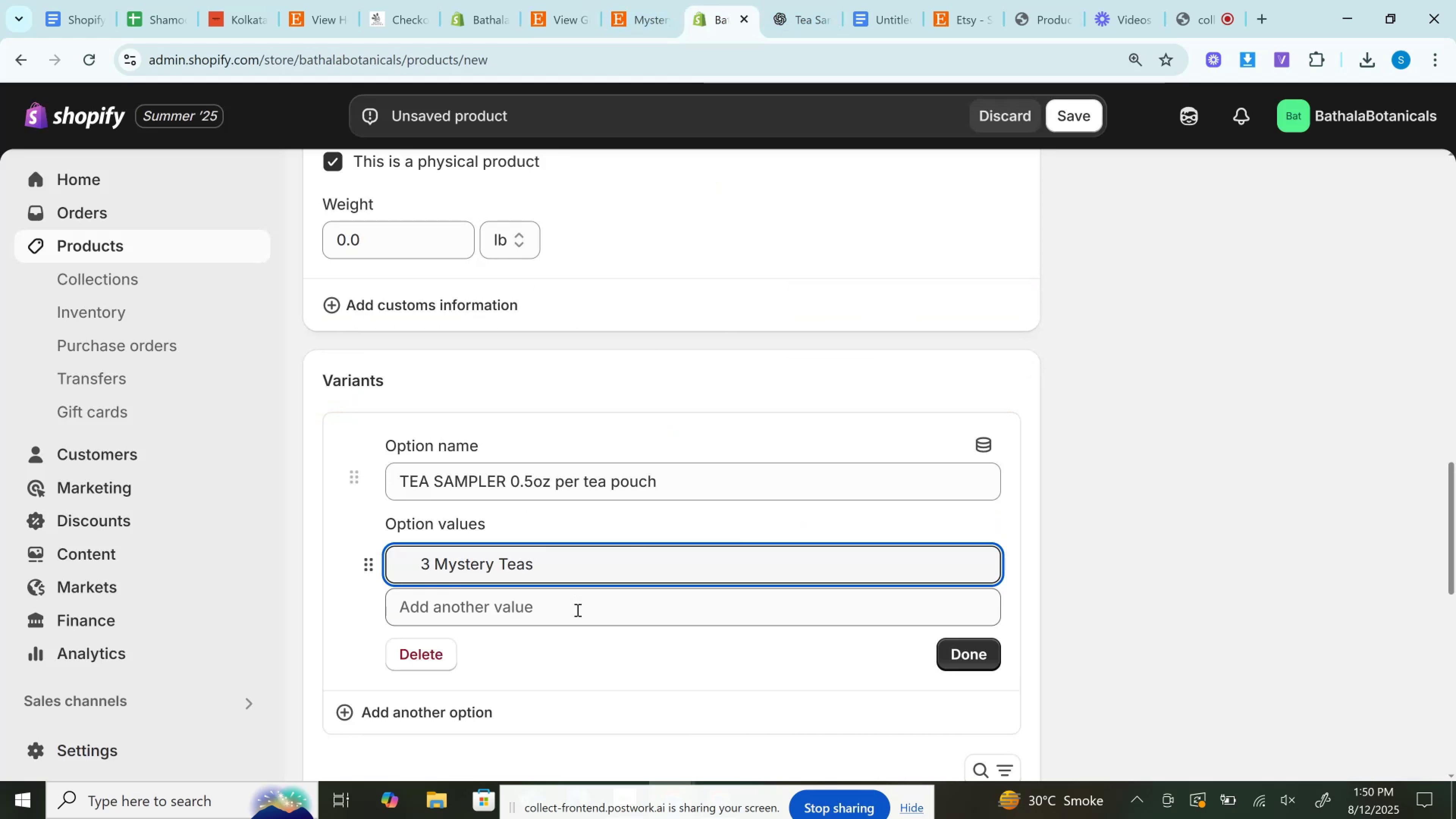 
key(Control+V)
 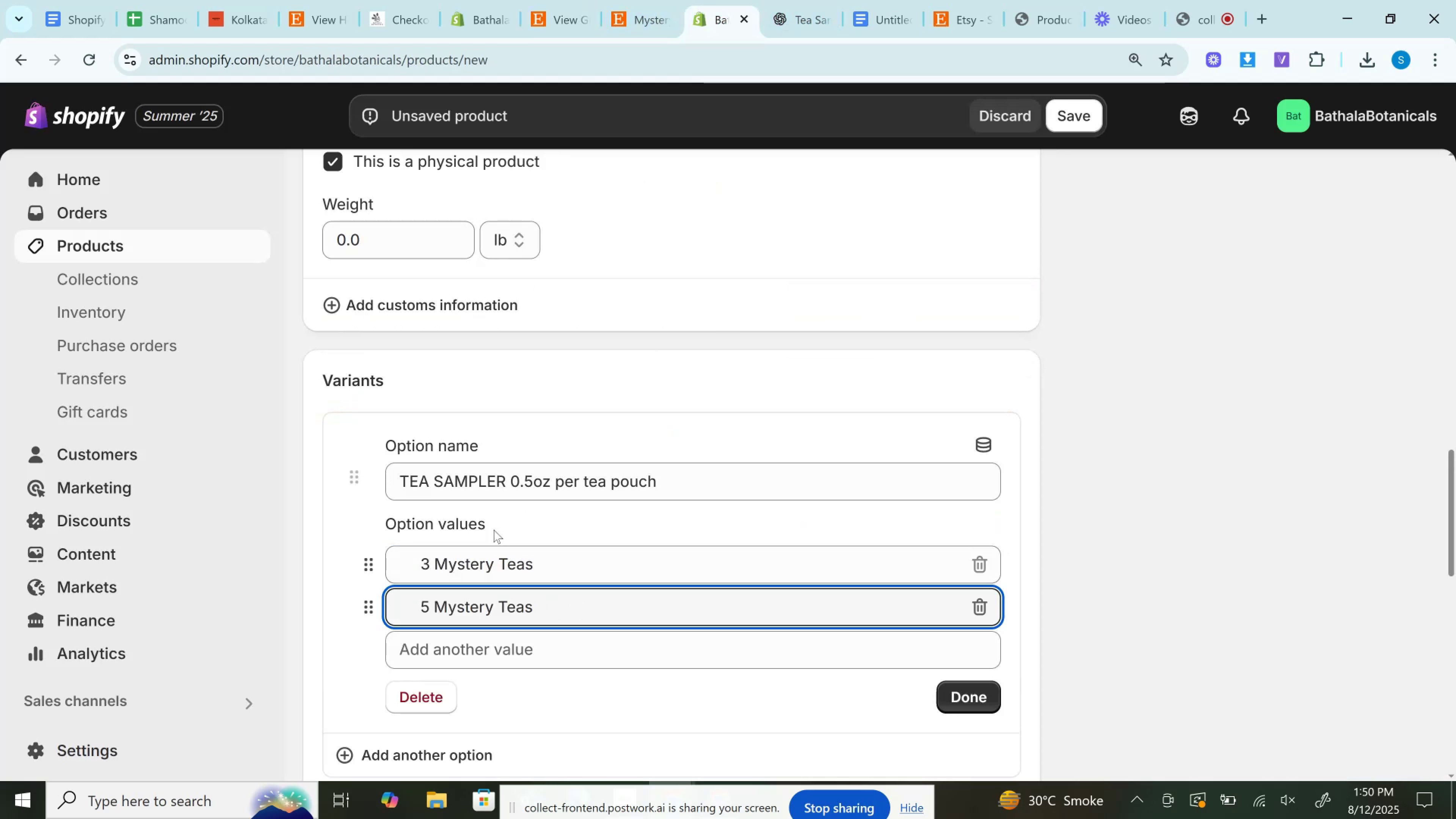 
left_click([421, 568])
 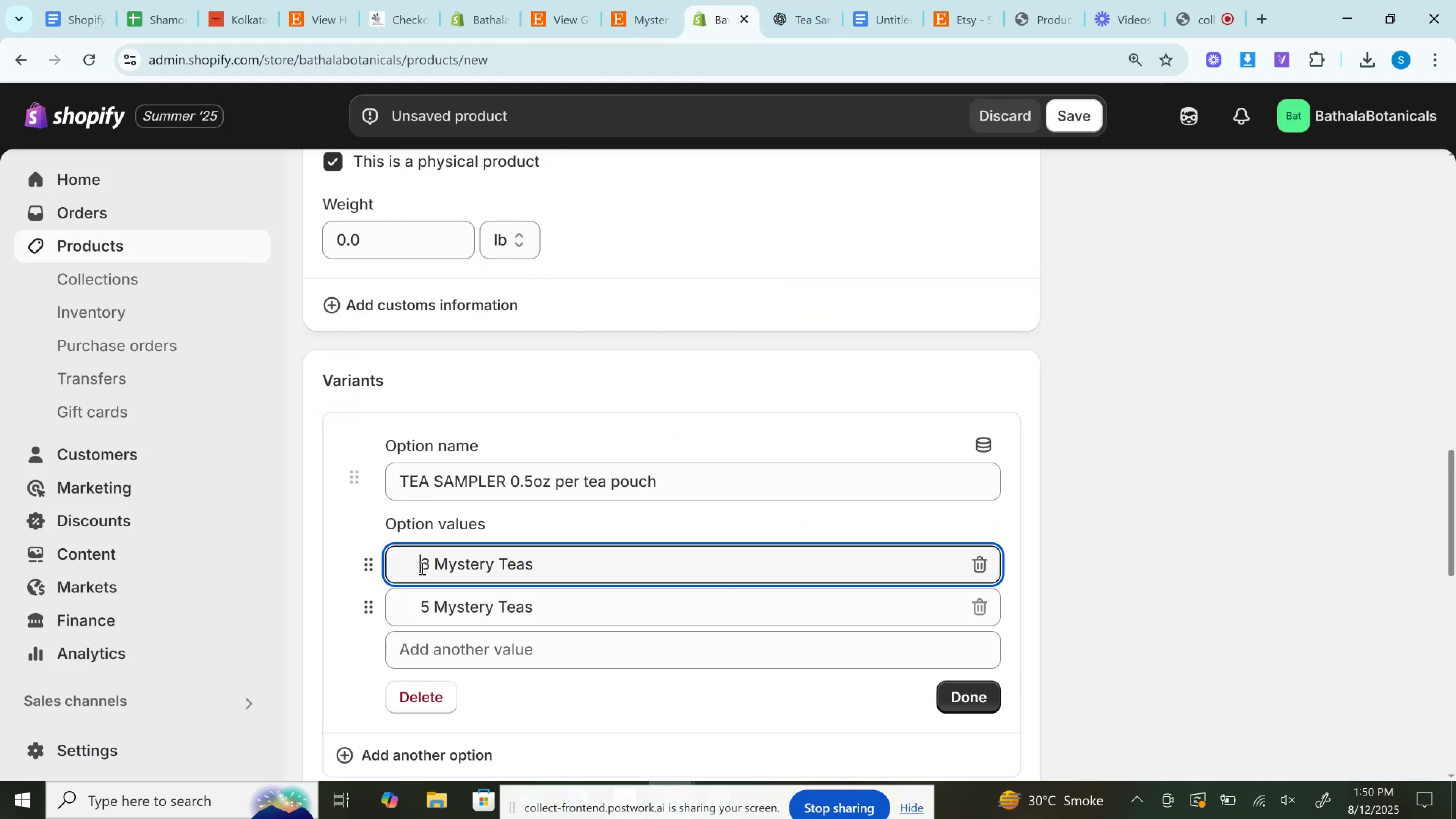 
hold_key(key=Backspace, duration=1.13)
 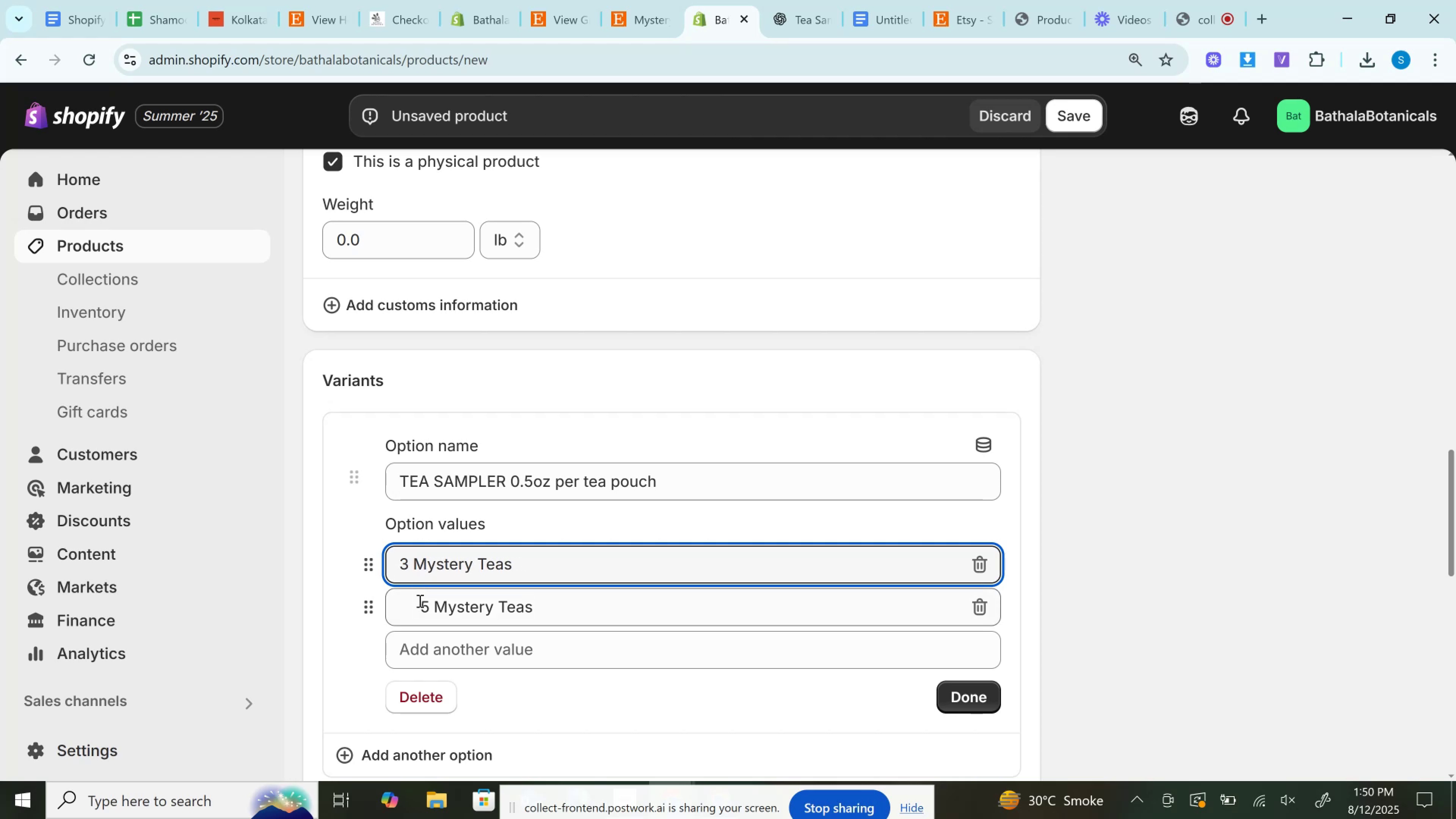 
left_click([419, 601])
 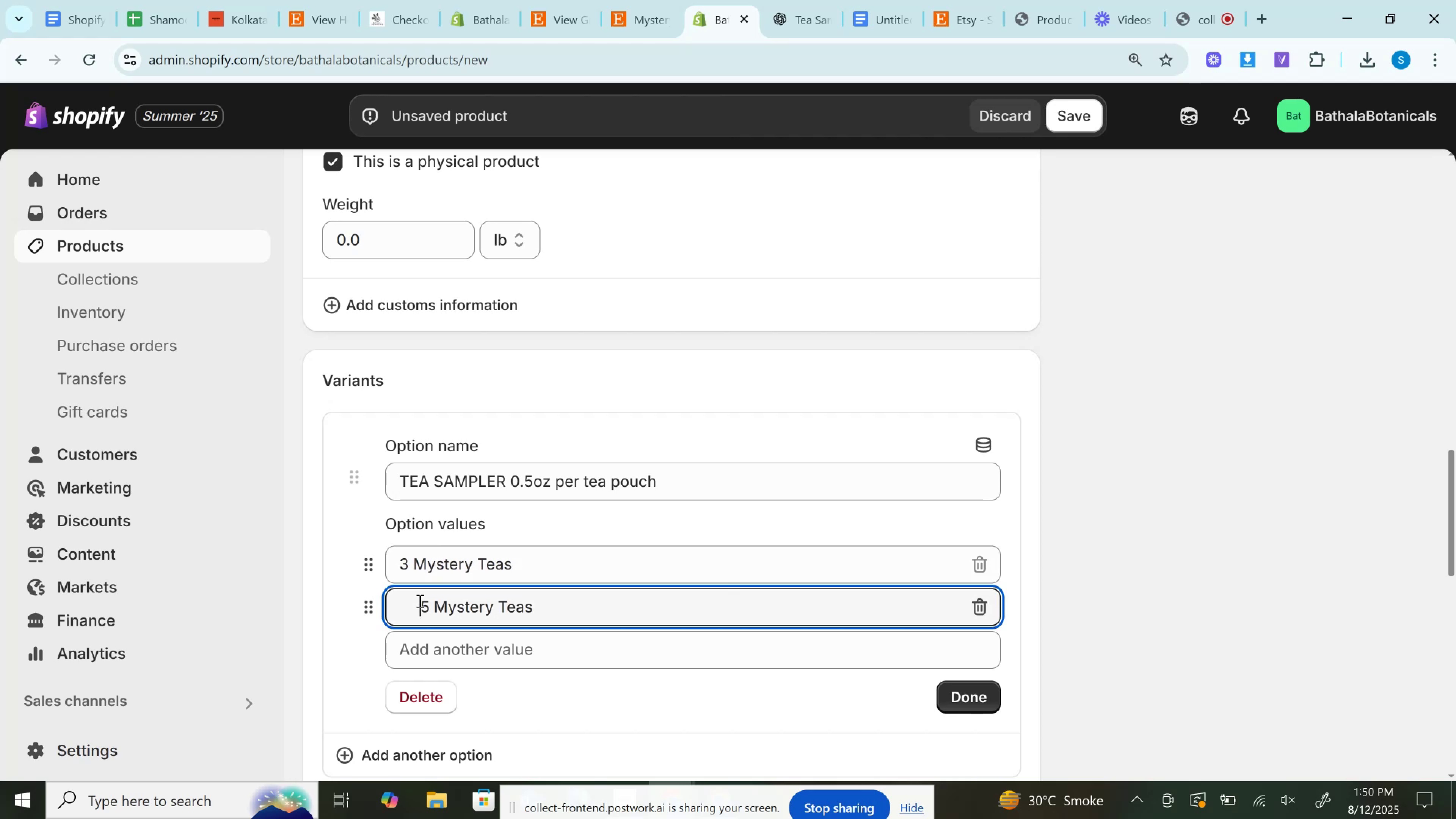 
hold_key(key=Backspace, duration=1.02)
 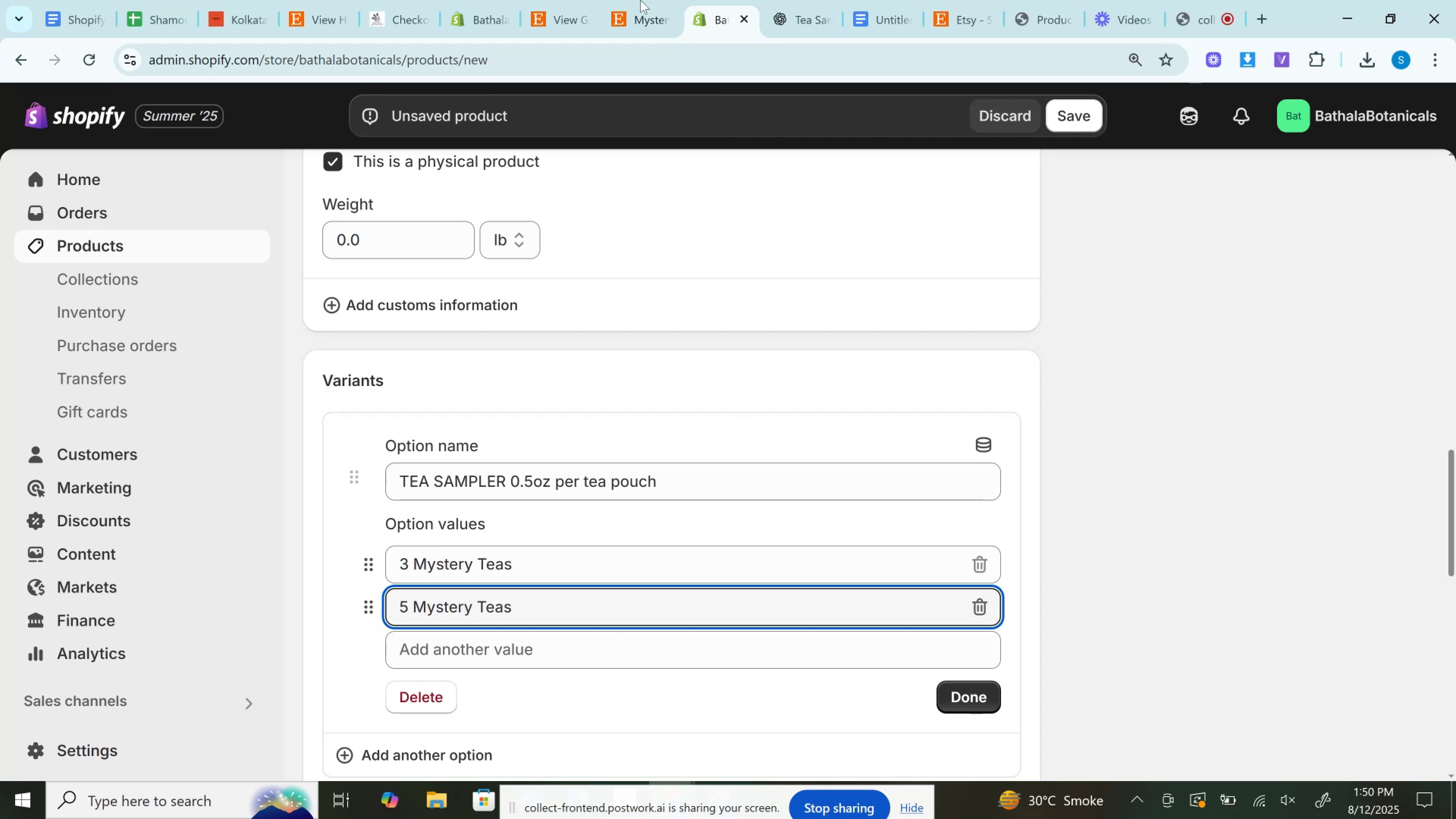 
left_click([646, 0])
 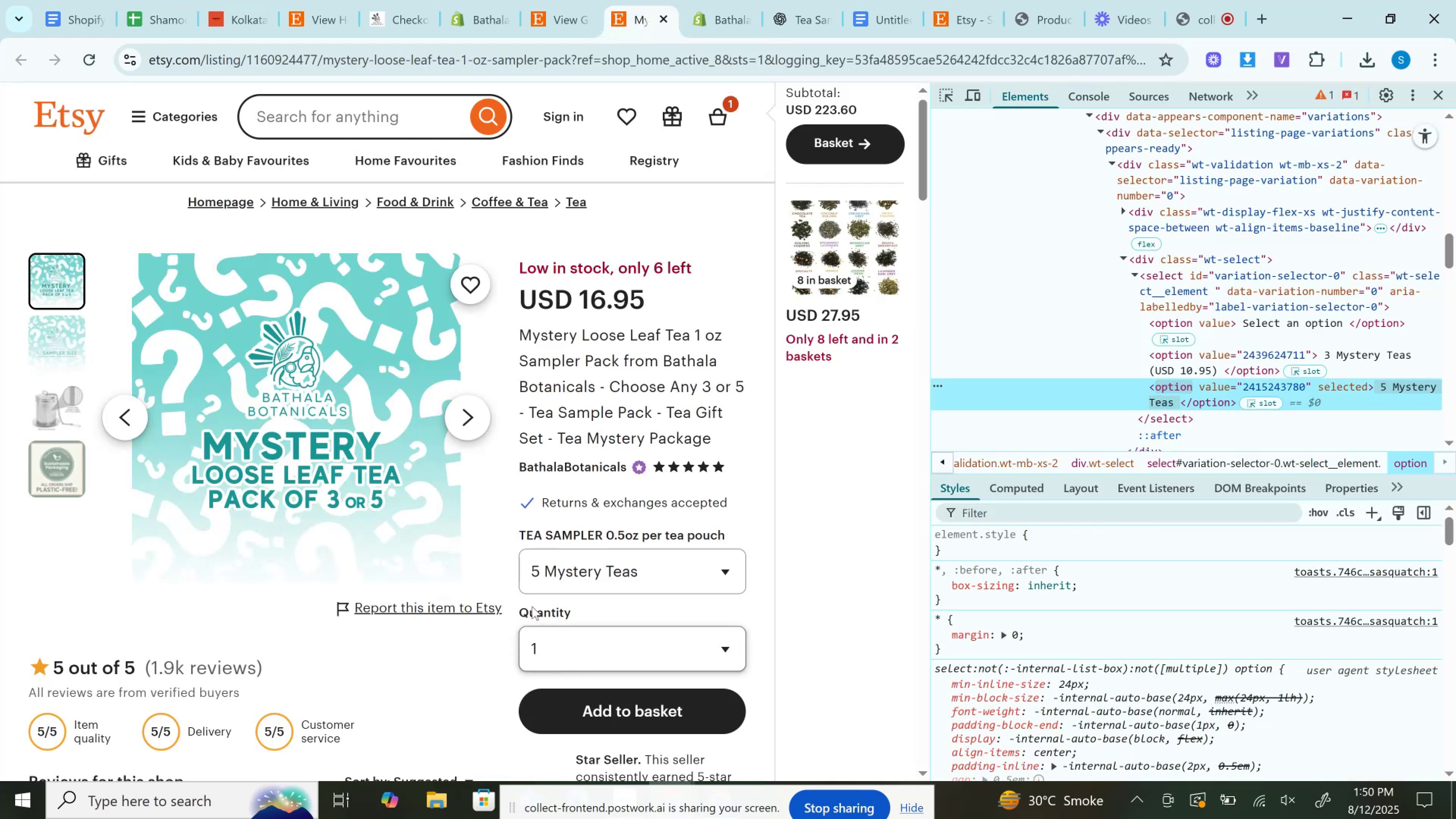 
double_click([532, 606])
 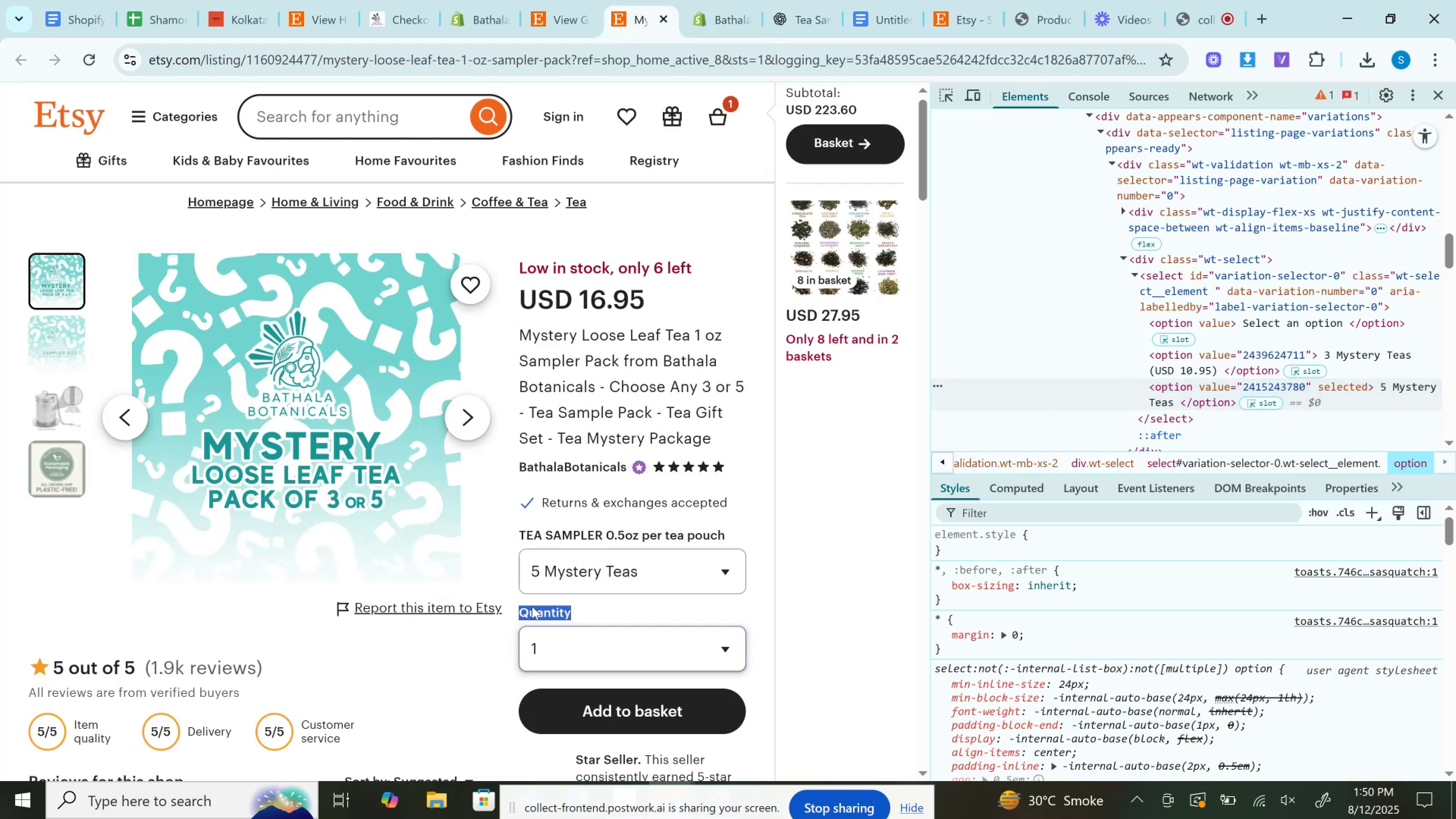 
key(Control+C)
 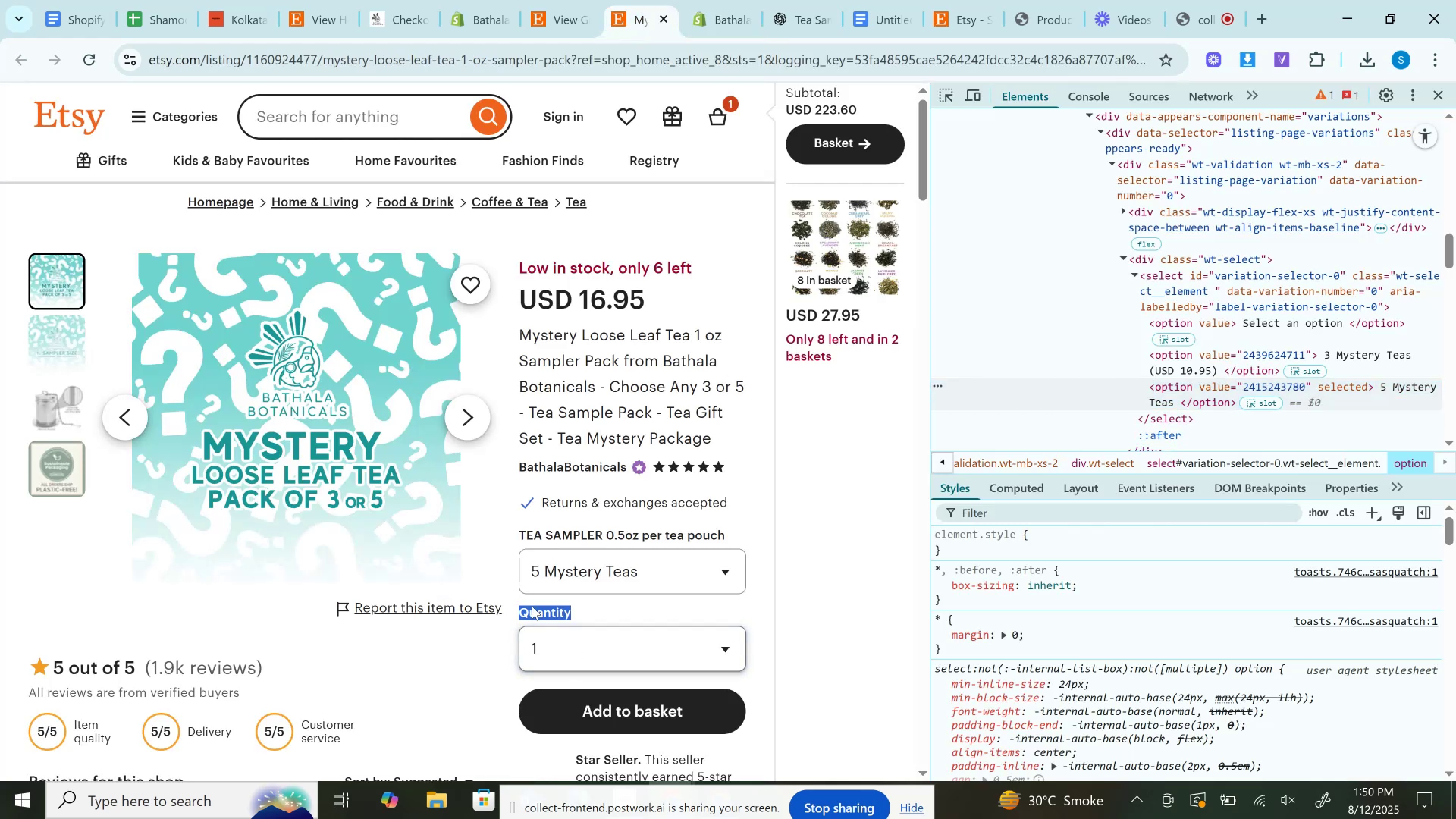 
key(Control+C)
 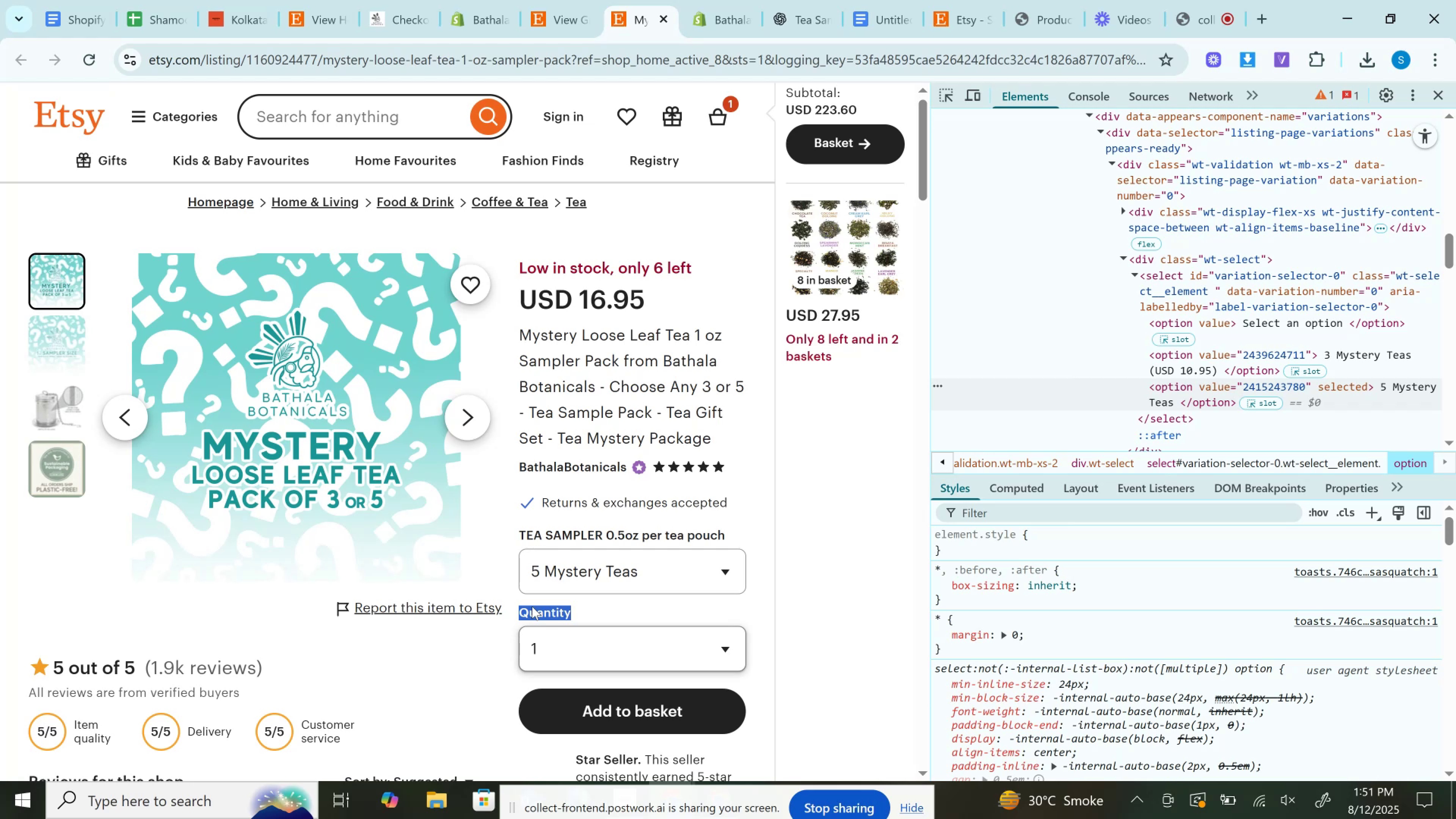 
wait(19.09)
 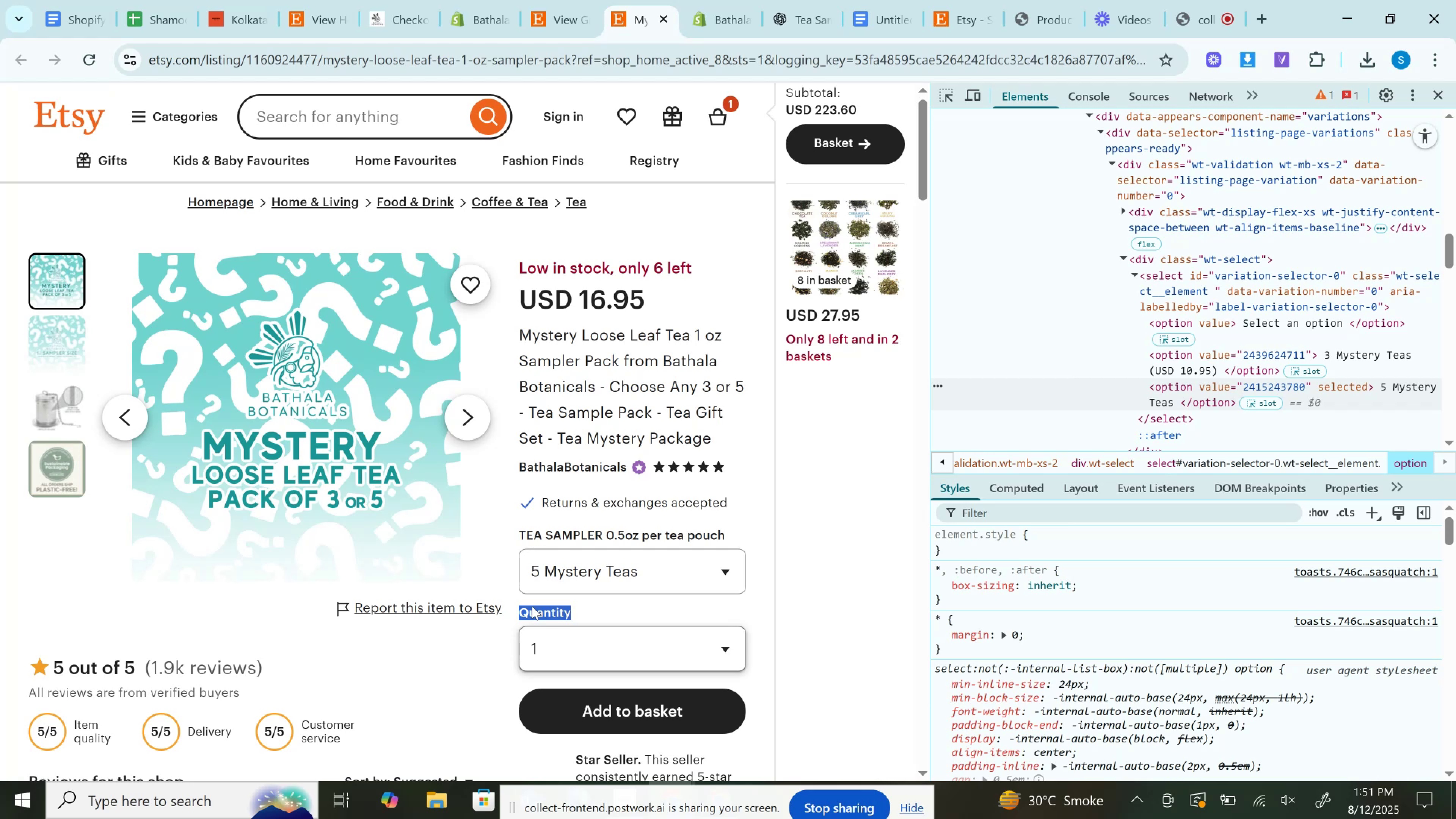 
left_click([634, 663])
 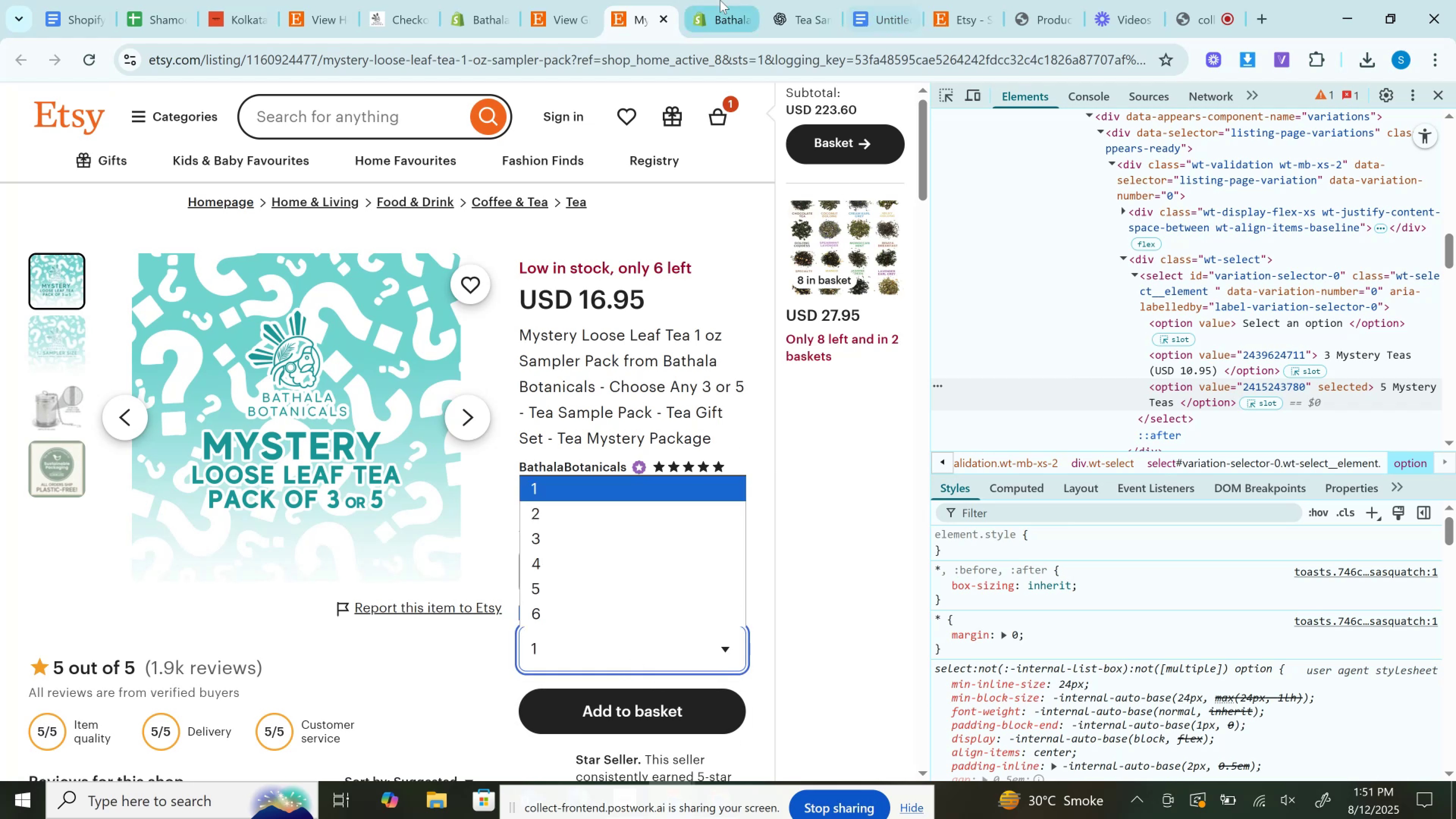 
left_click([720, 0])
 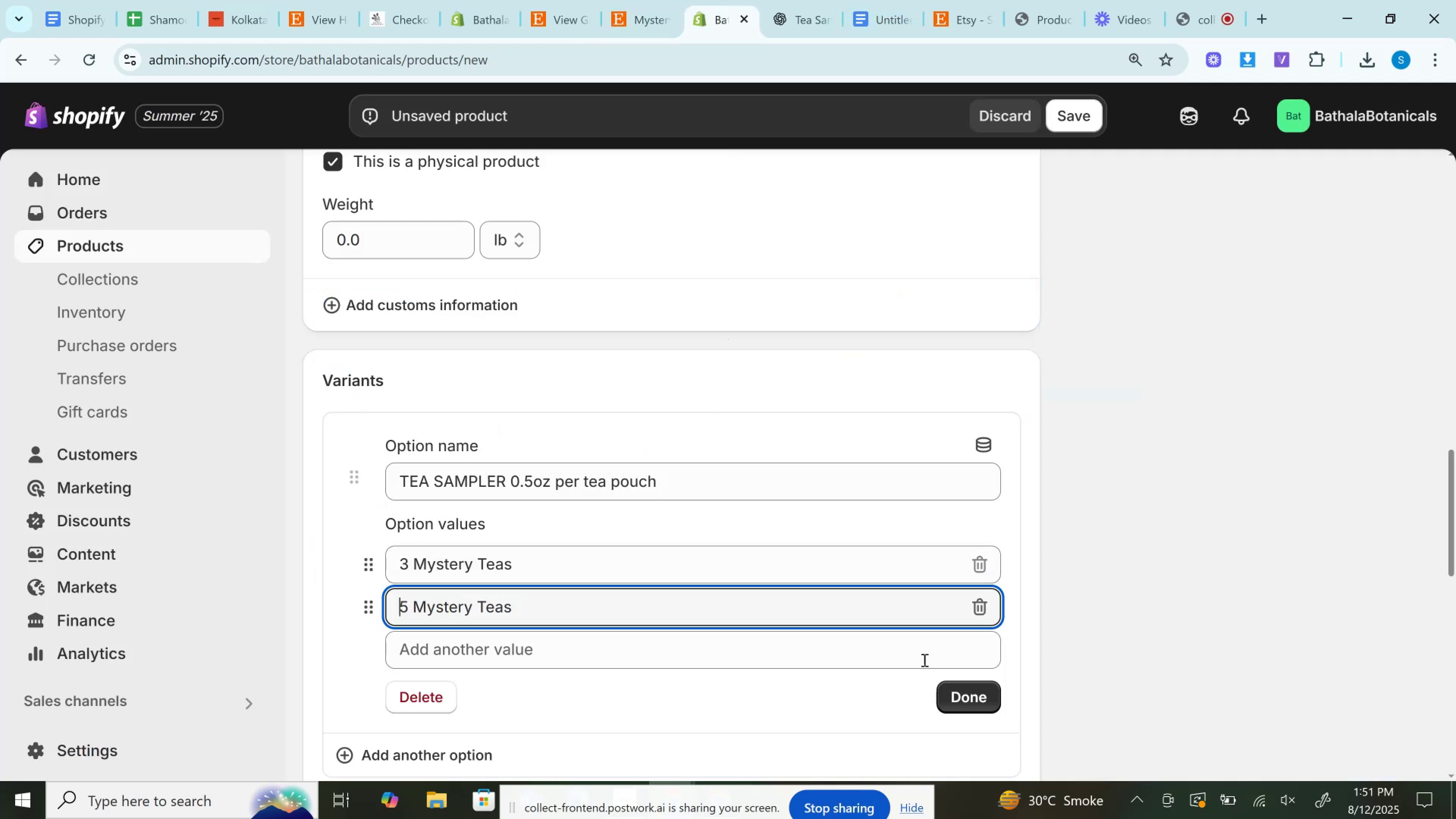 
left_click([966, 693])
 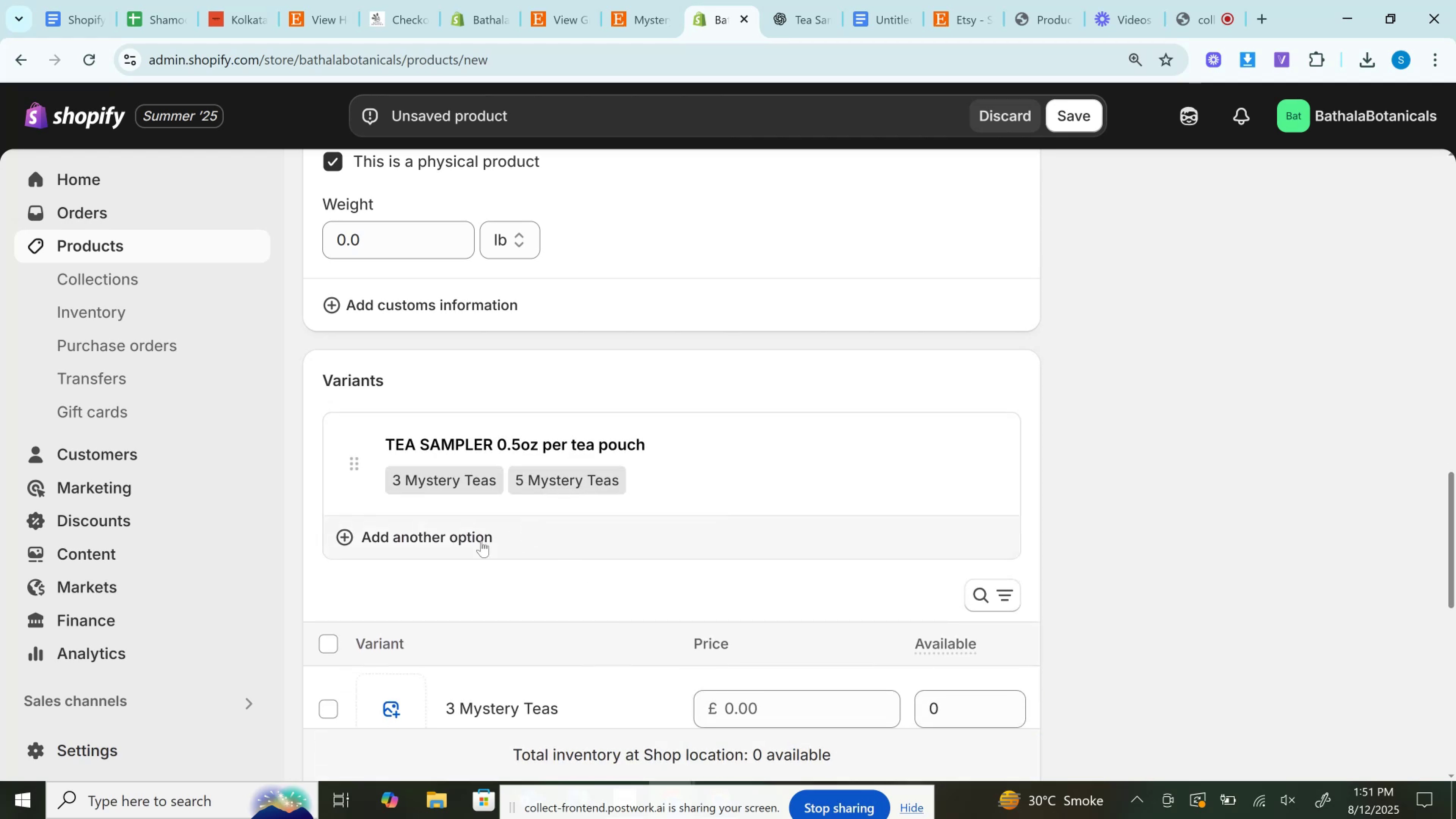 
left_click([455, 545])
 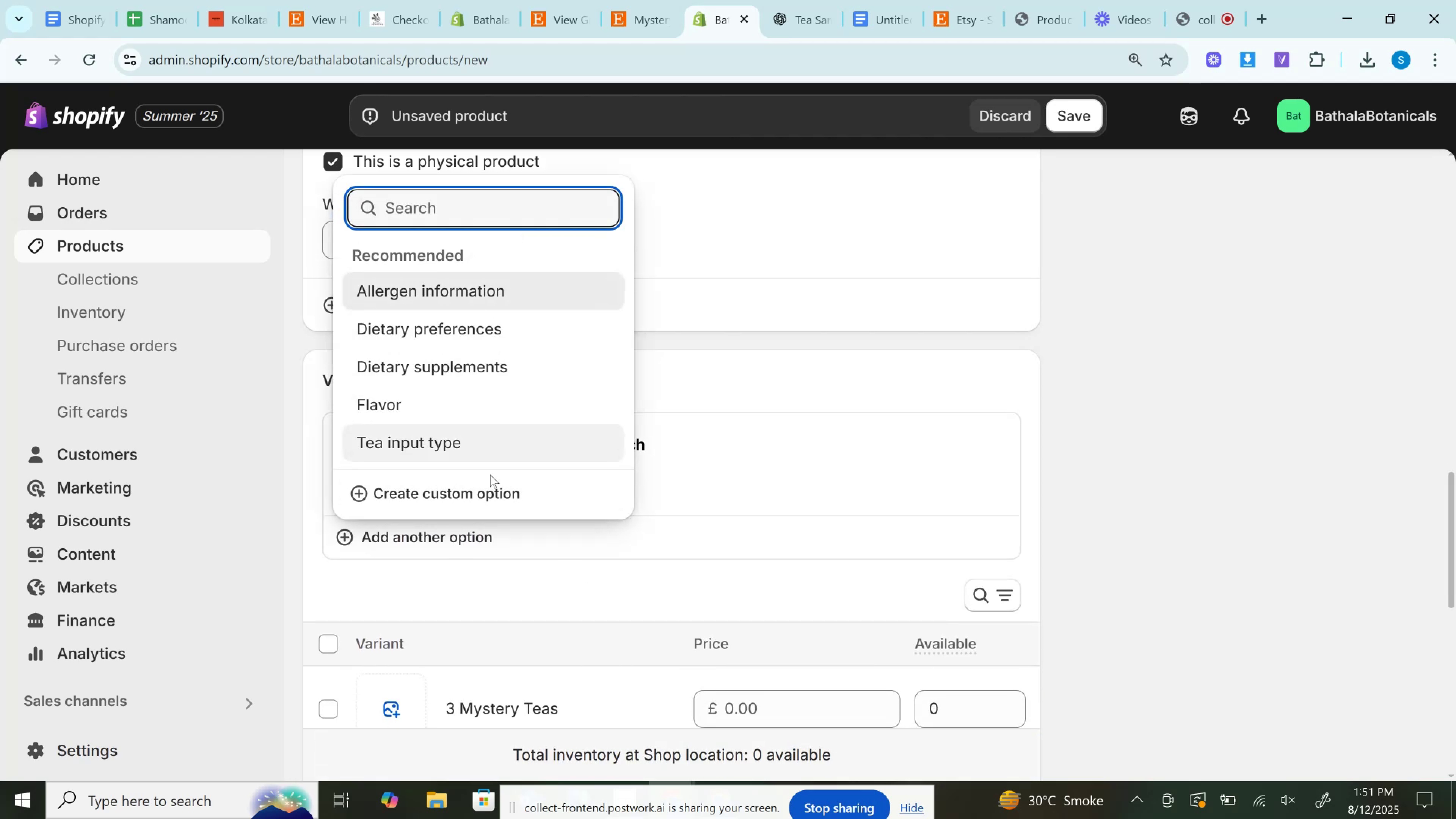 
left_click([485, 498])
 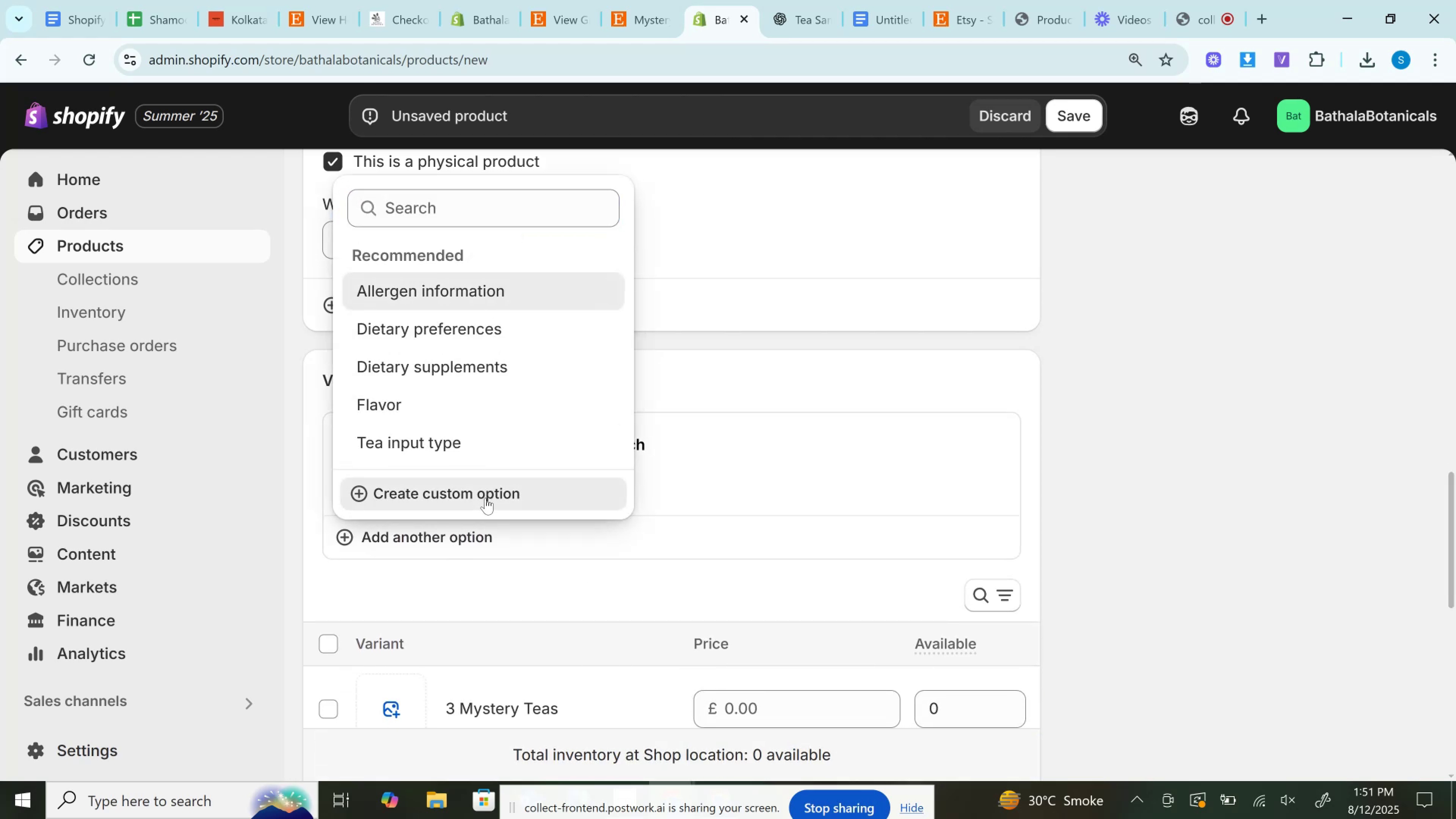 
key(Control+ControlLeft)
 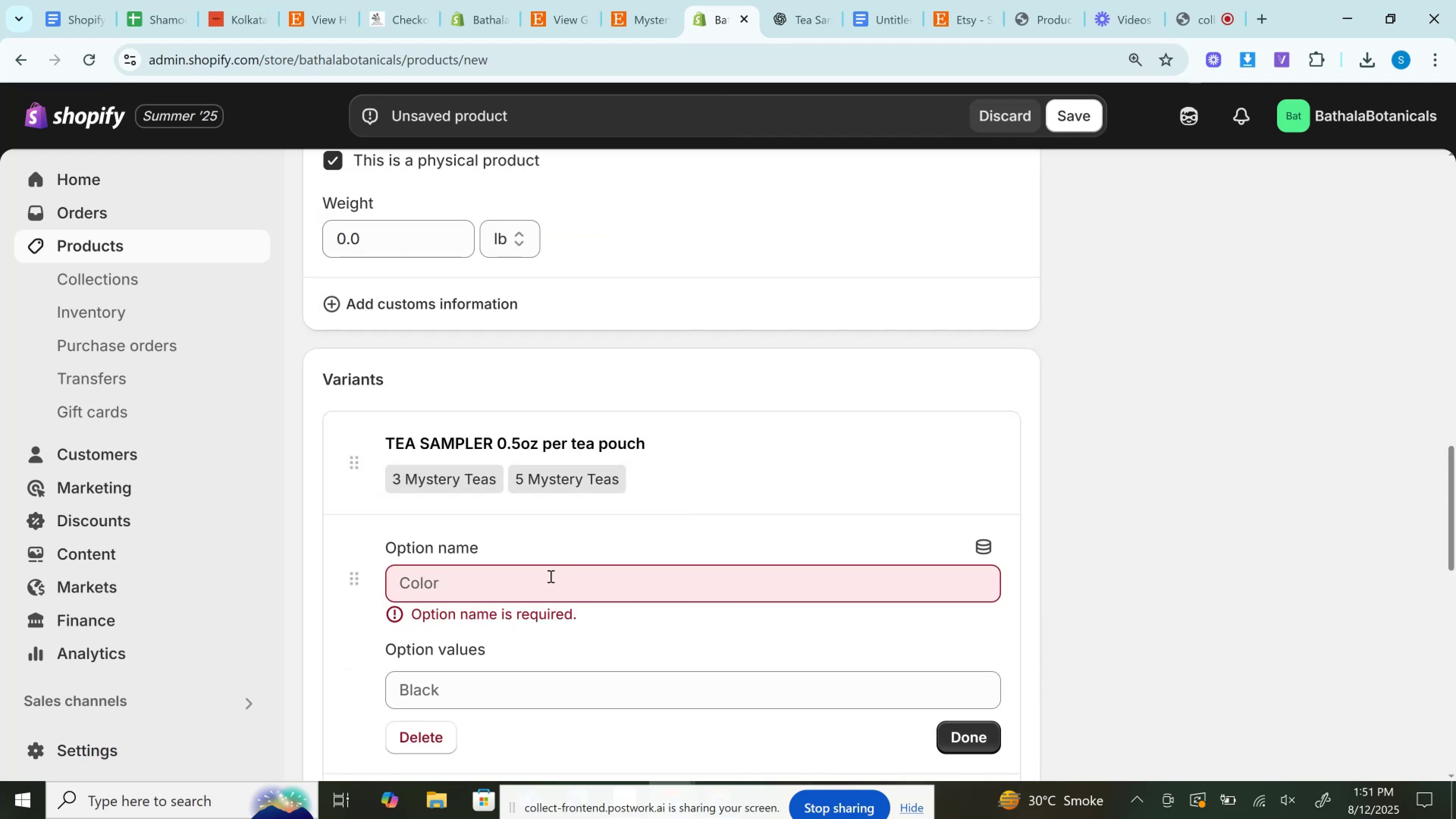 
left_click([548, 583])
 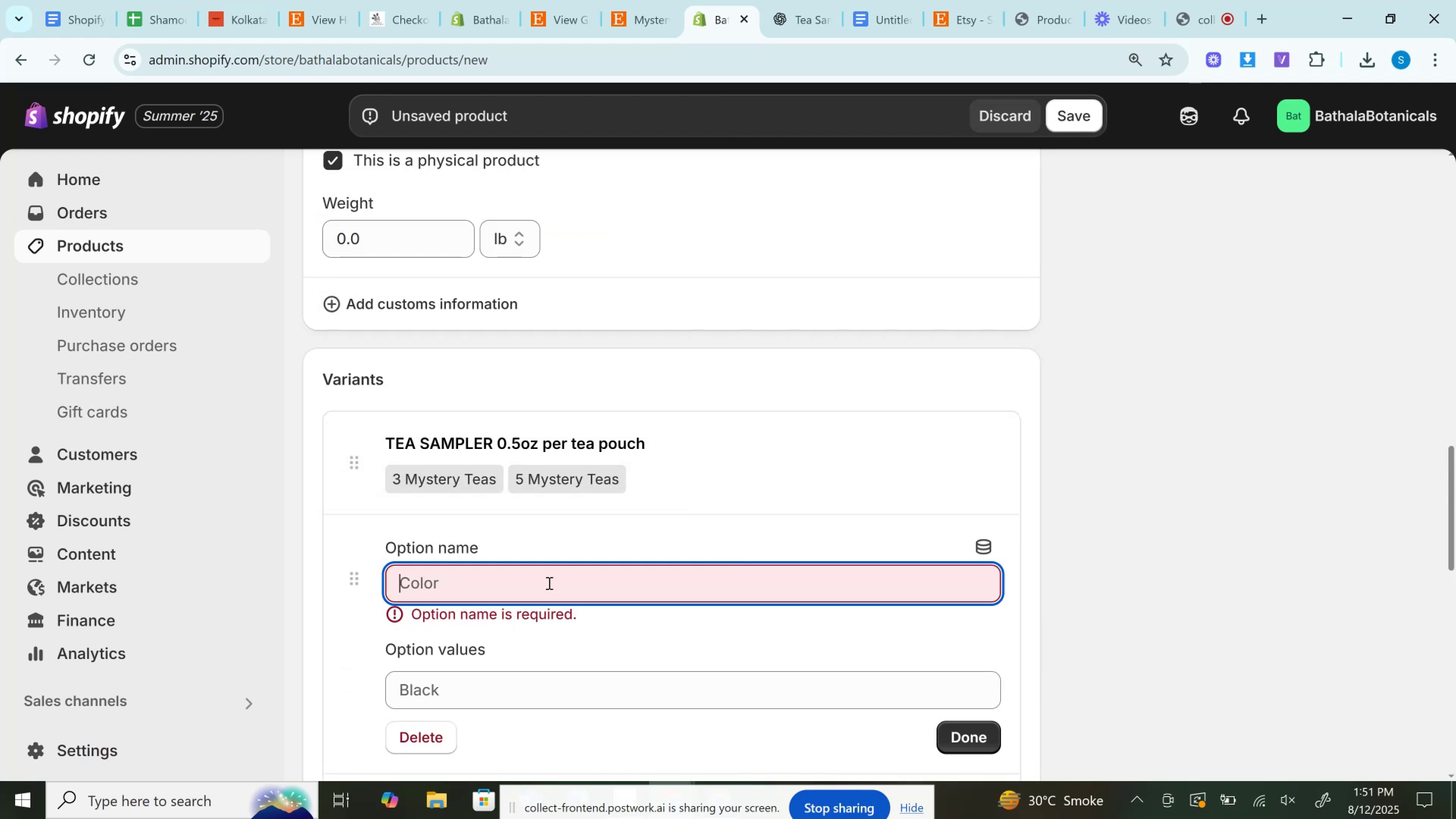 
key(Control+V)
 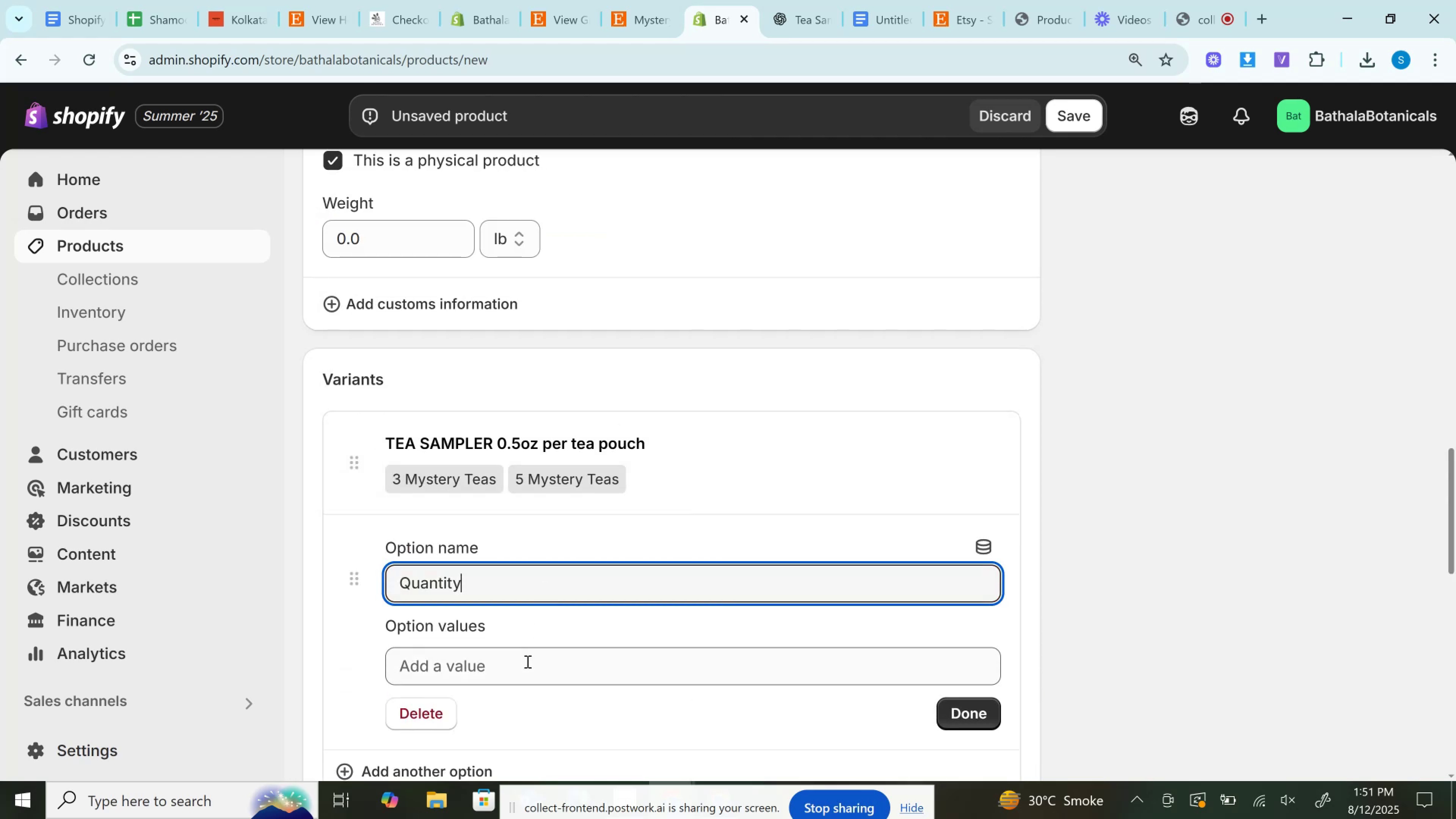 
left_click([527, 661])
 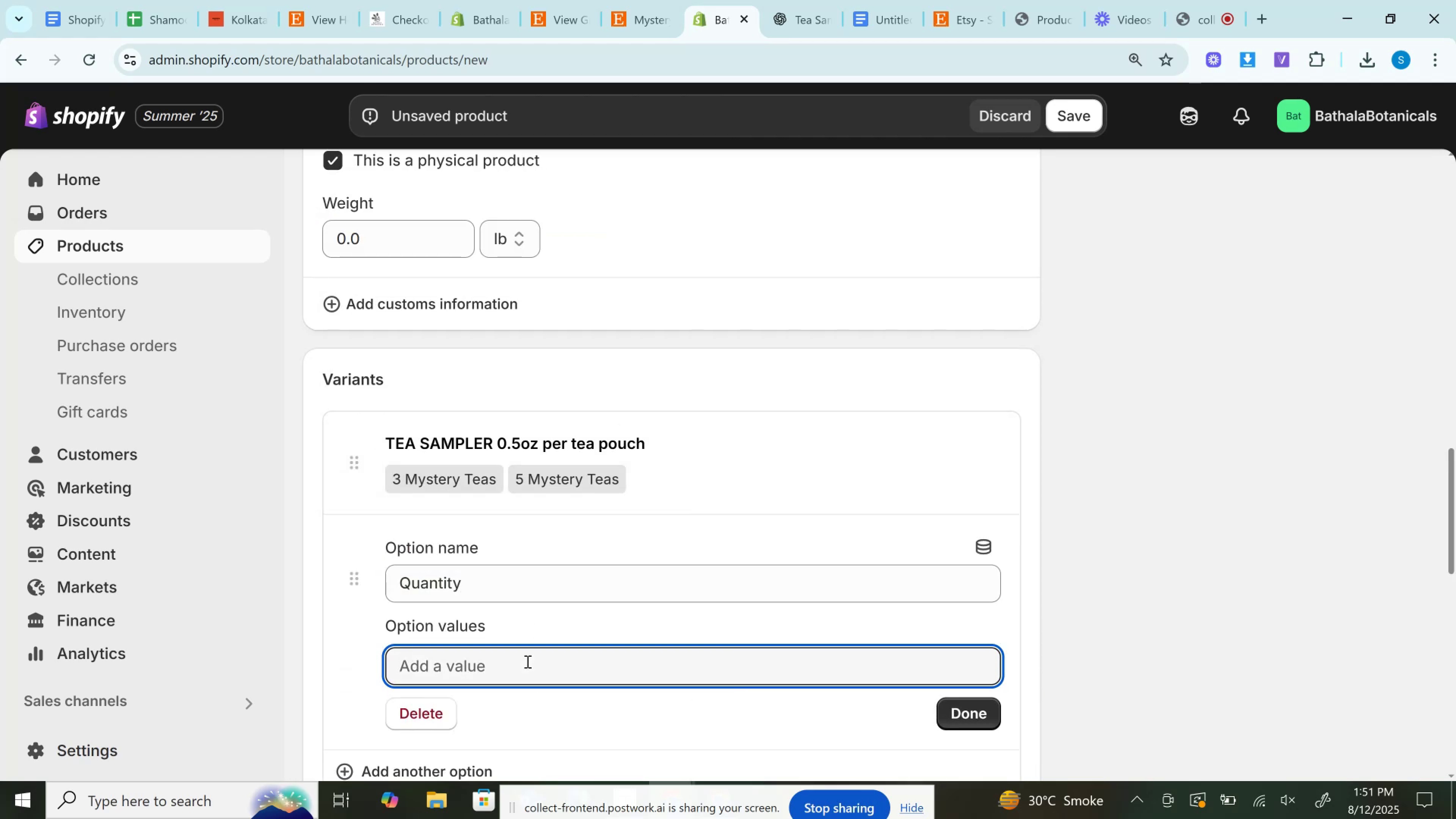 
type(12)
 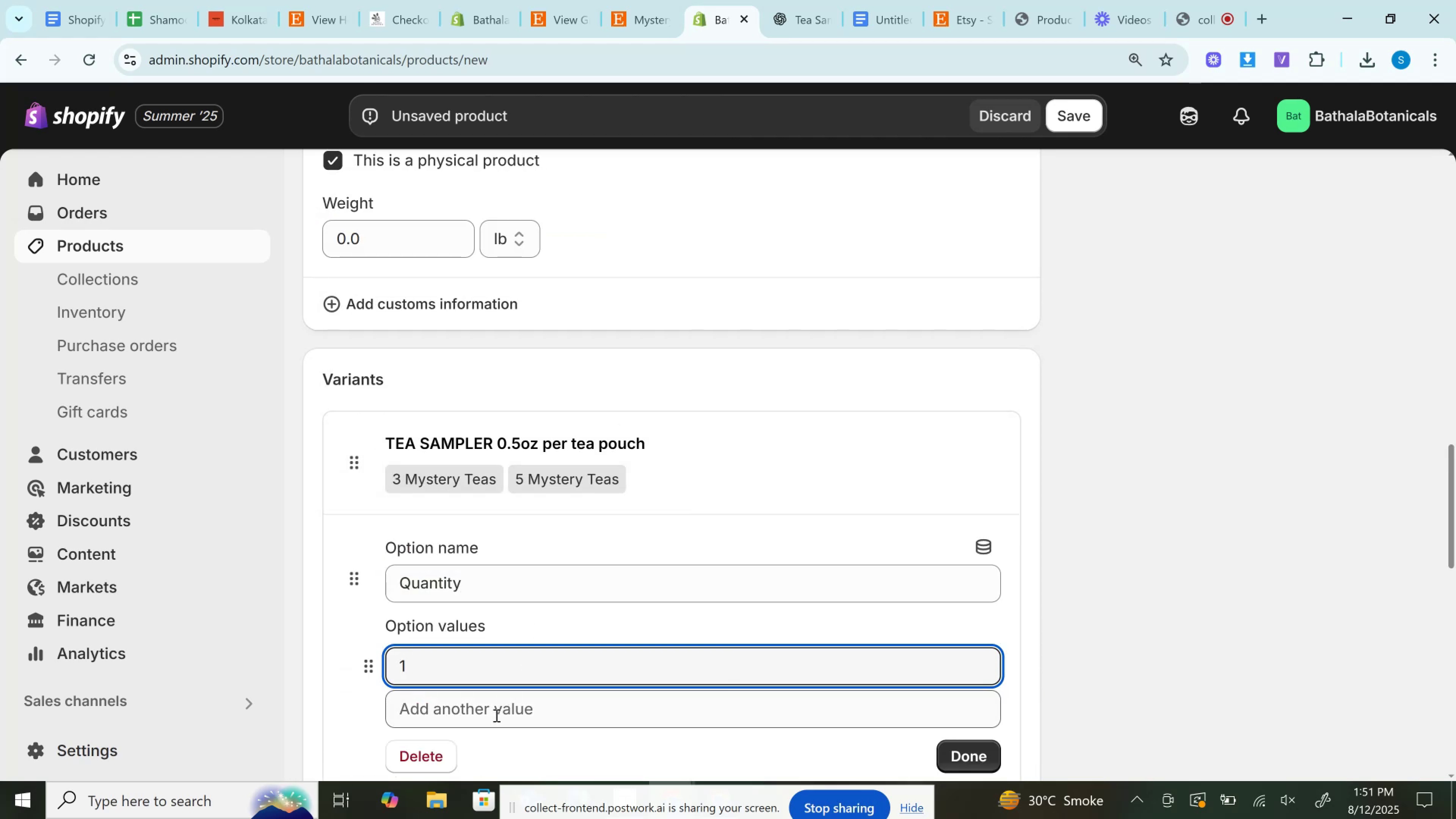 
left_click([496, 715])
 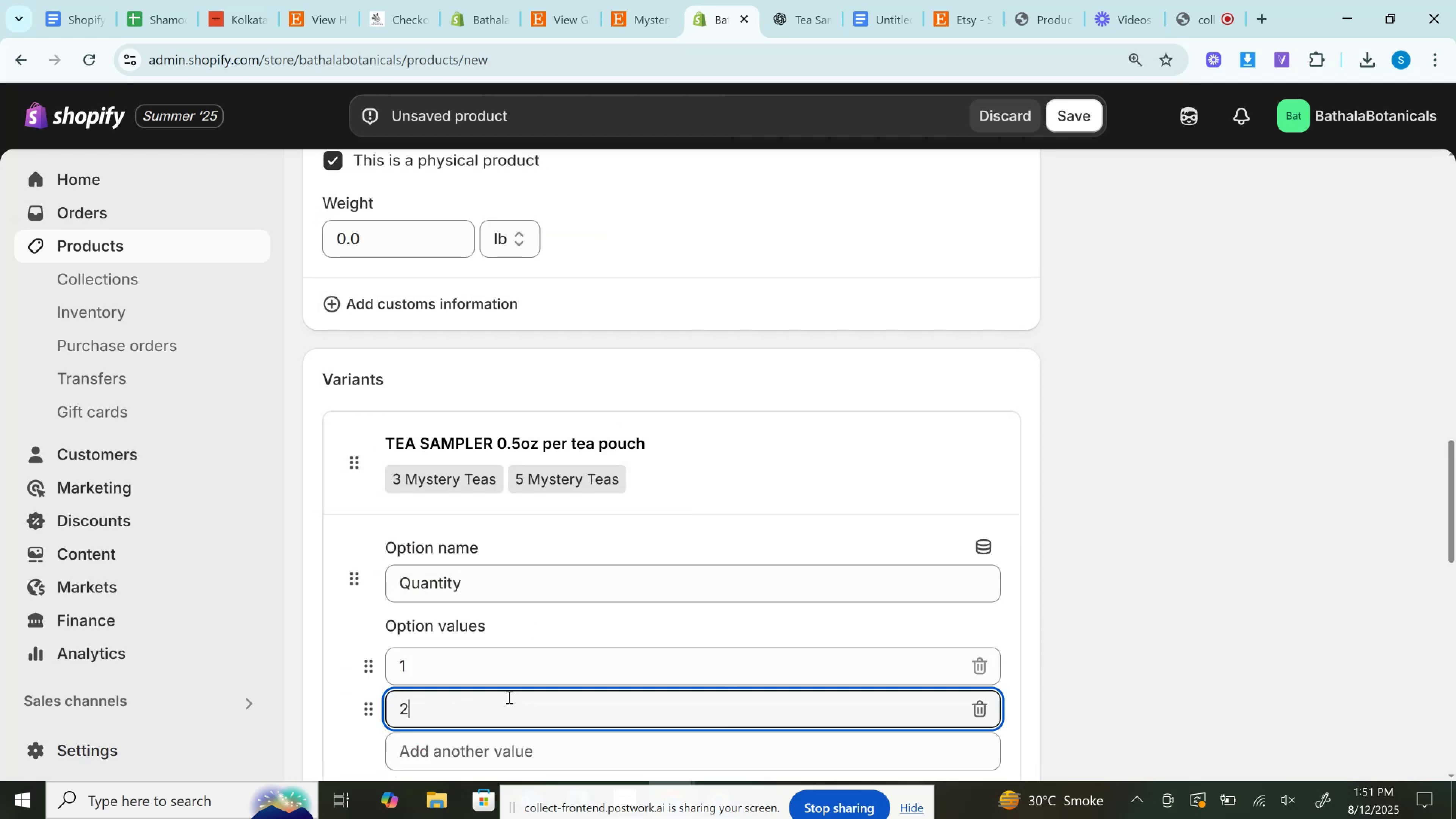 
scroll: coordinate [511, 688], scroll_direction: down, amount: 2.0
 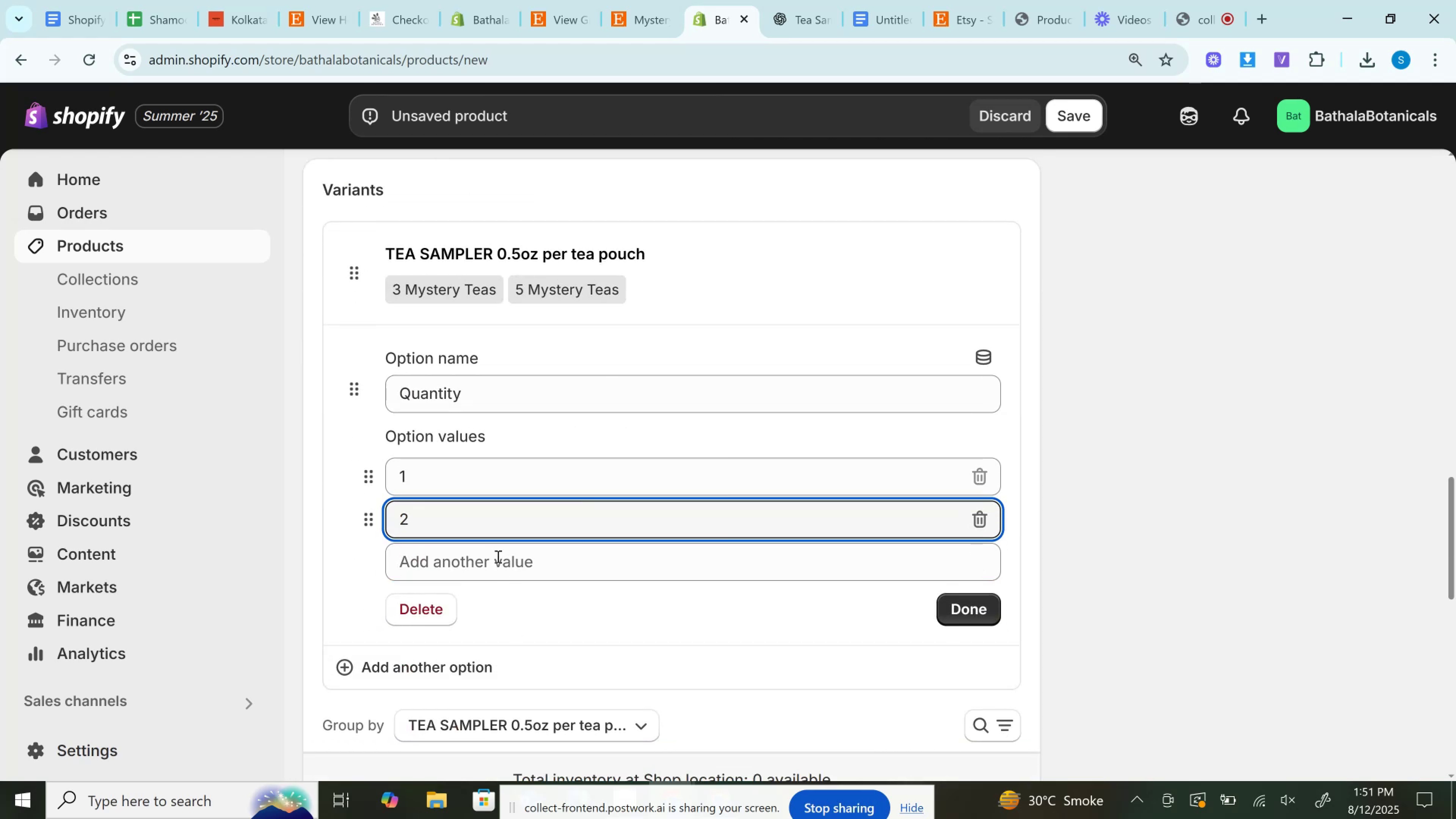 
key(3)
 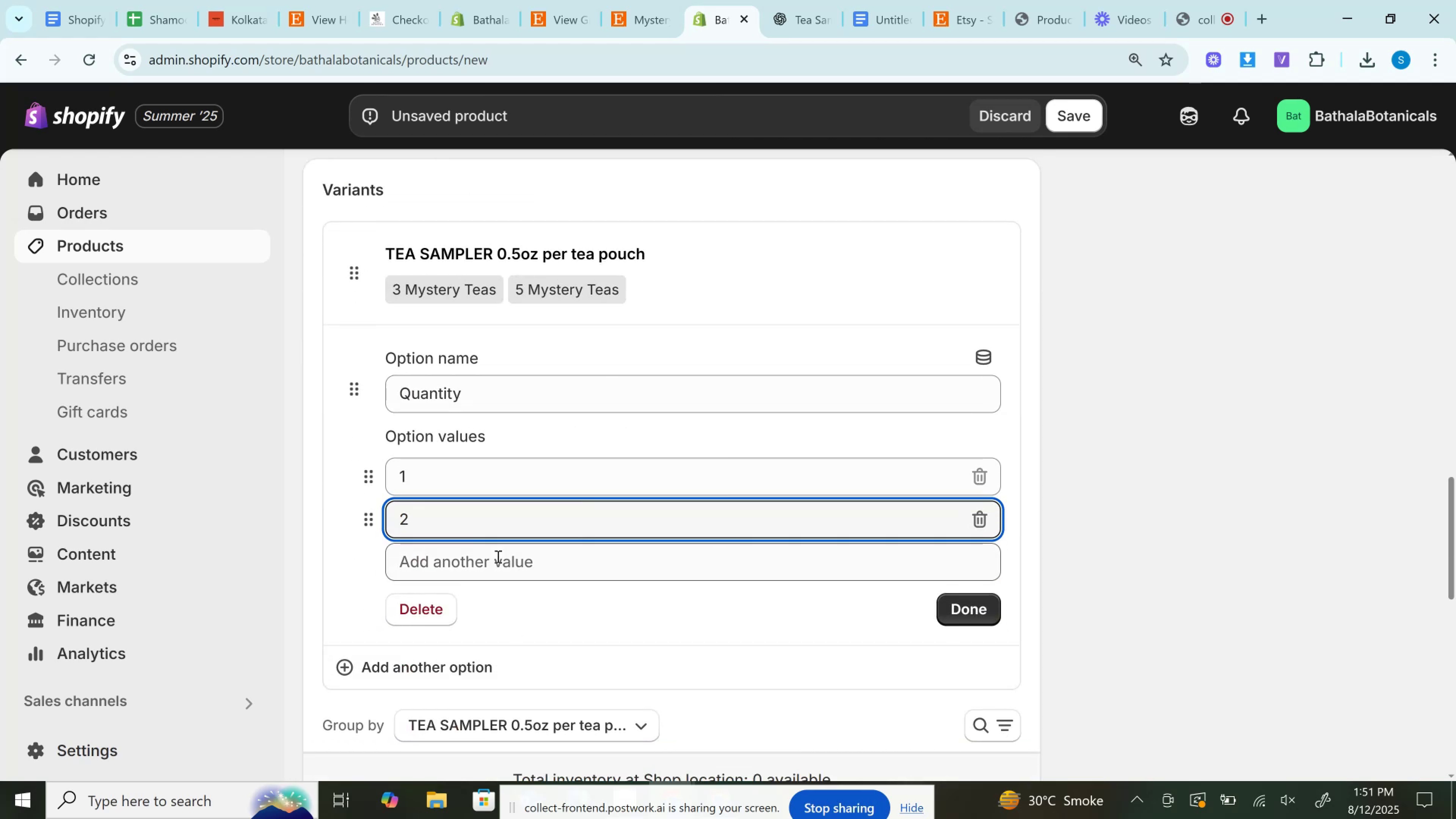 
left_click([497, 556])
 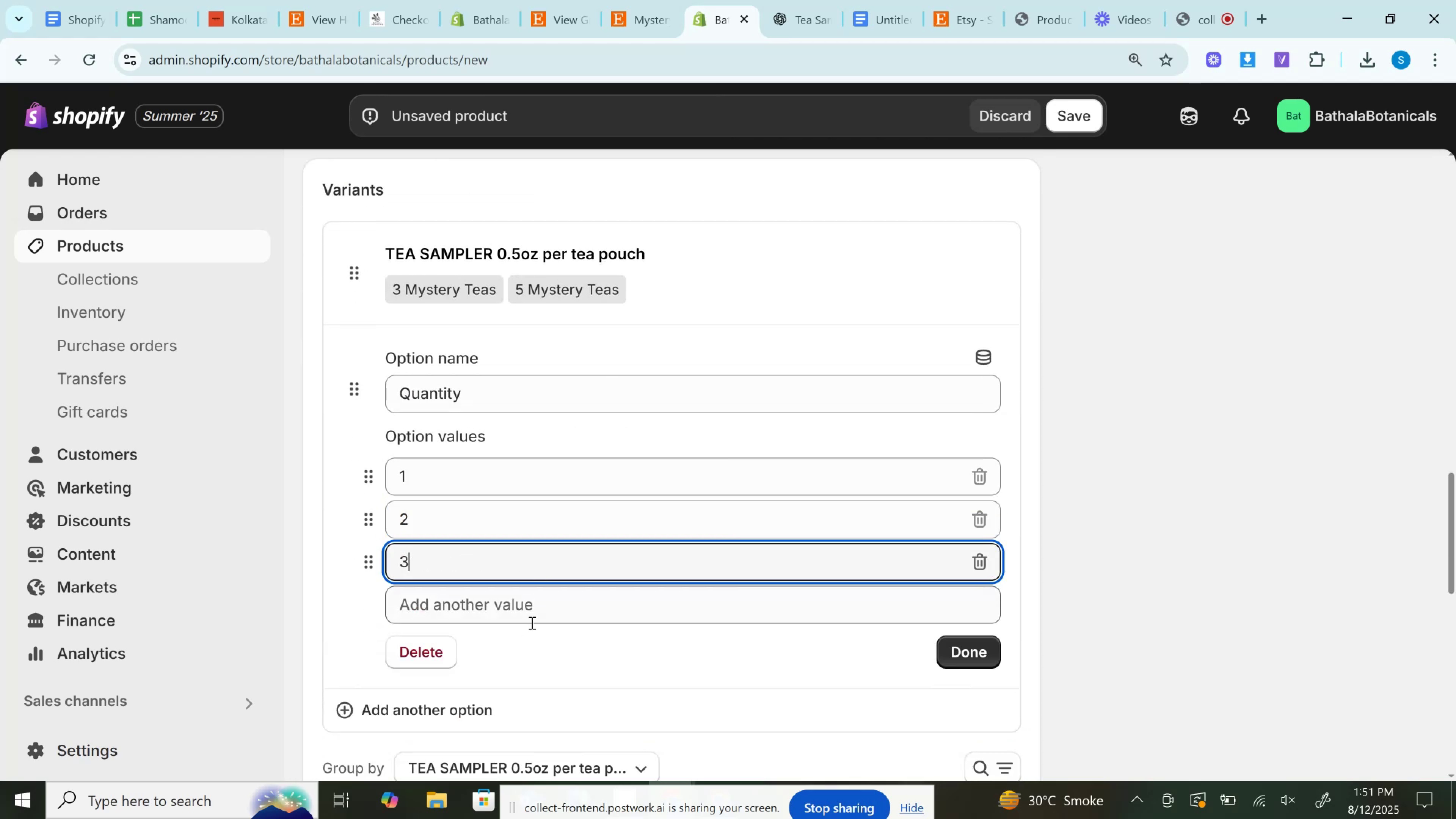 
left_click([531, 624])
 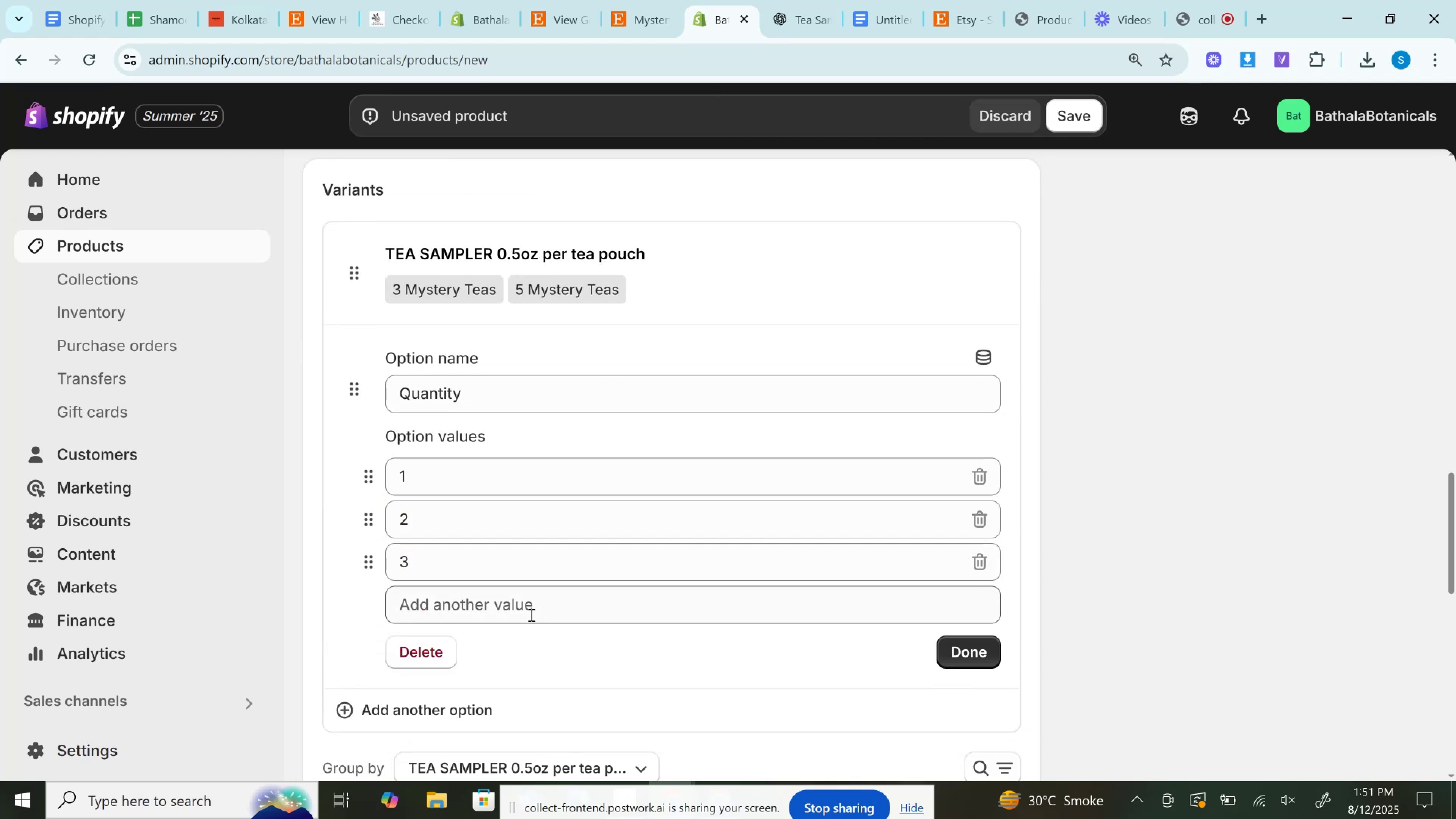 
left_click([530, 615])
 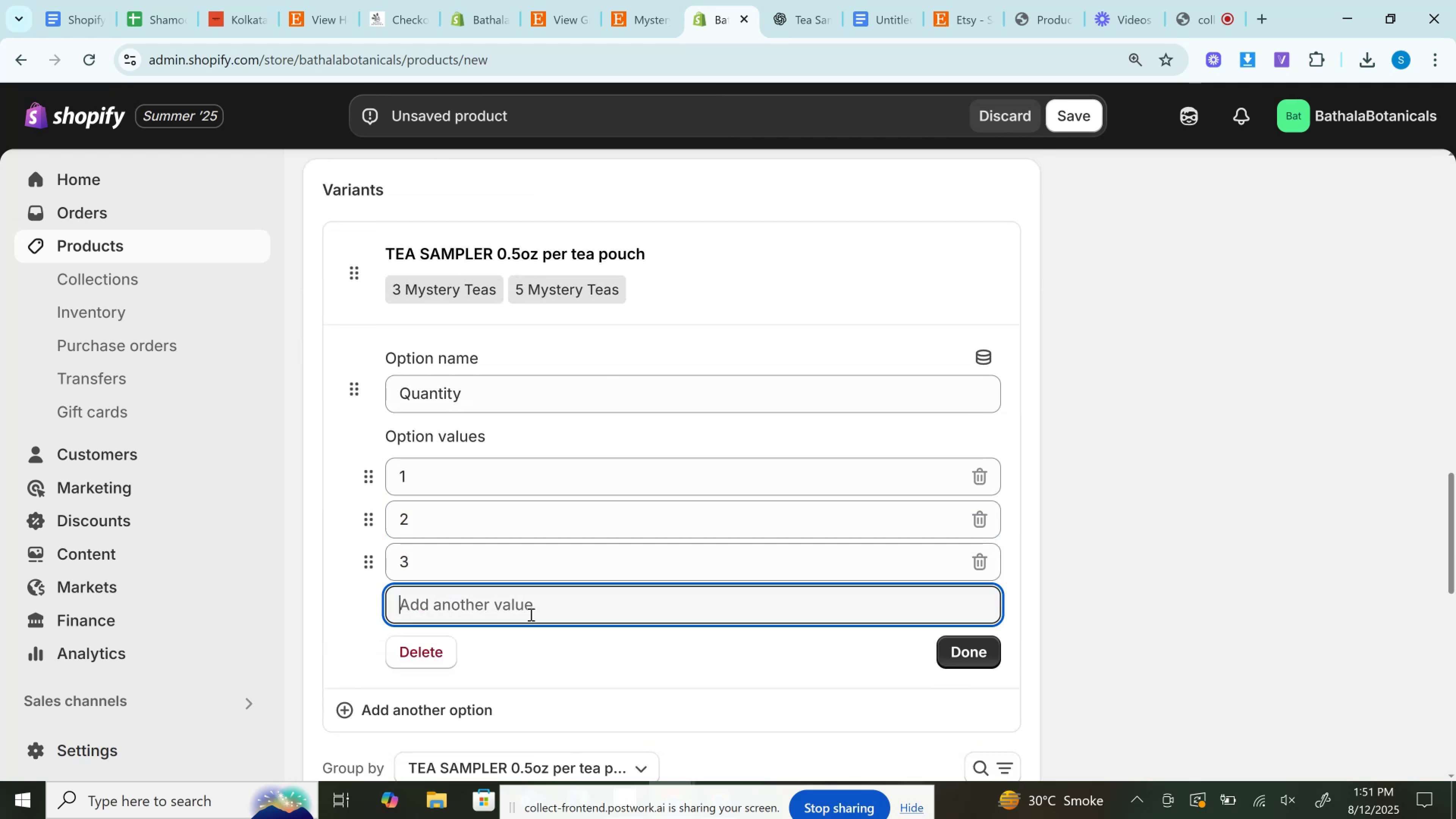 
key(4)
 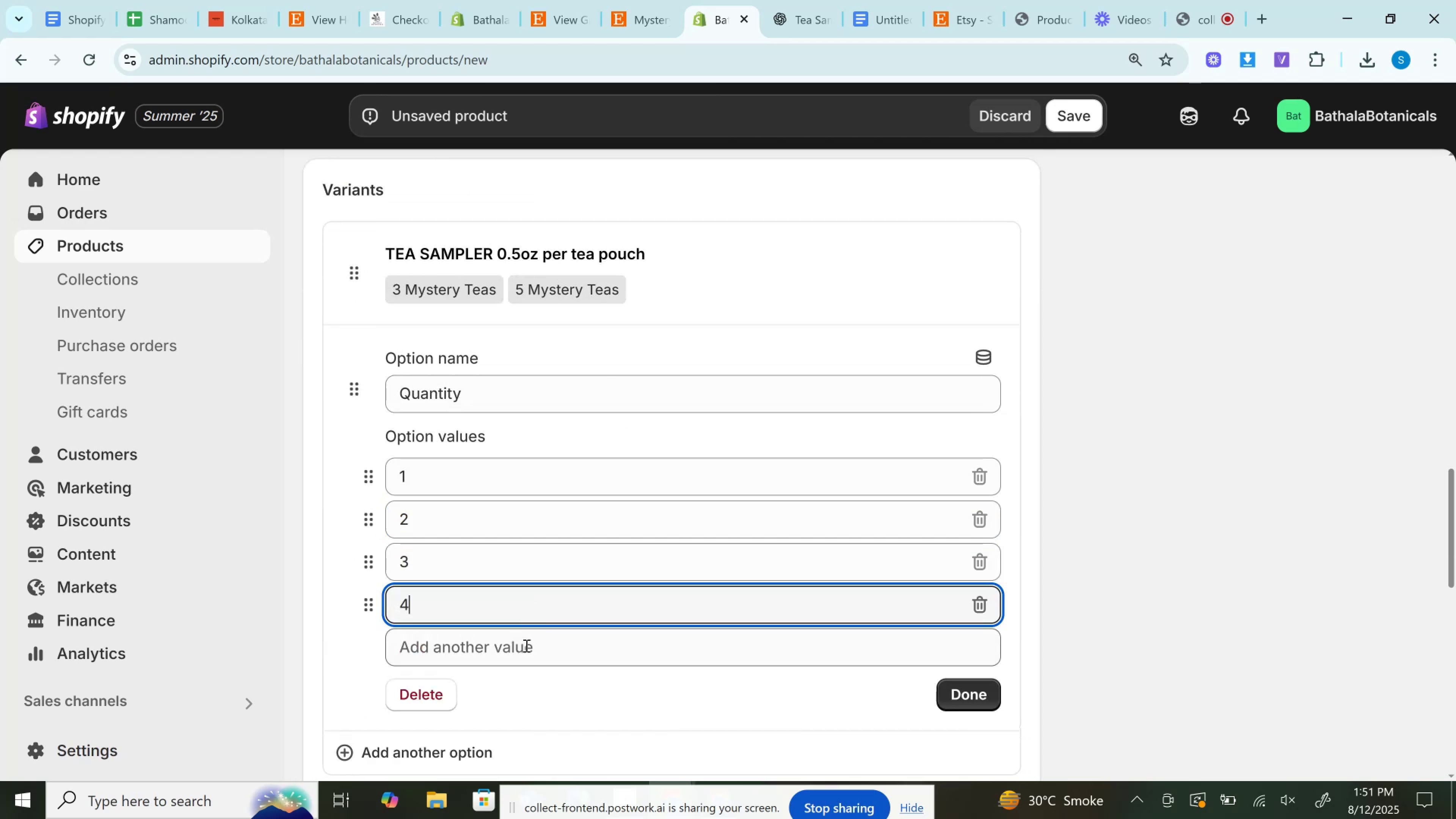 
left_click([525, 649])
 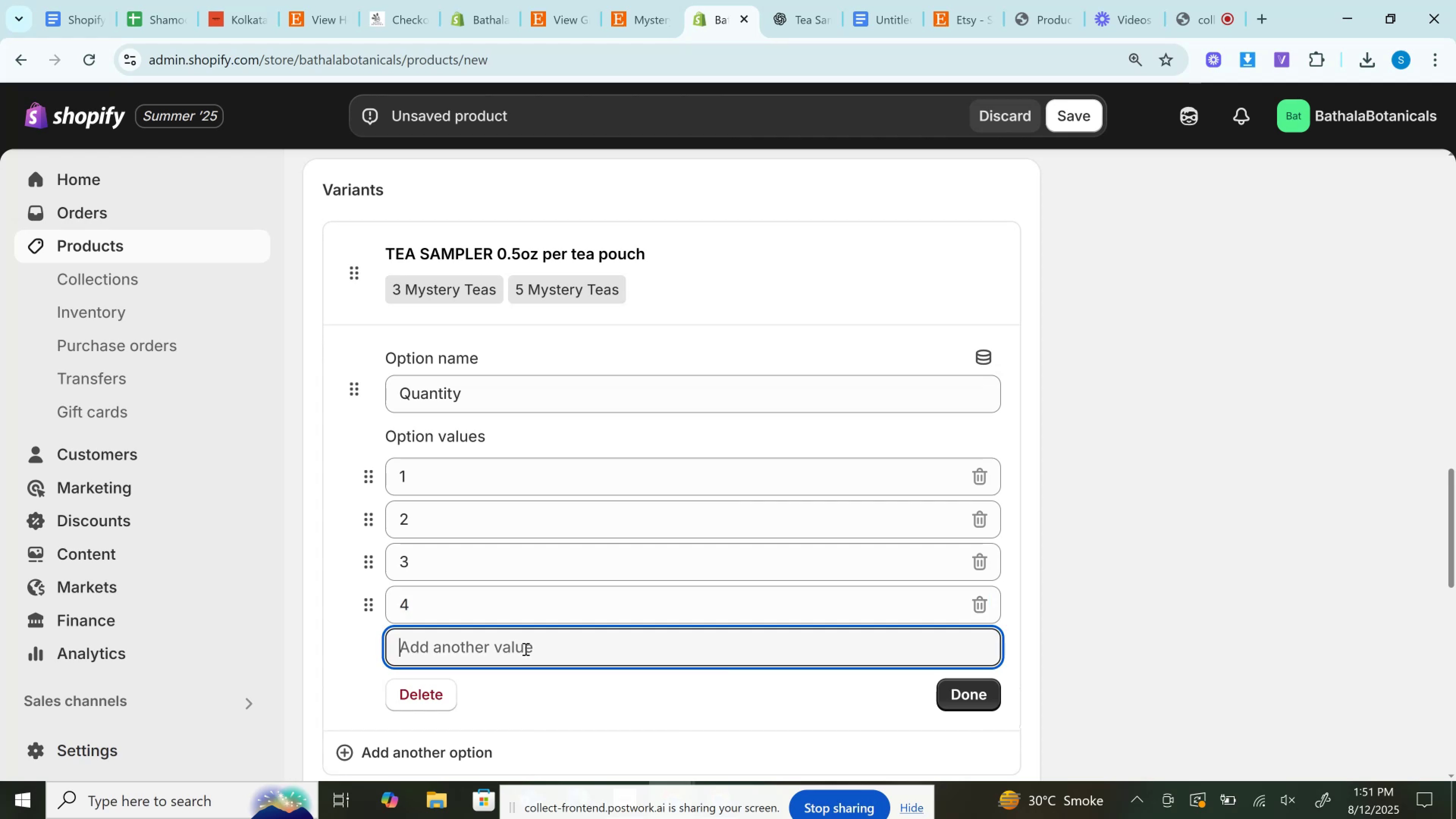 
key(5)
 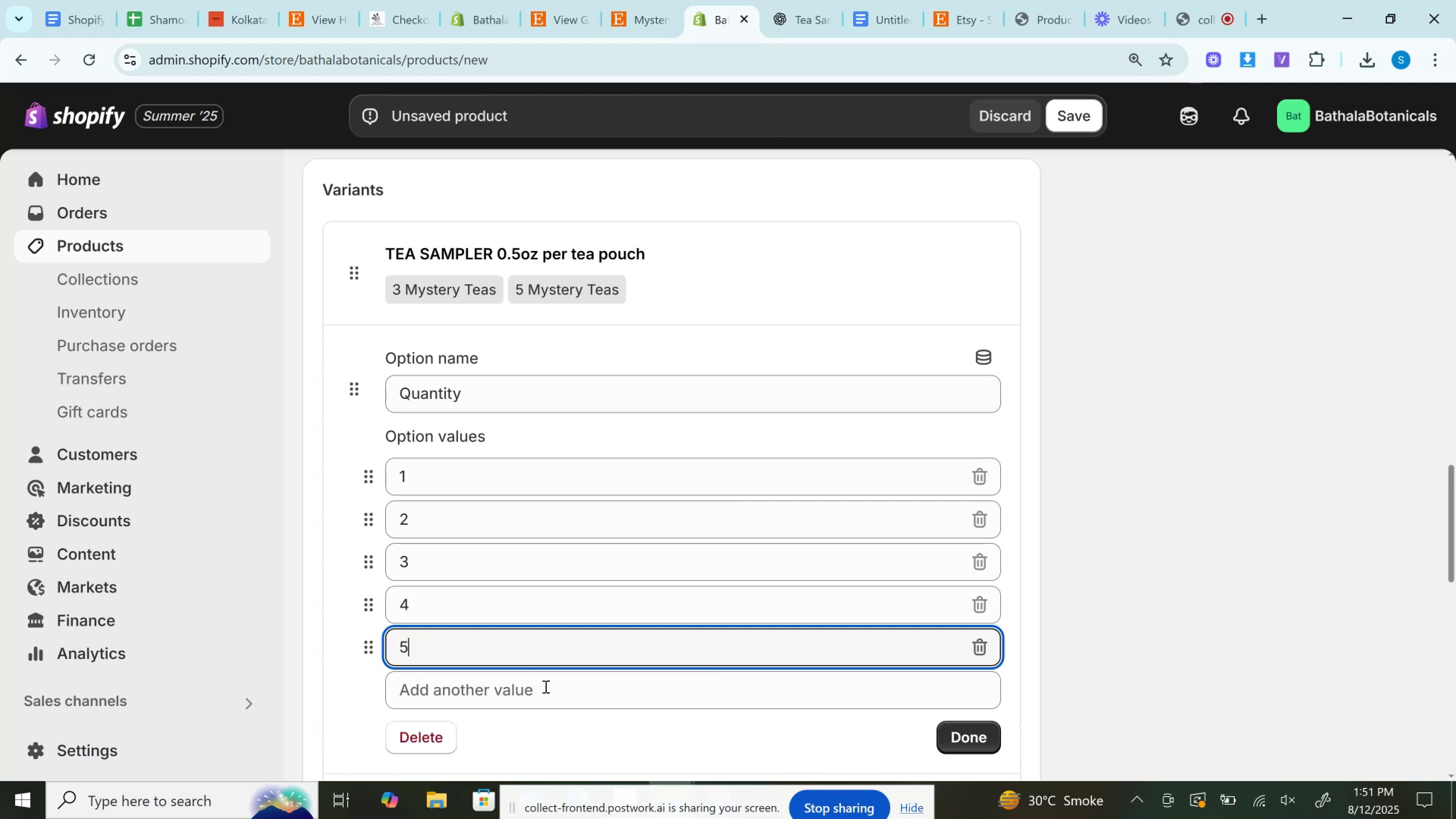 
left_click([545, 689])
 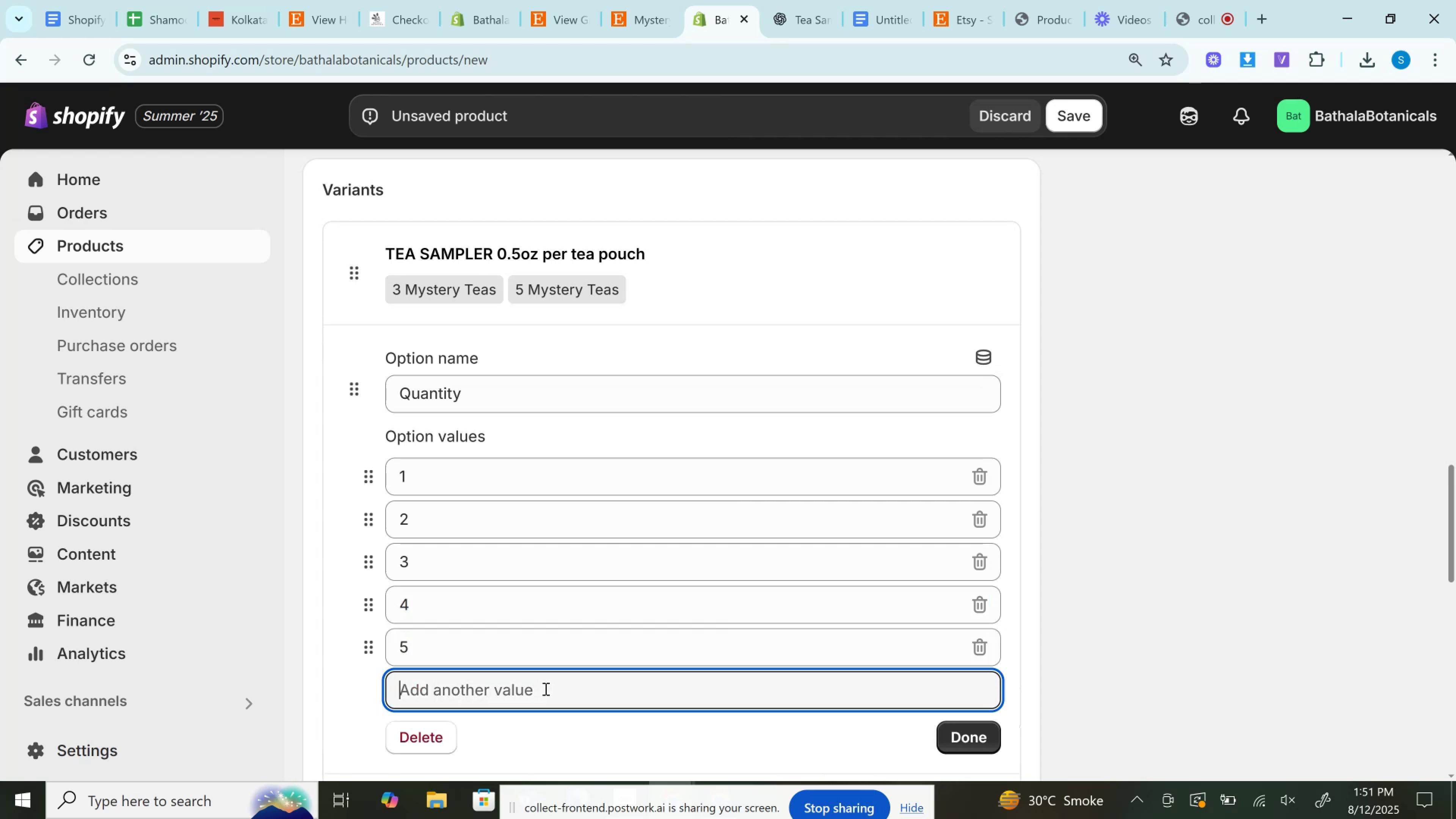 
key(6)
 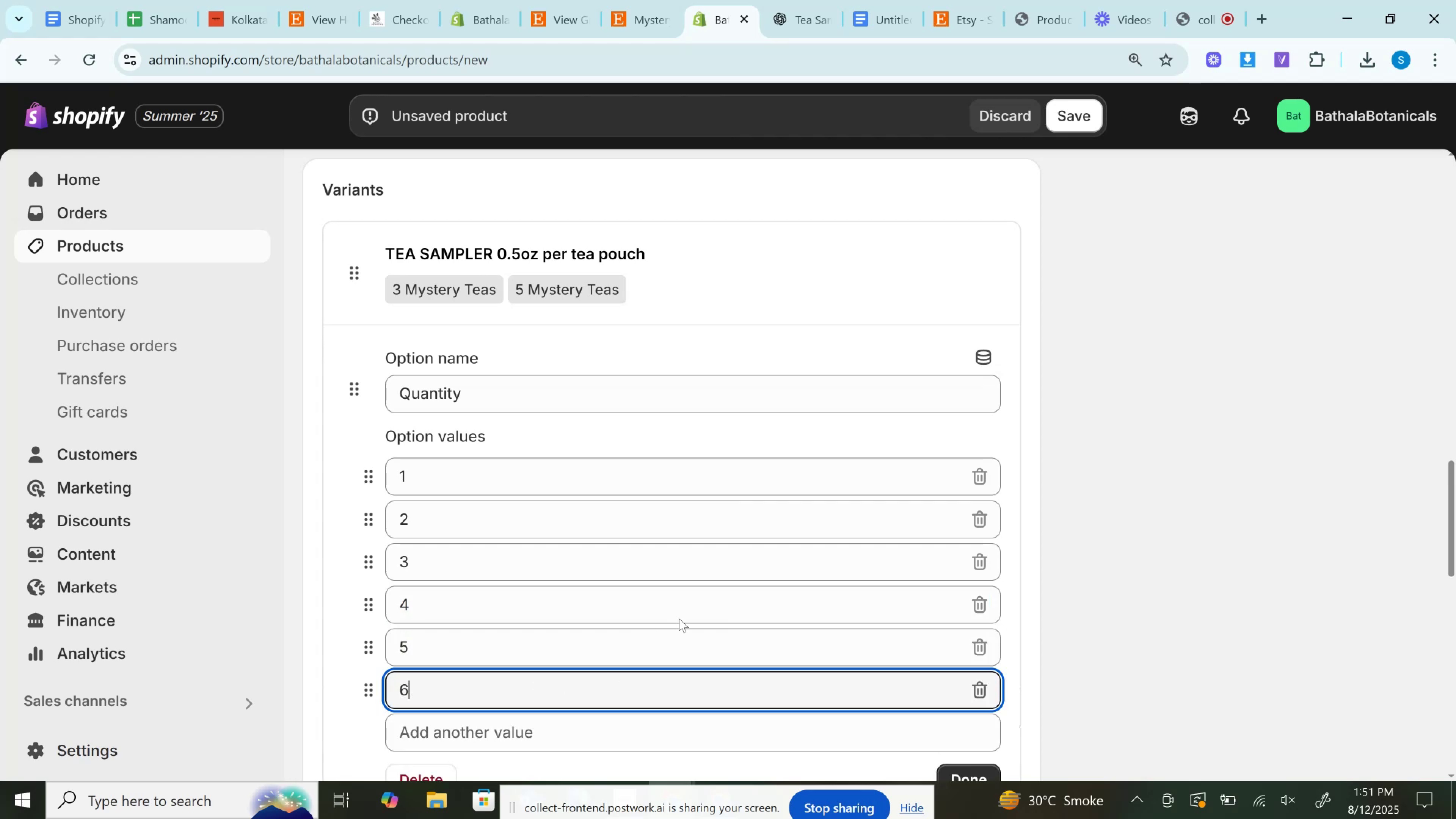 
scroll: coordinate [766, 597], scroll_direction: down, amount: 3.0
 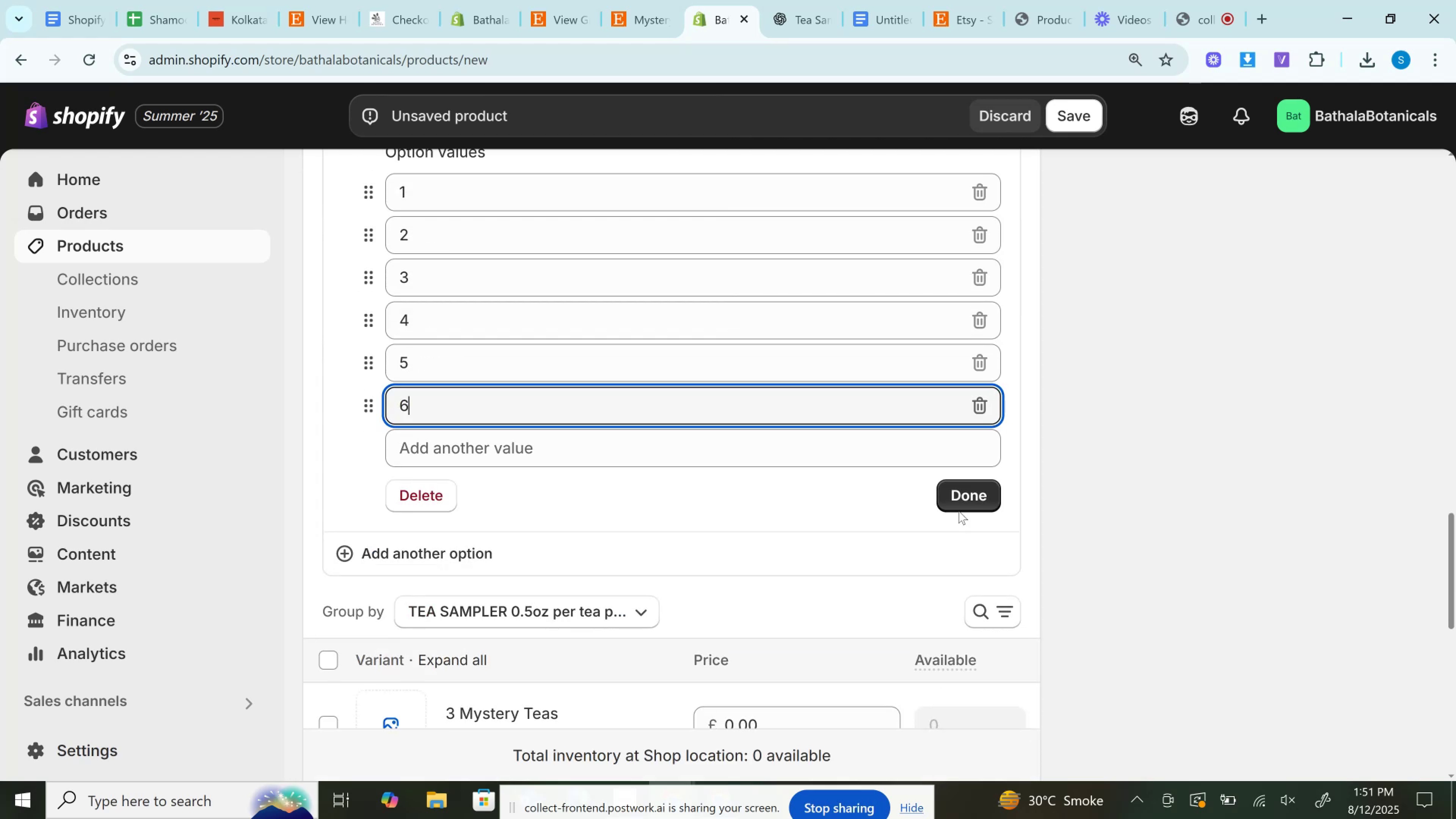 
left_click([956, 494])
 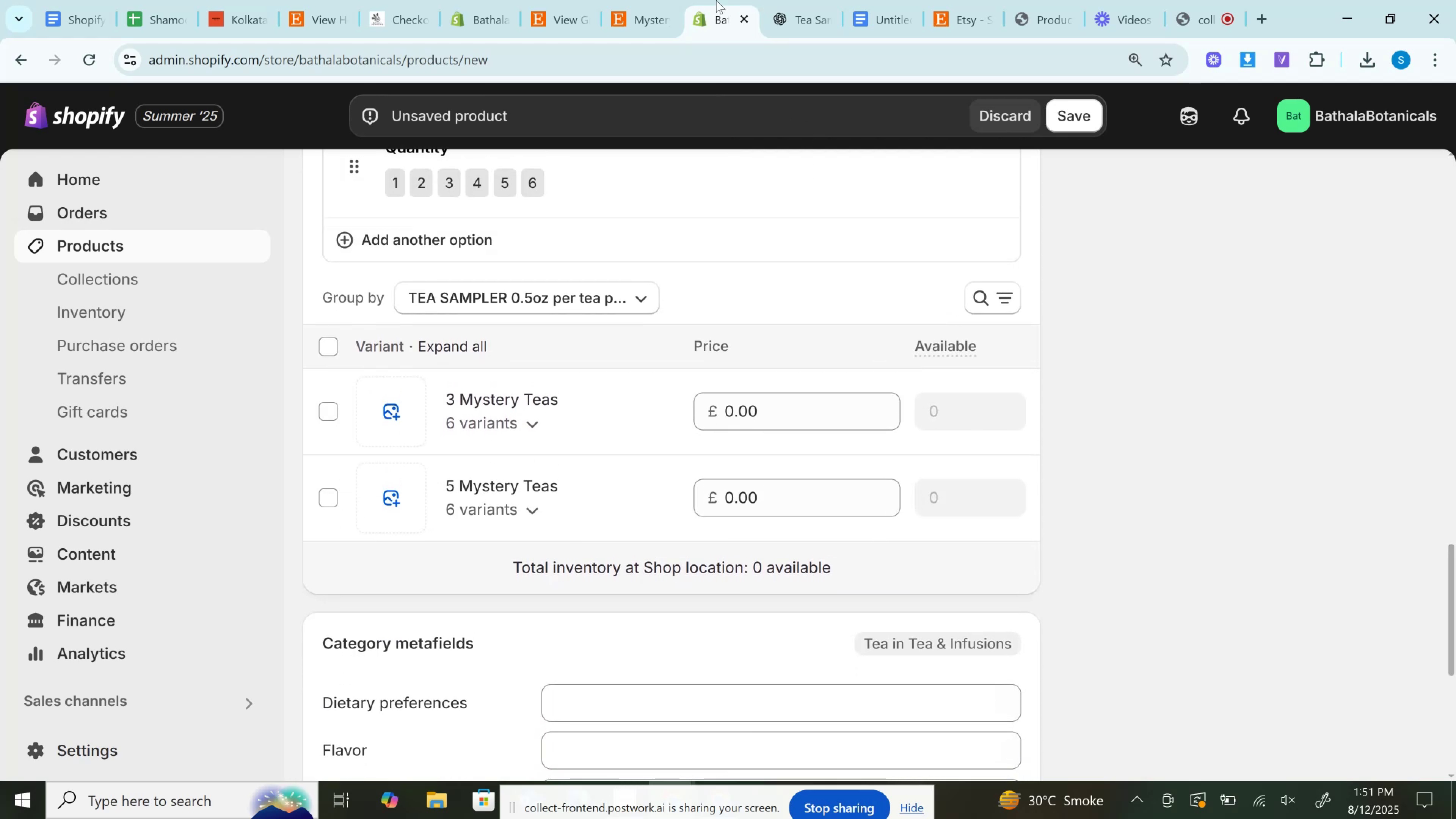 
left_click([627, 0])
 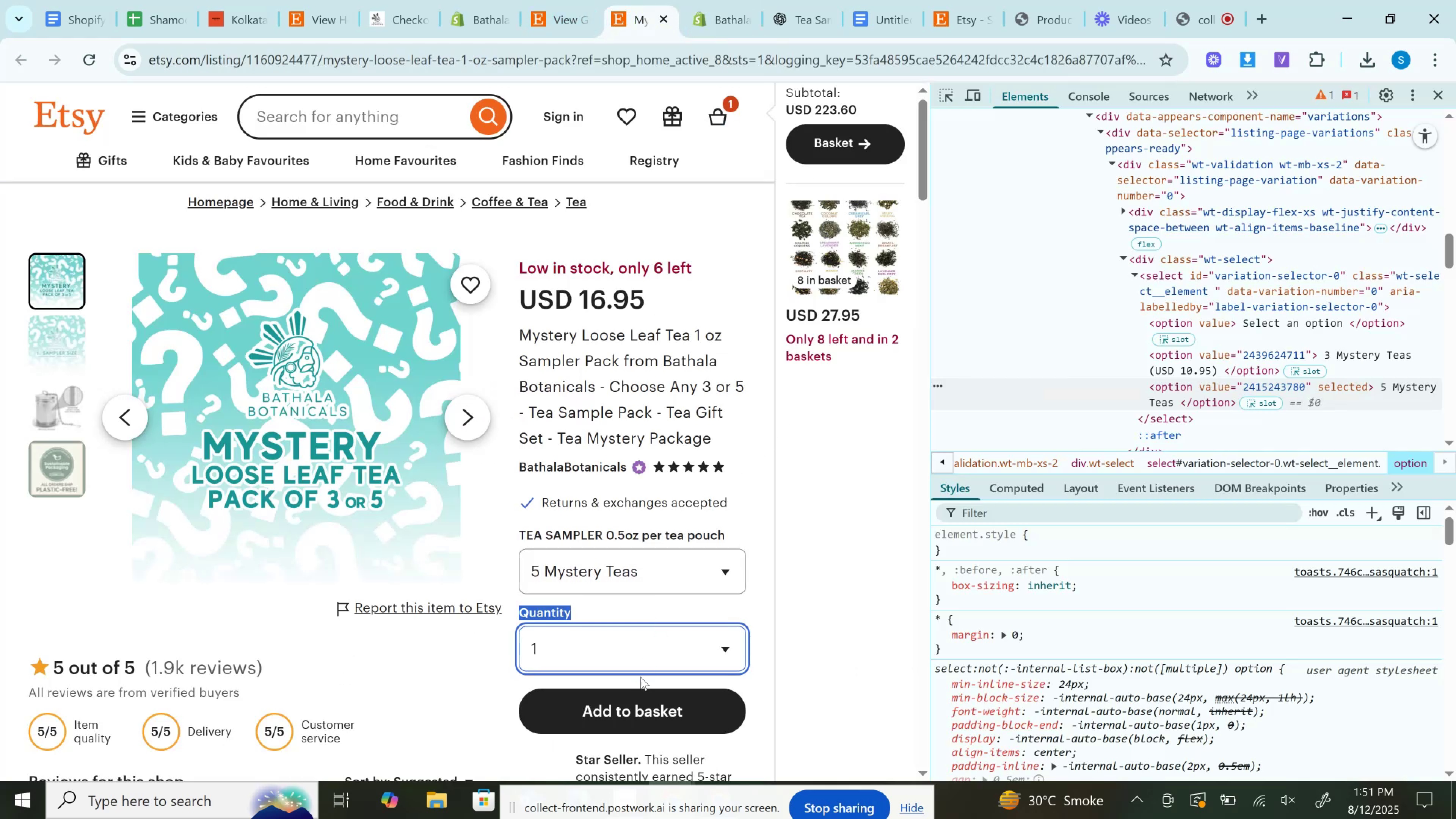 
left_click([638, 709])
 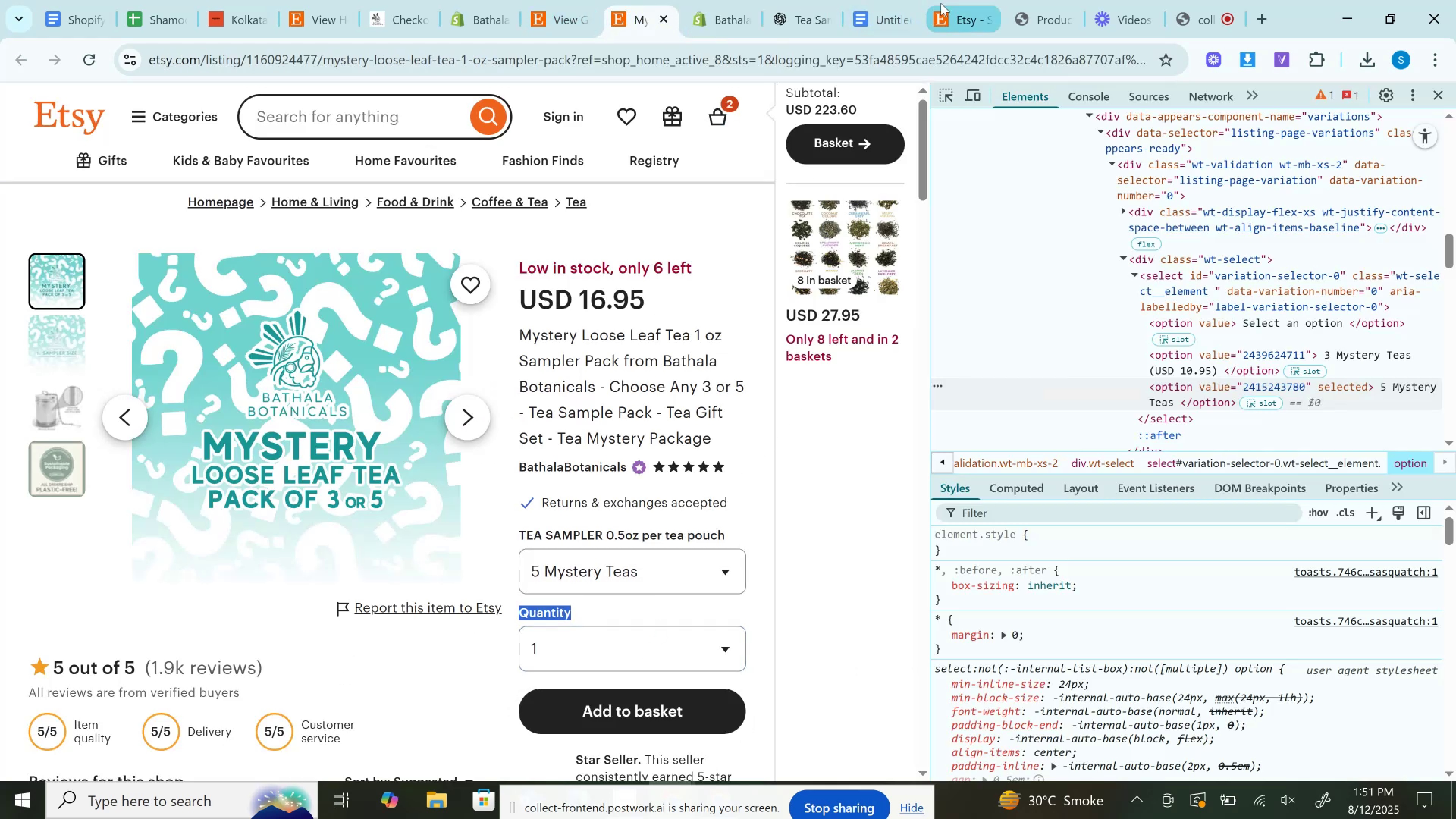 
left_click([965, 8])
 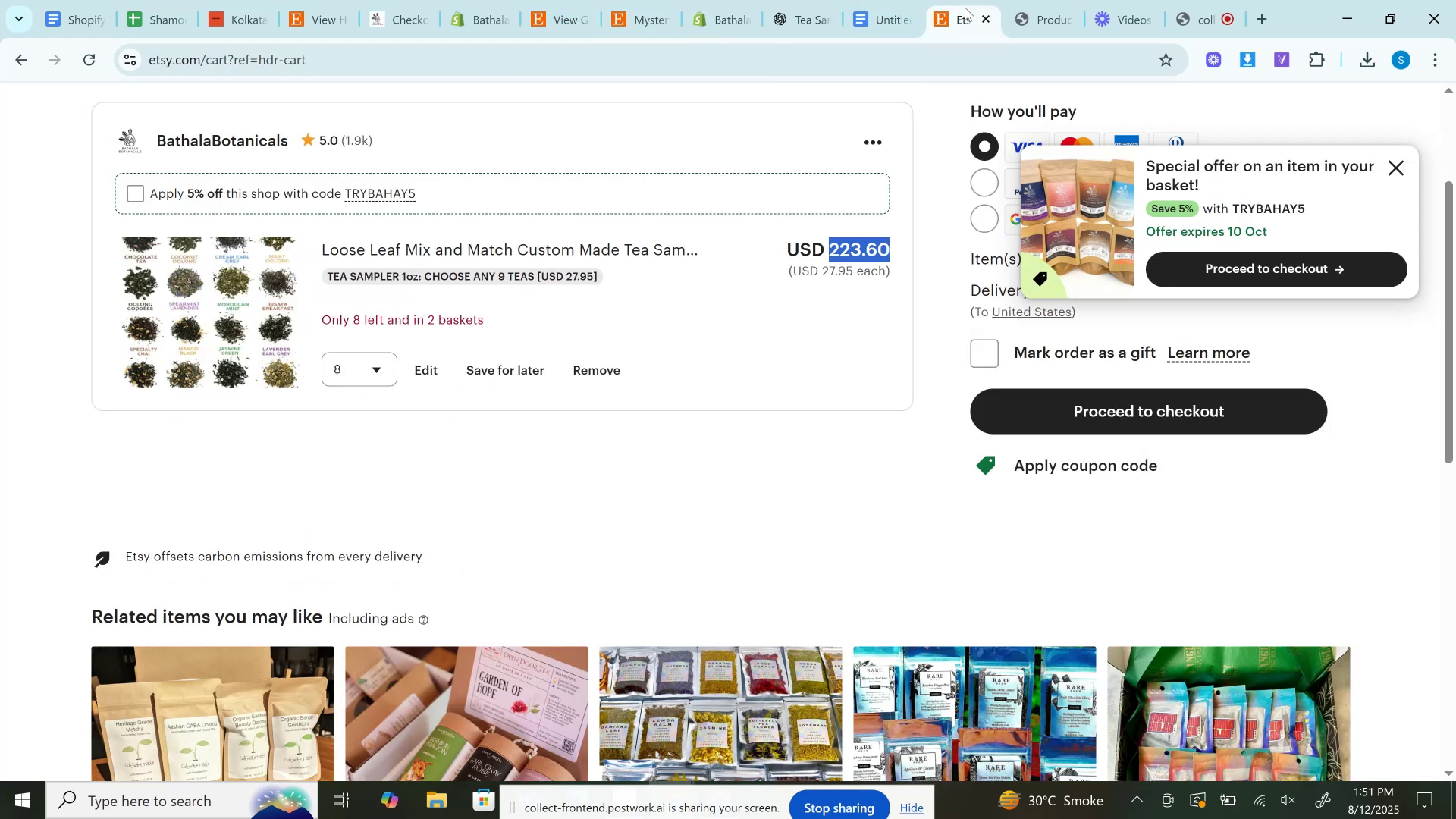 
left_click_drag(start_coordinate=[965, 8], to_coordinate=[706, 0])
 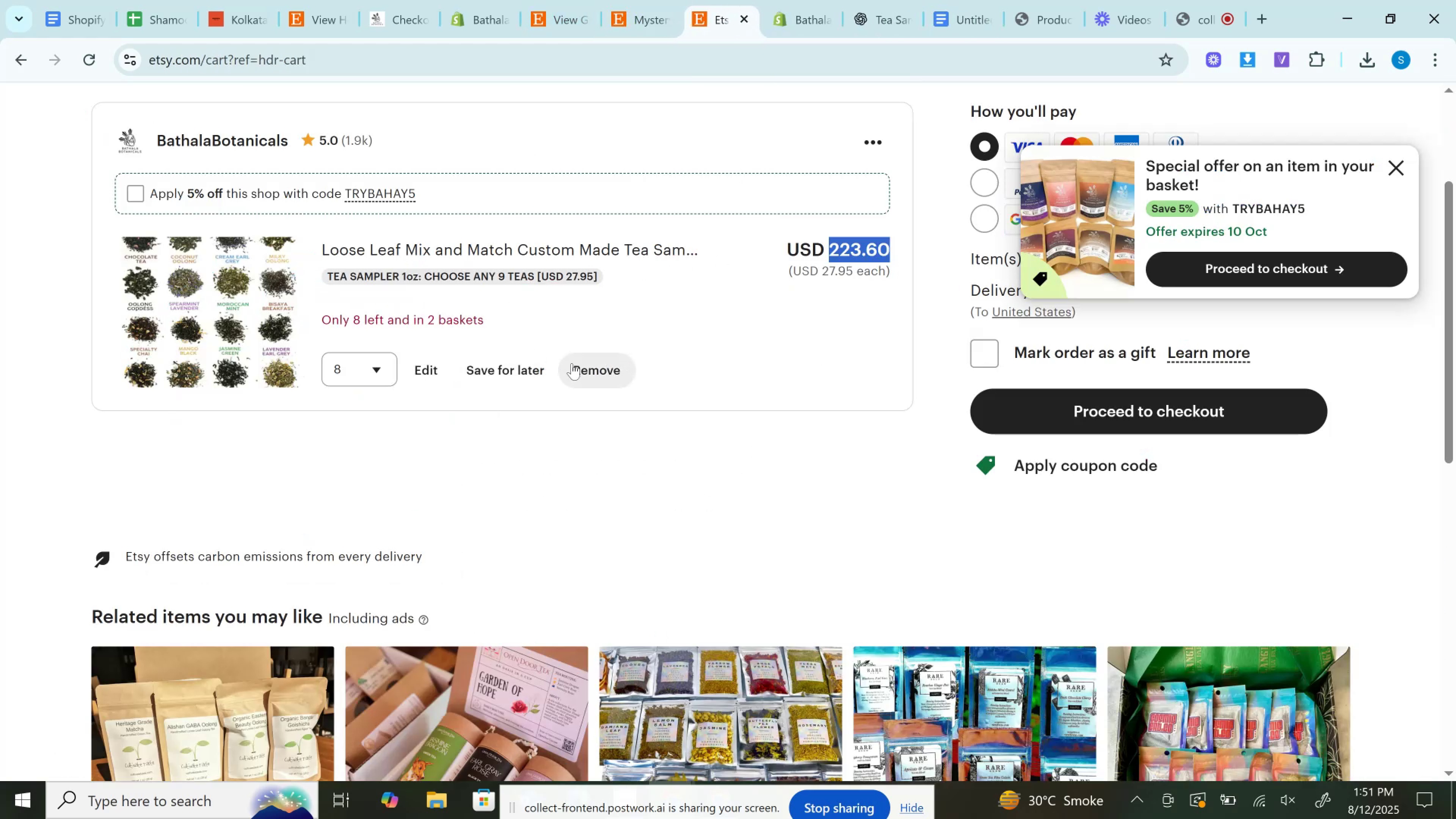 
left_click([582, 367])
 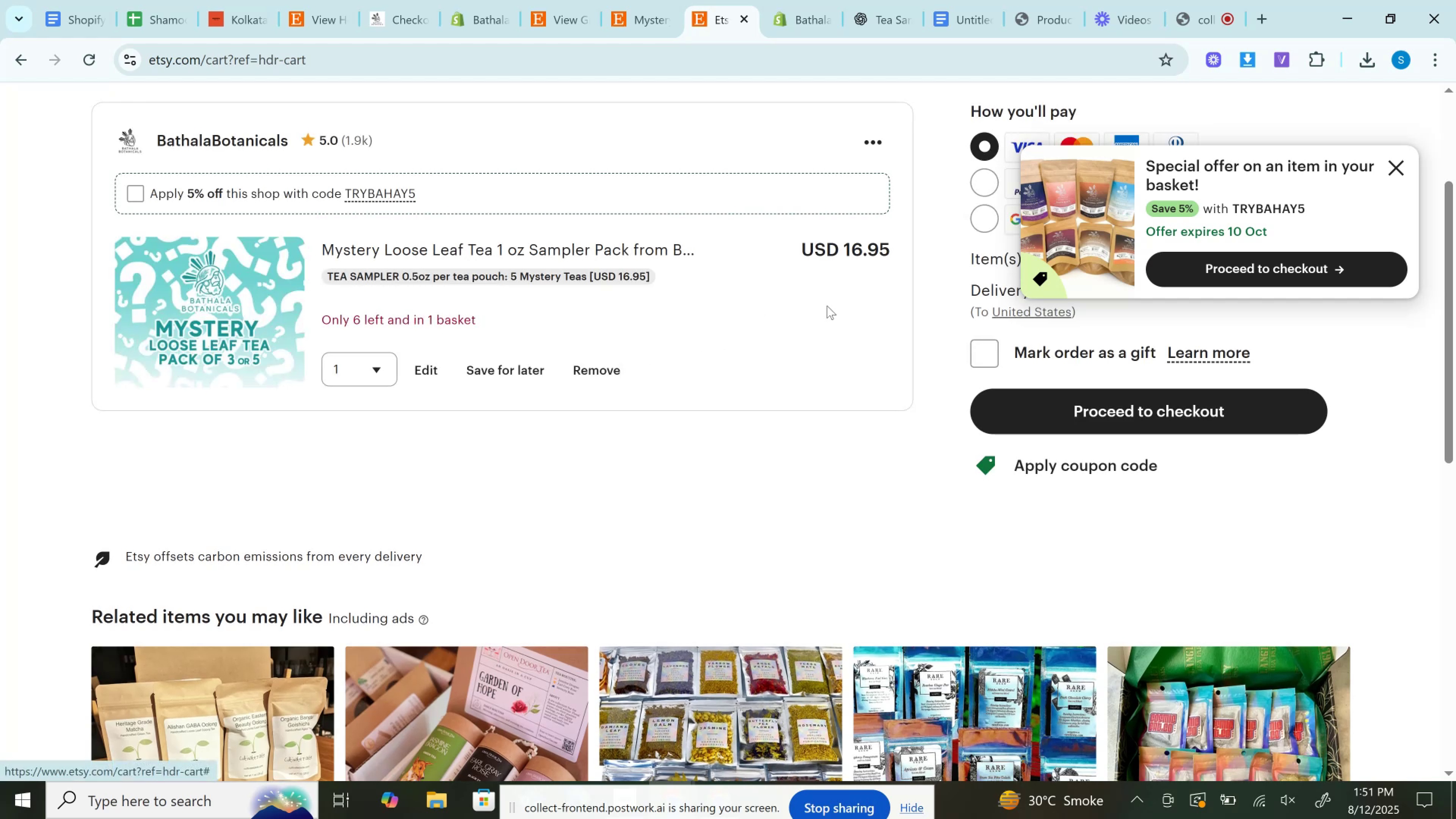 
double_click([861, 255])
 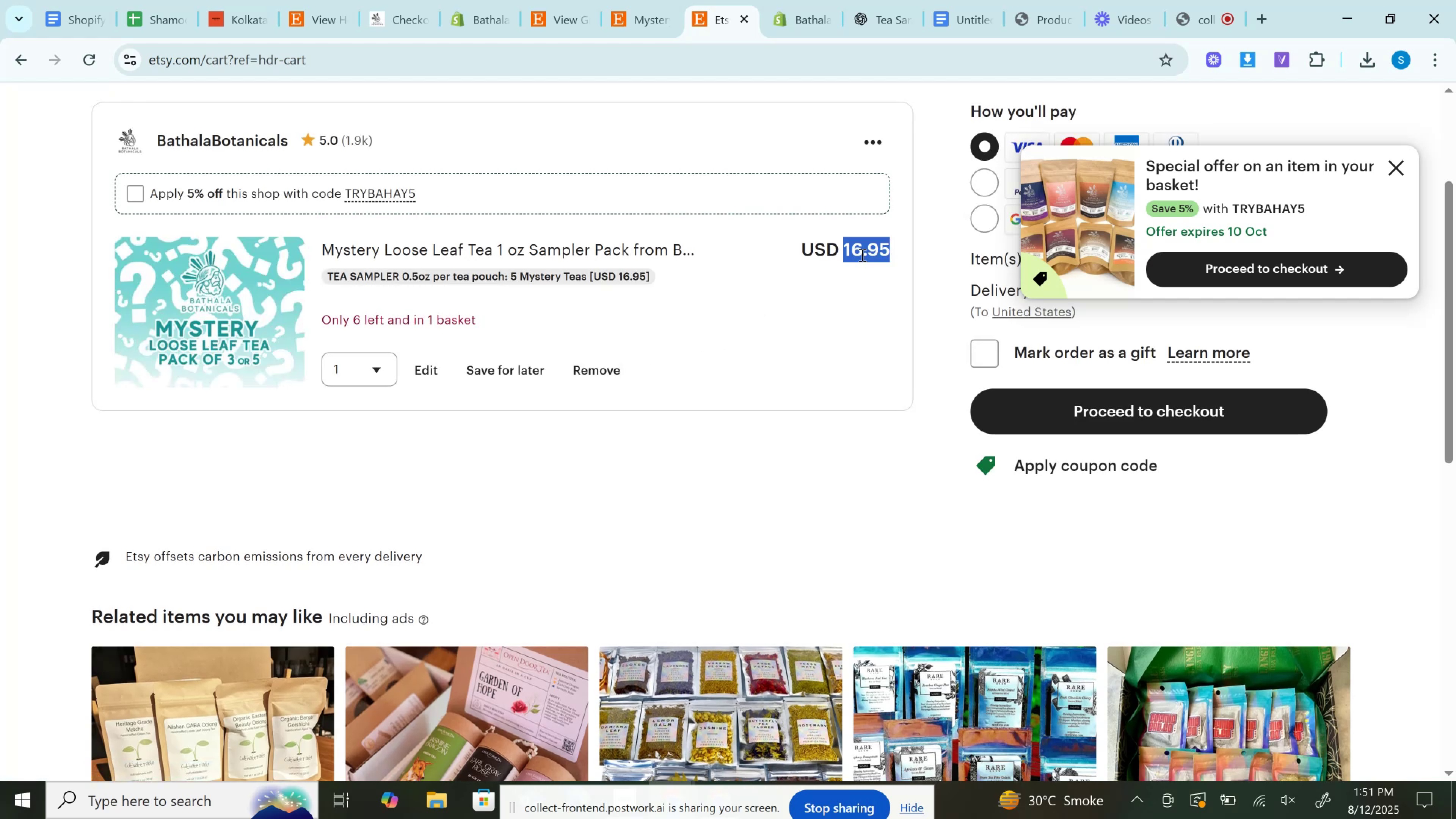 
key(Control+C)
 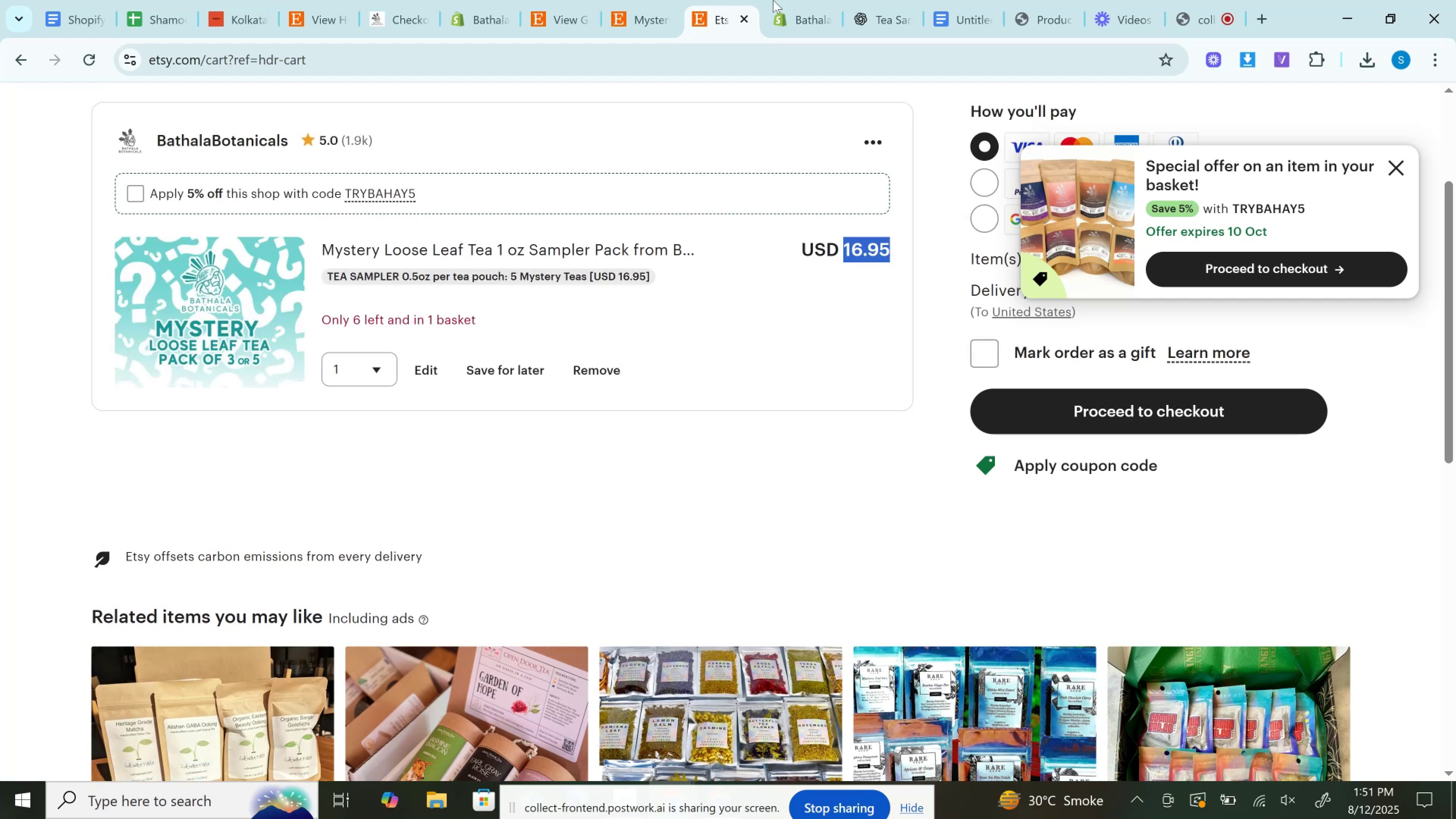 
left_click([782, 0])
 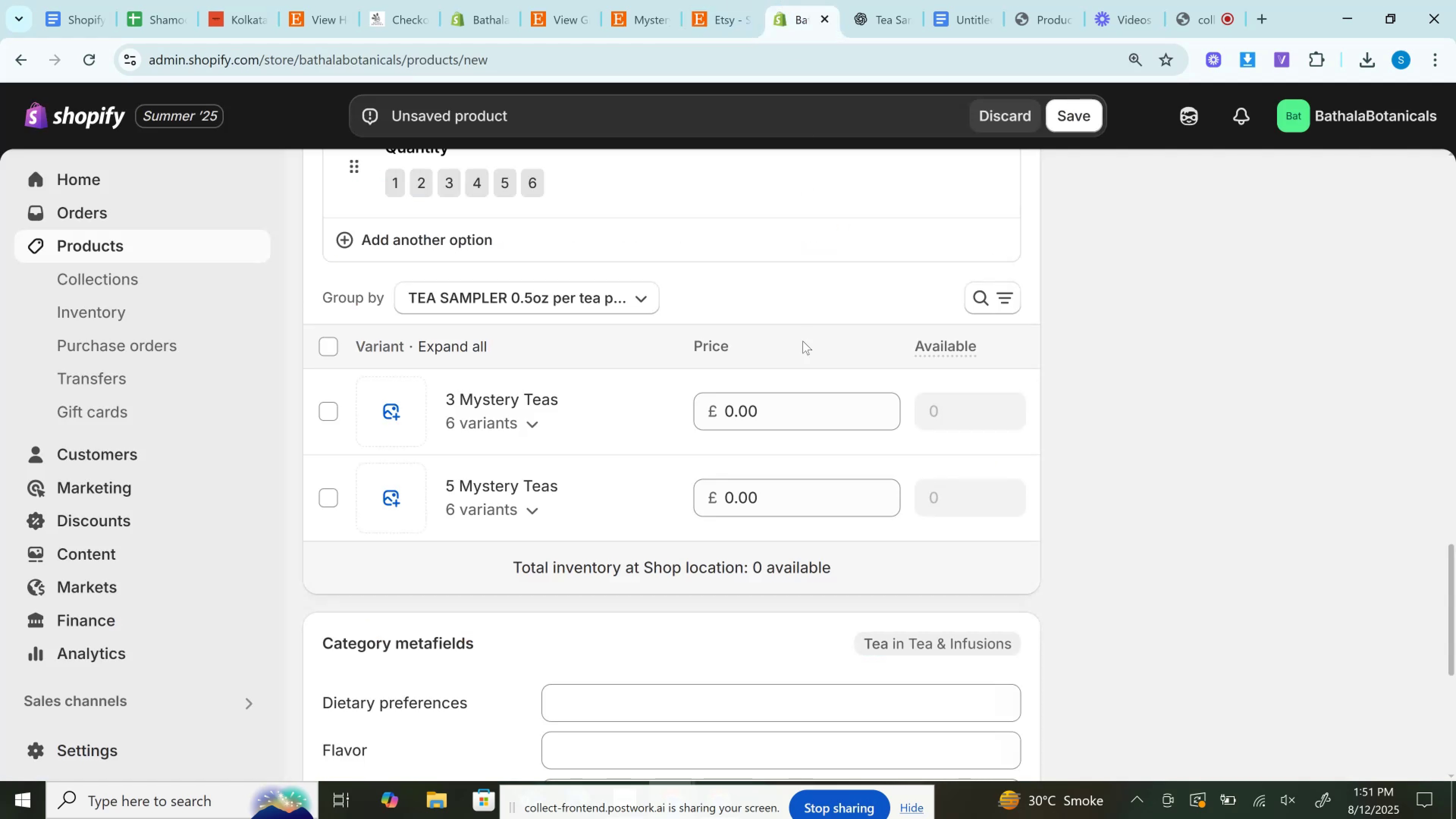 
scroll: coordinate [811, 375], scroll_direction: down, amount: 3.0
 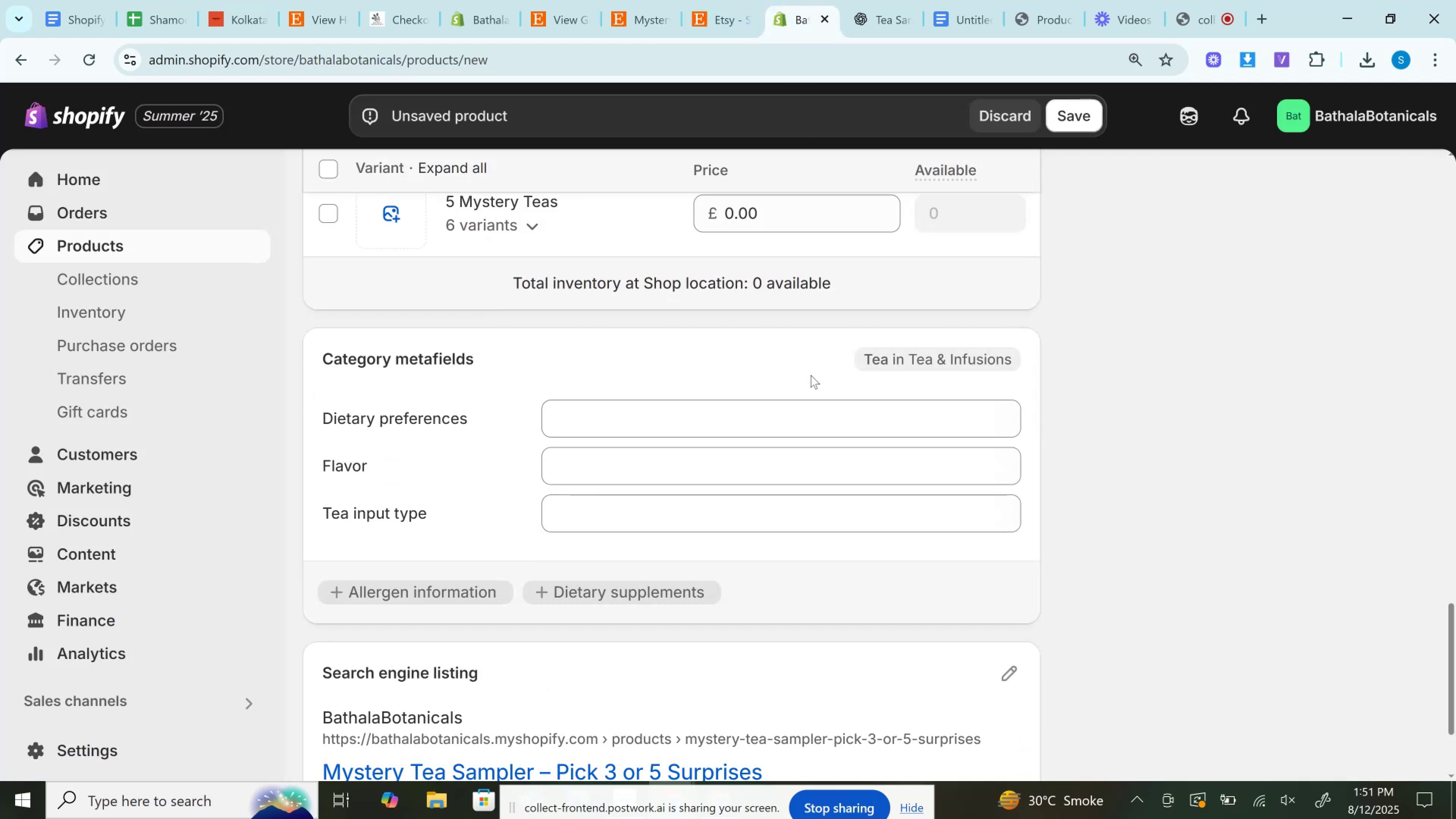 
scroll: coordinate [811, 375], scroll_direction: up, amount: 2.0
 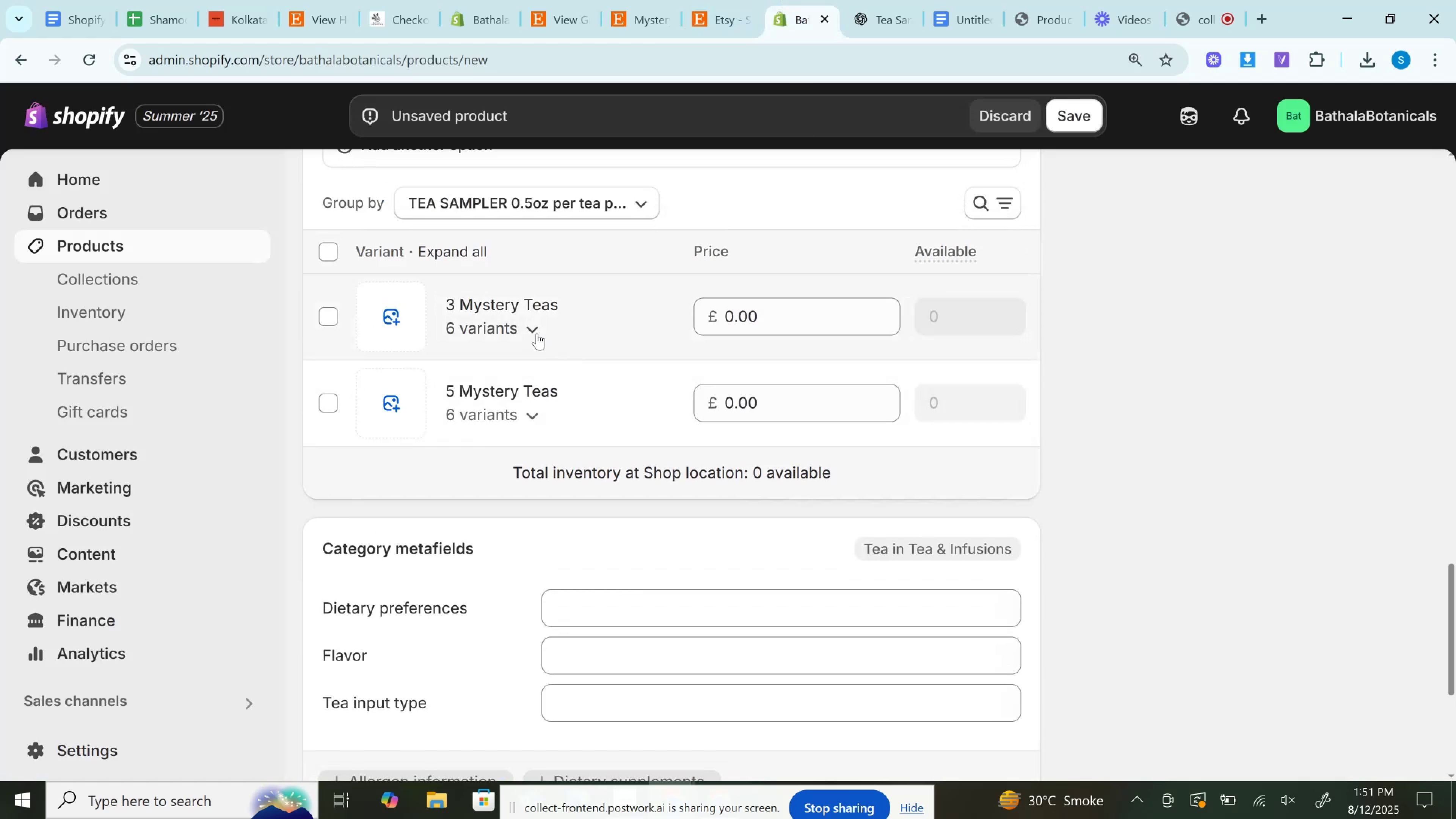 
left_click([536, 331])
 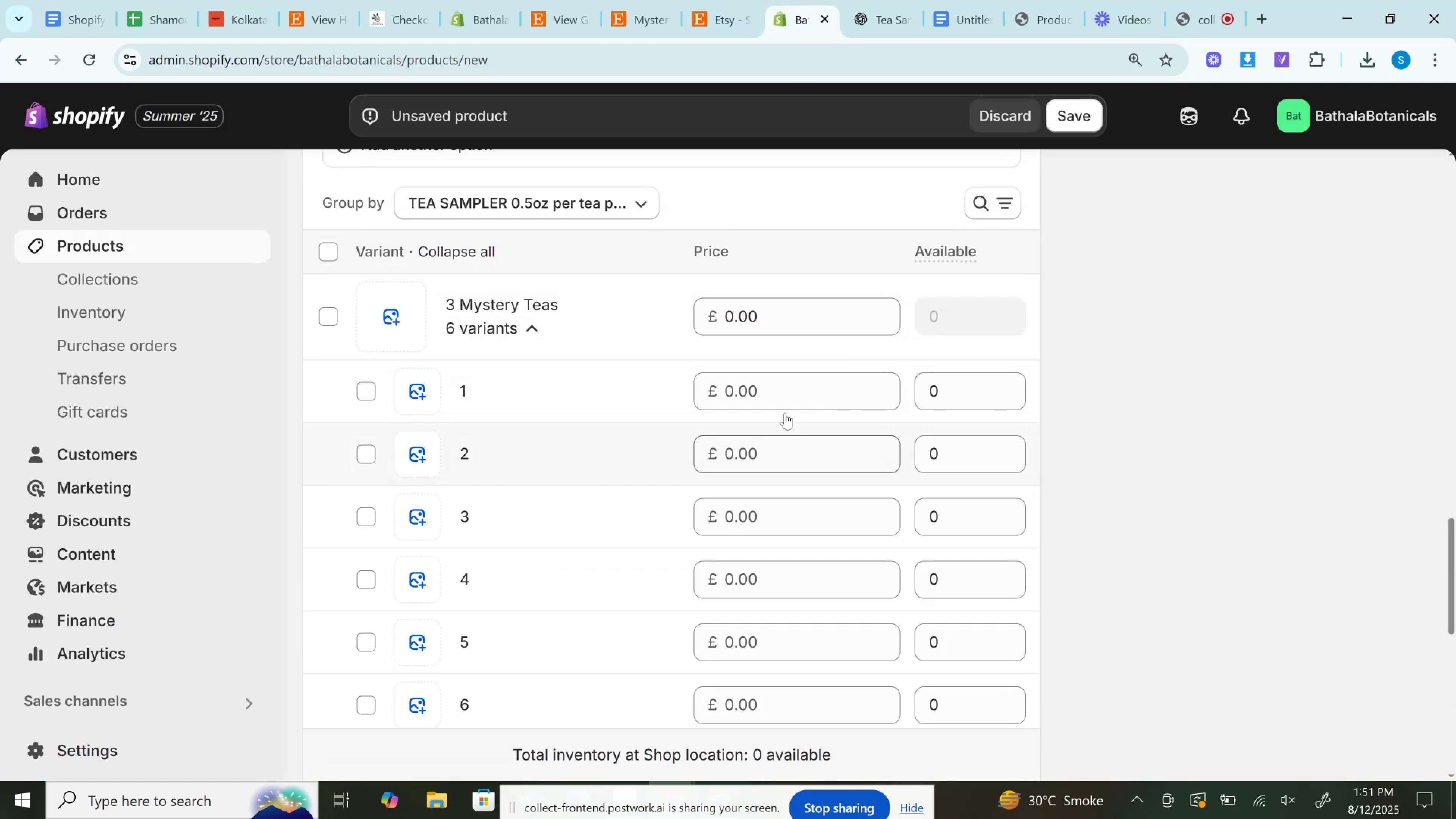 
key(Control+V)
 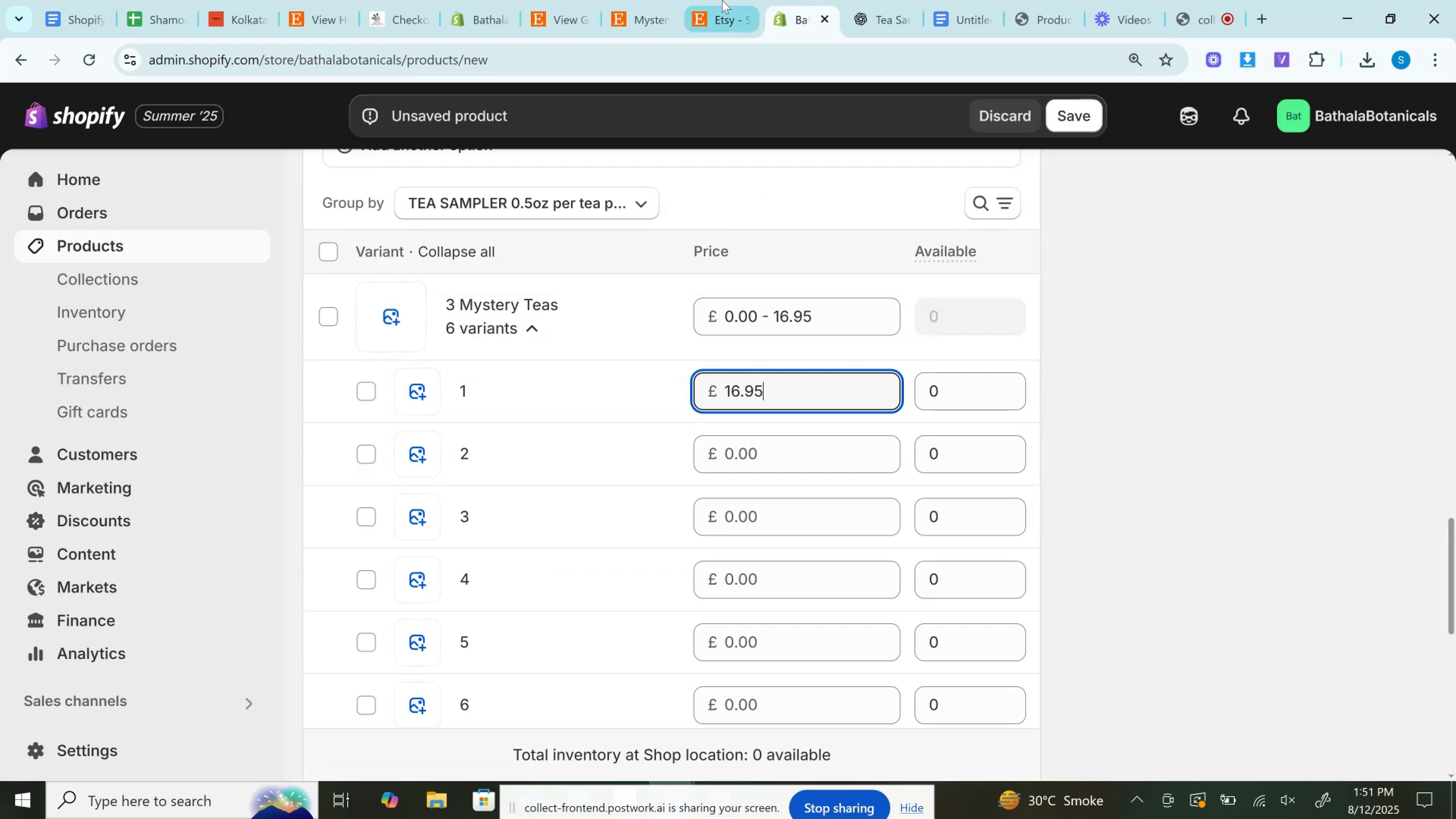 
left_click([728, 0])
 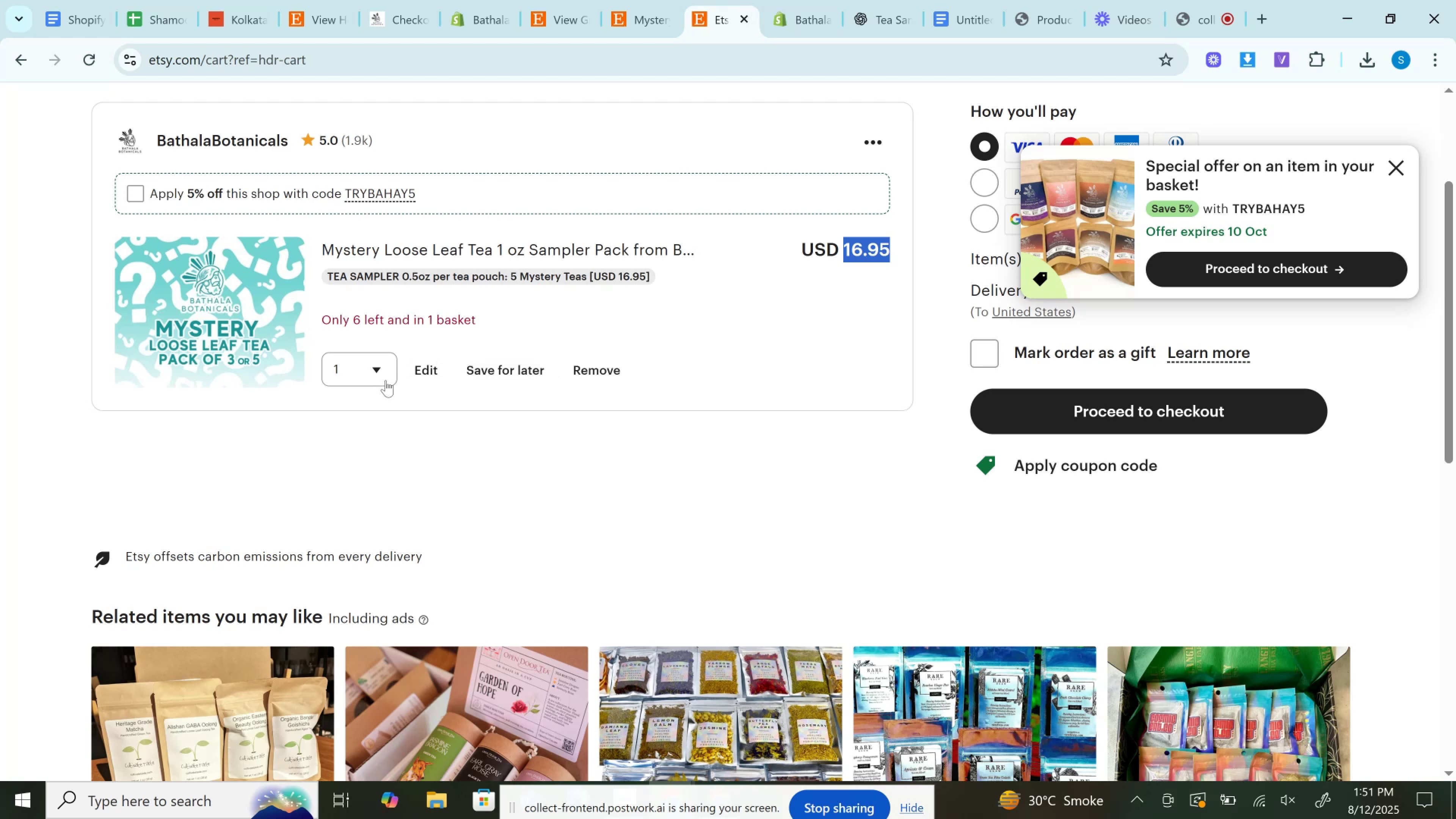 
left_click([339, 380])
 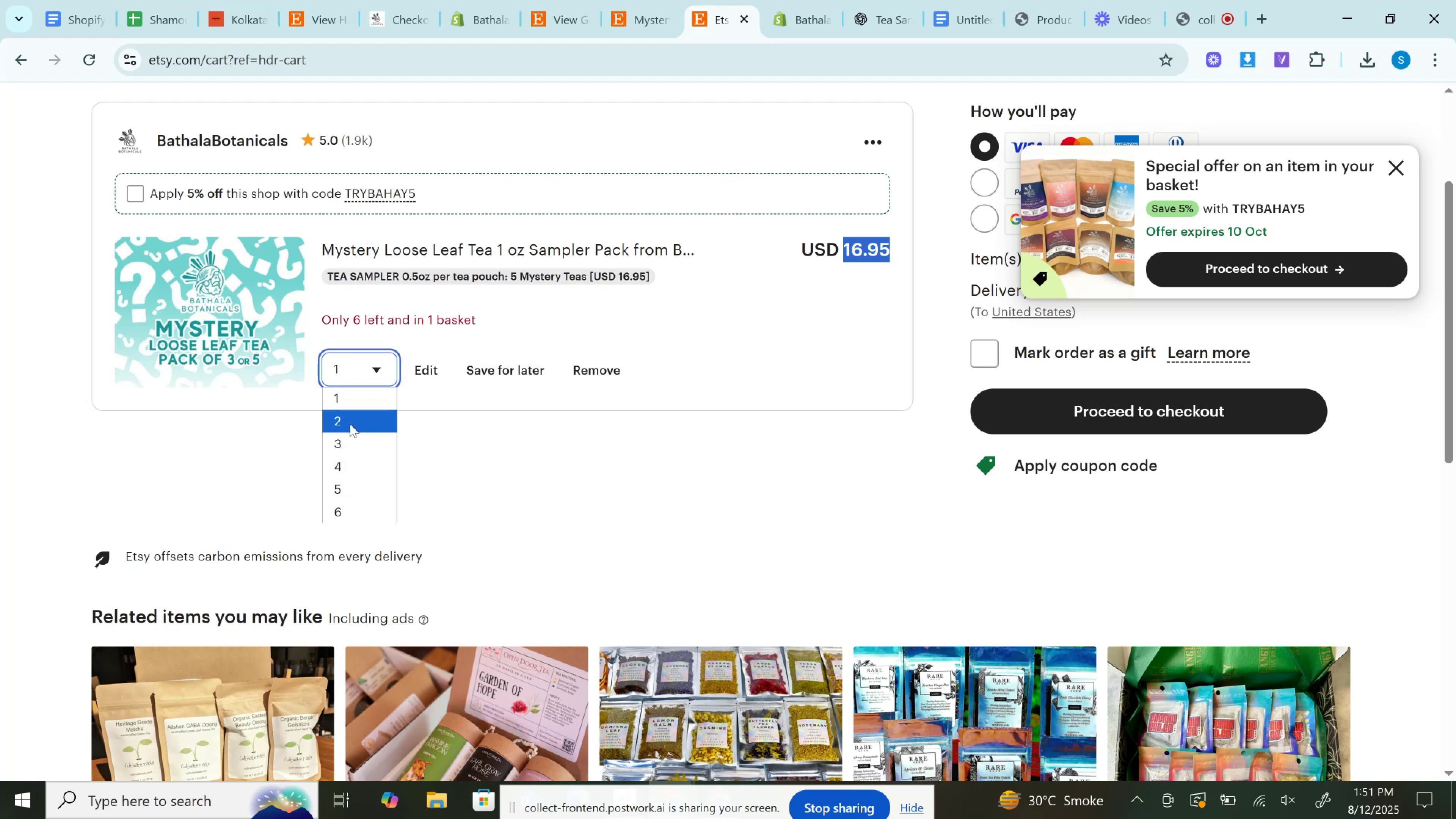 
left_click([350, 424])
 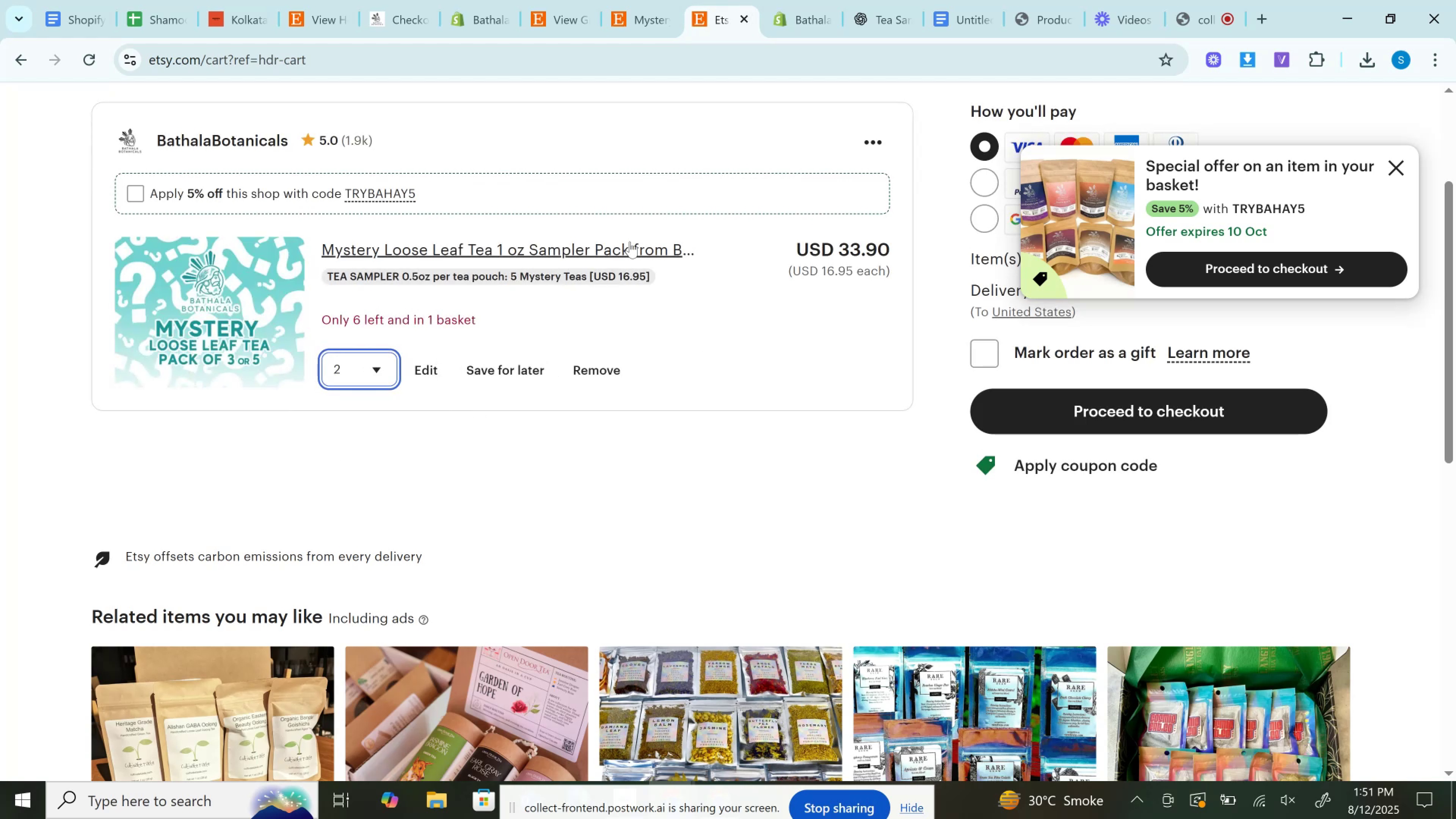 
left_click([850, 250])
 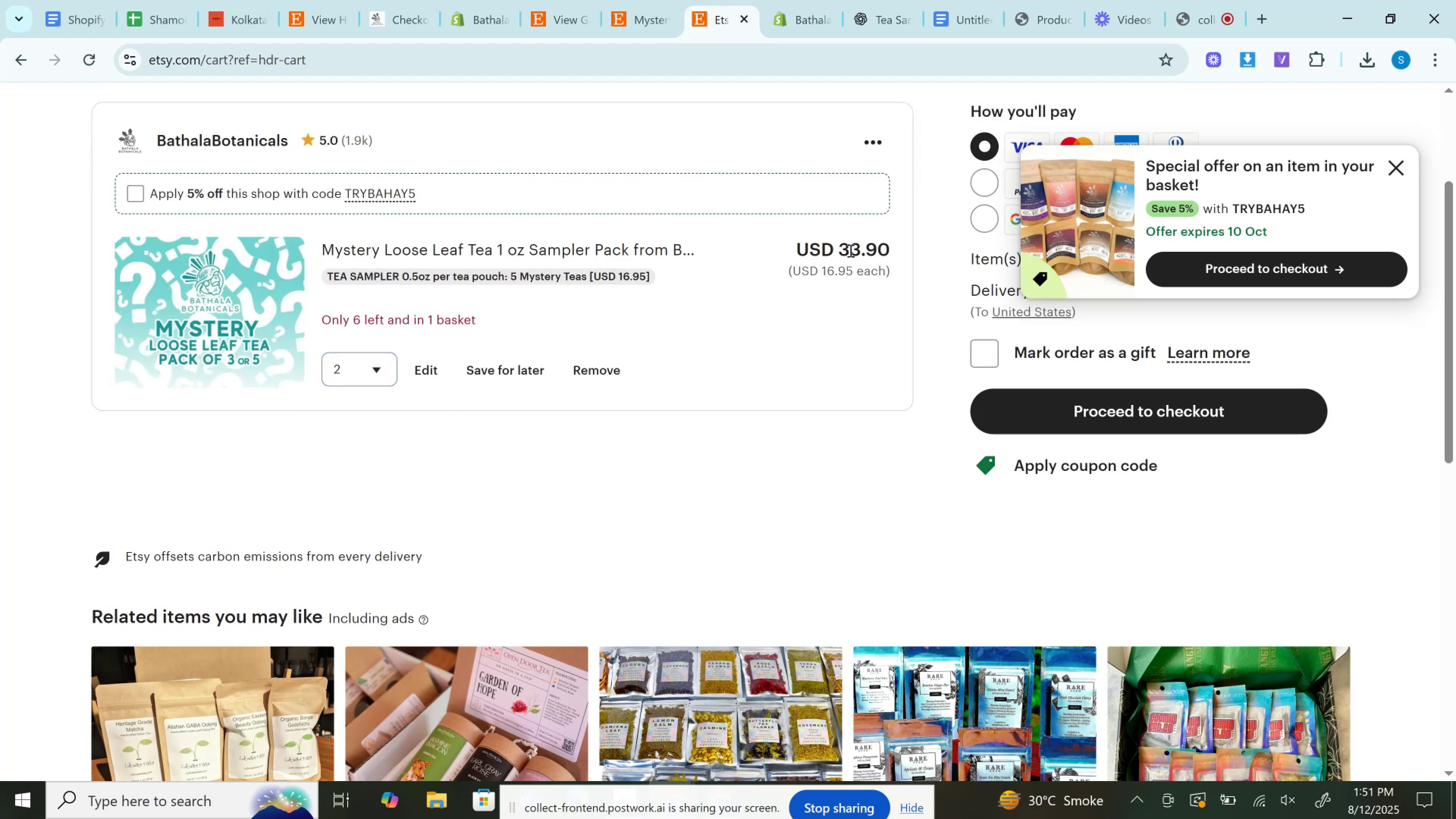 
double_click([850, 250])
 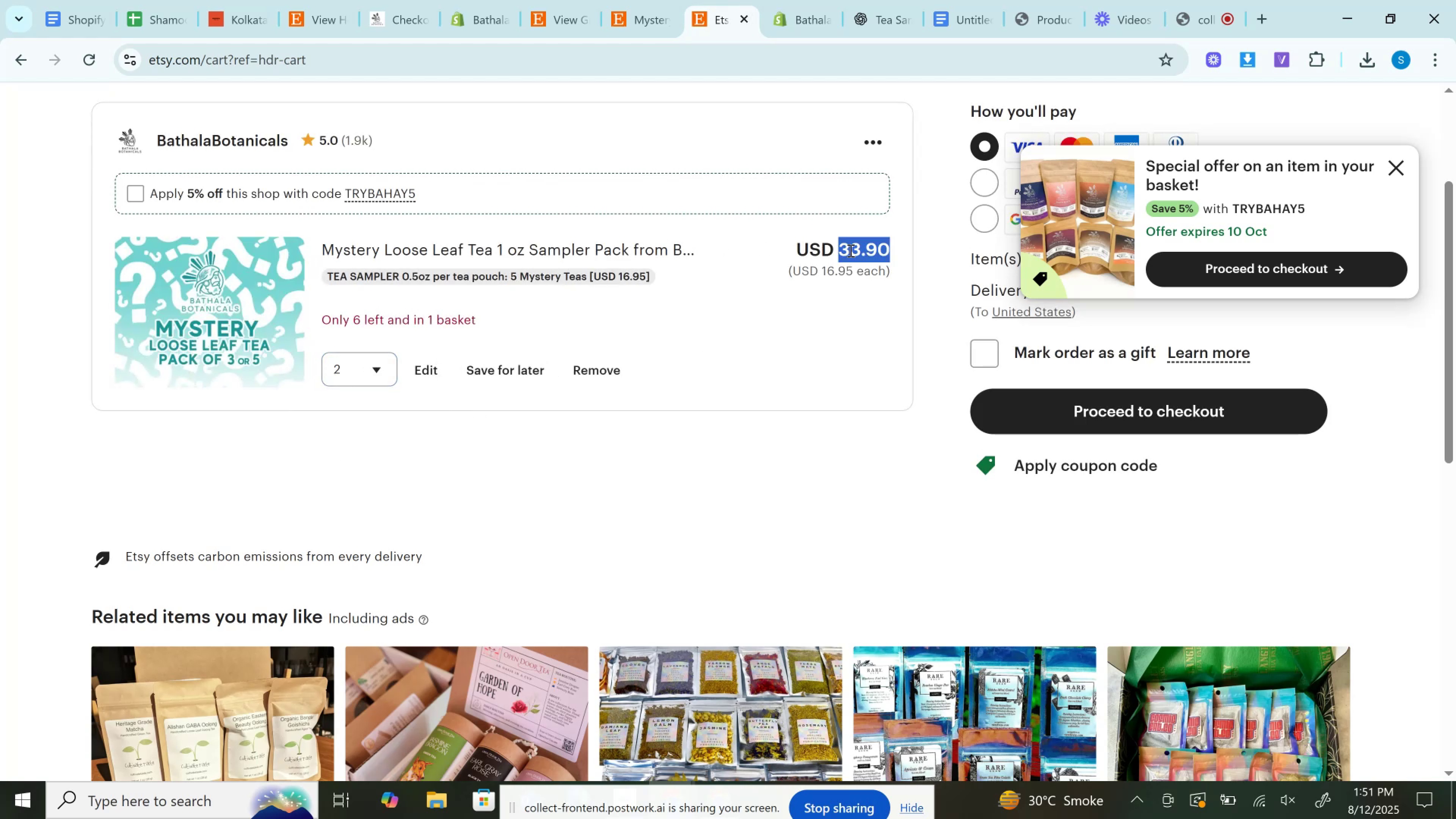 
key(Control+C)
 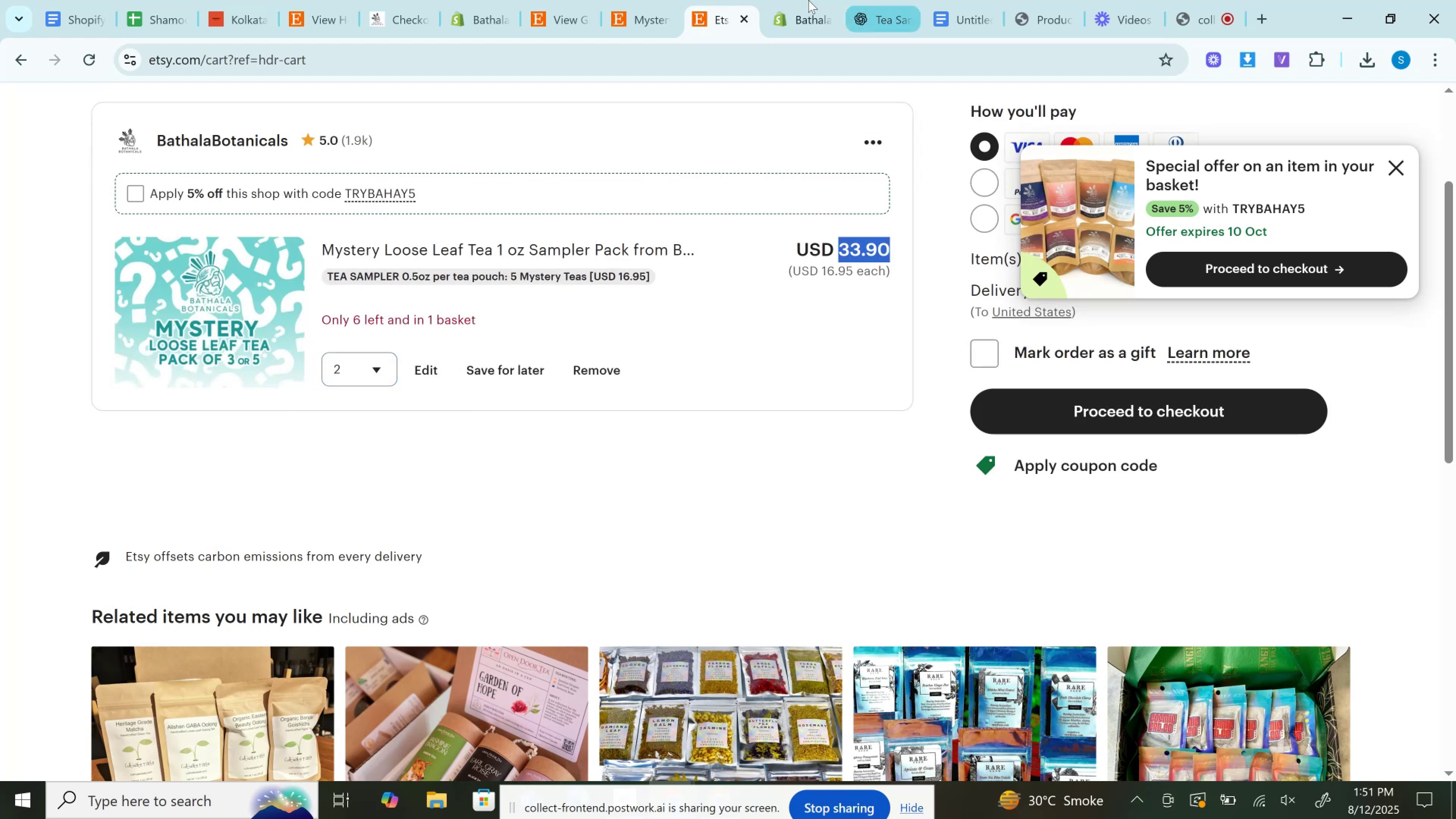 
left_click([803, 0])
 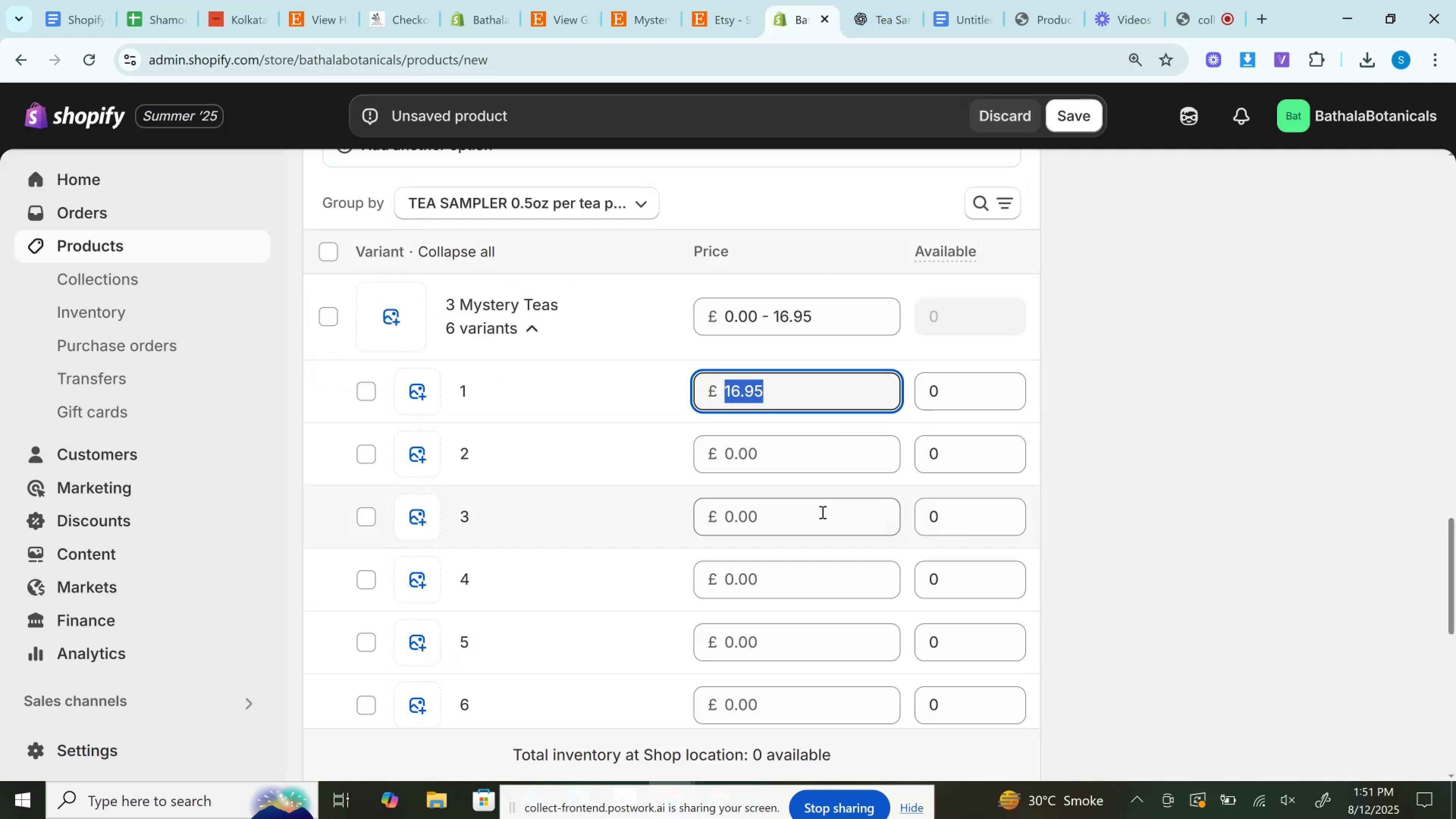 
left_click([781, 463])
 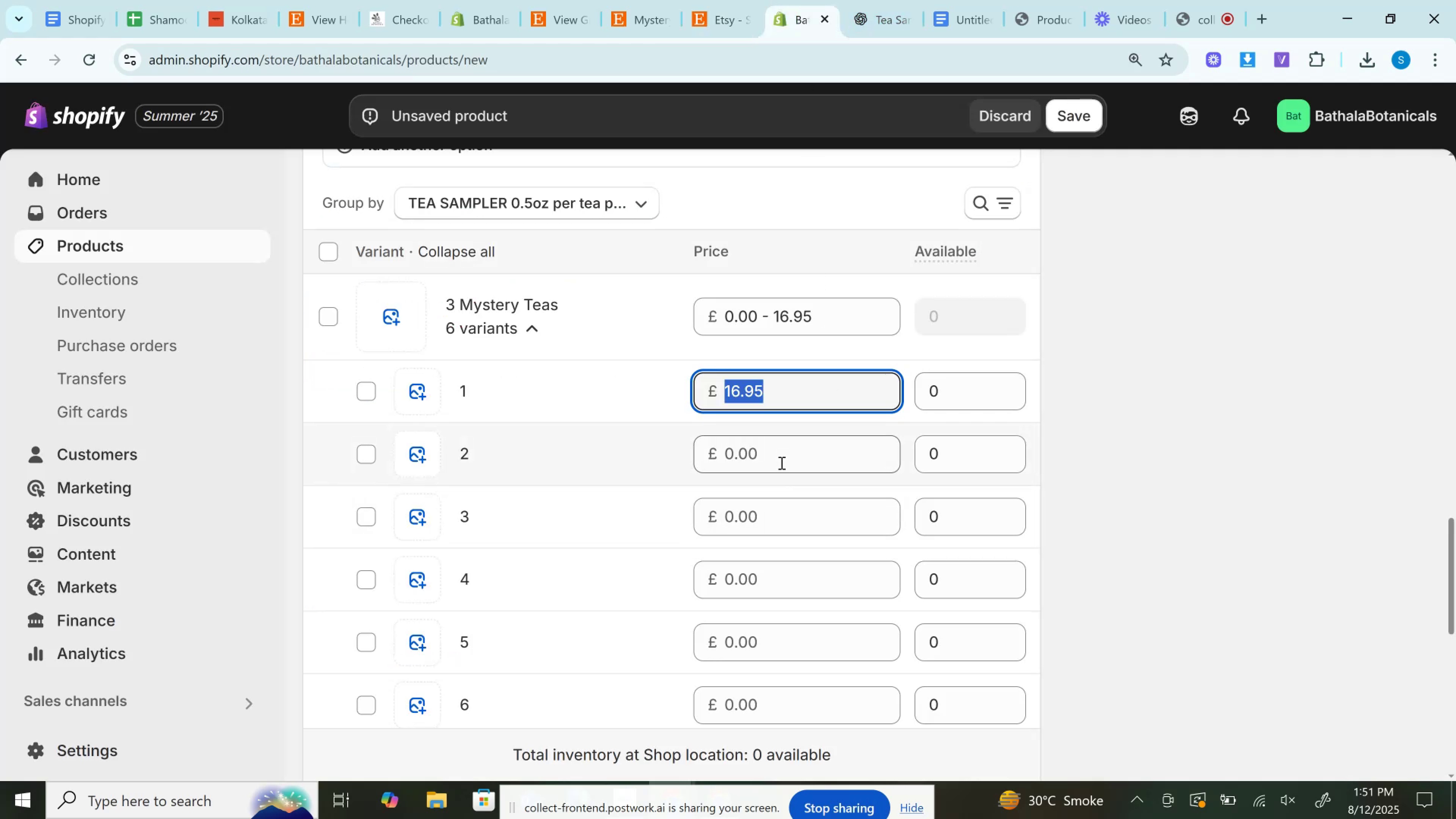 
key(Control+V)
 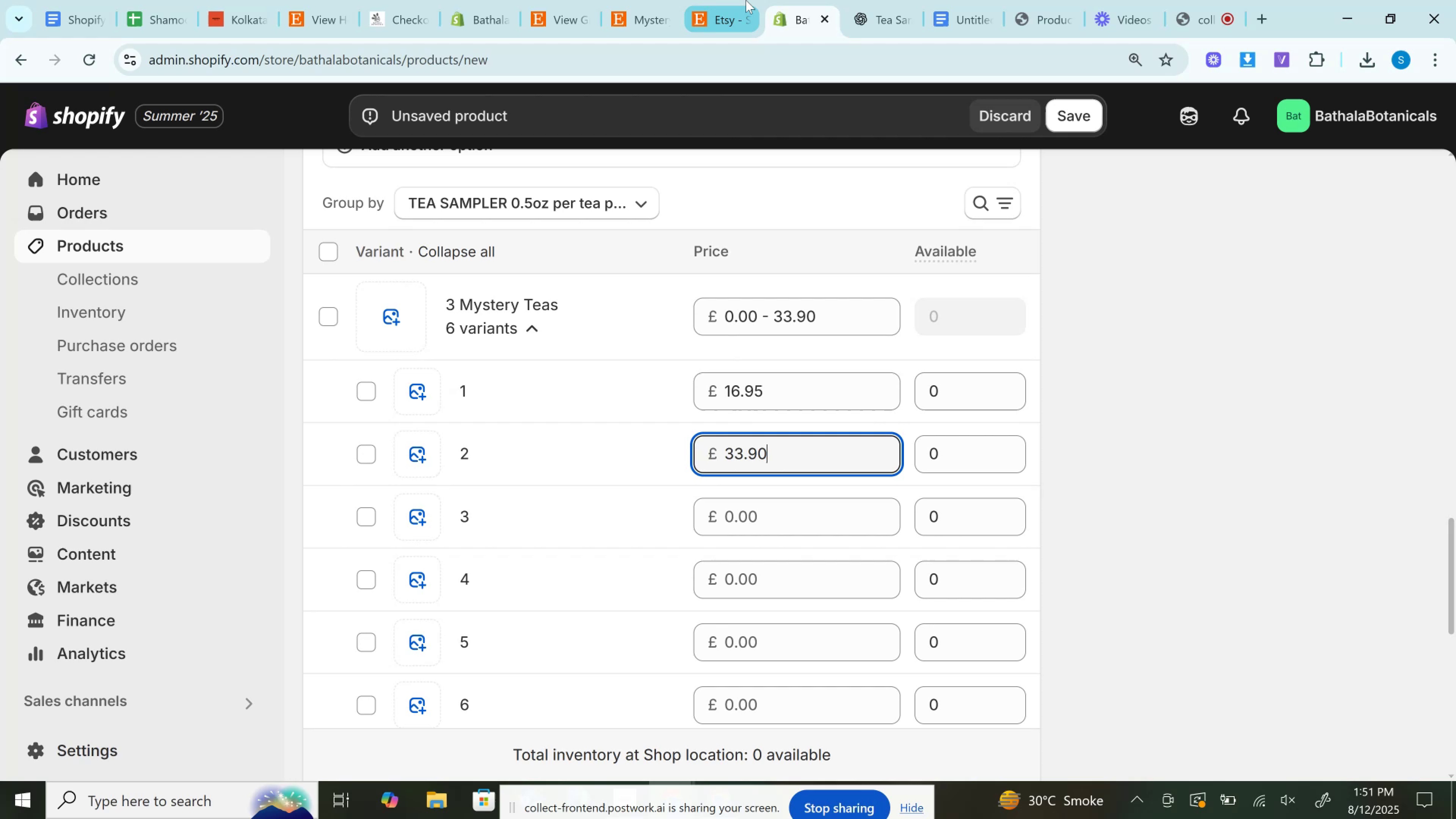 
left_click([746, 0])
 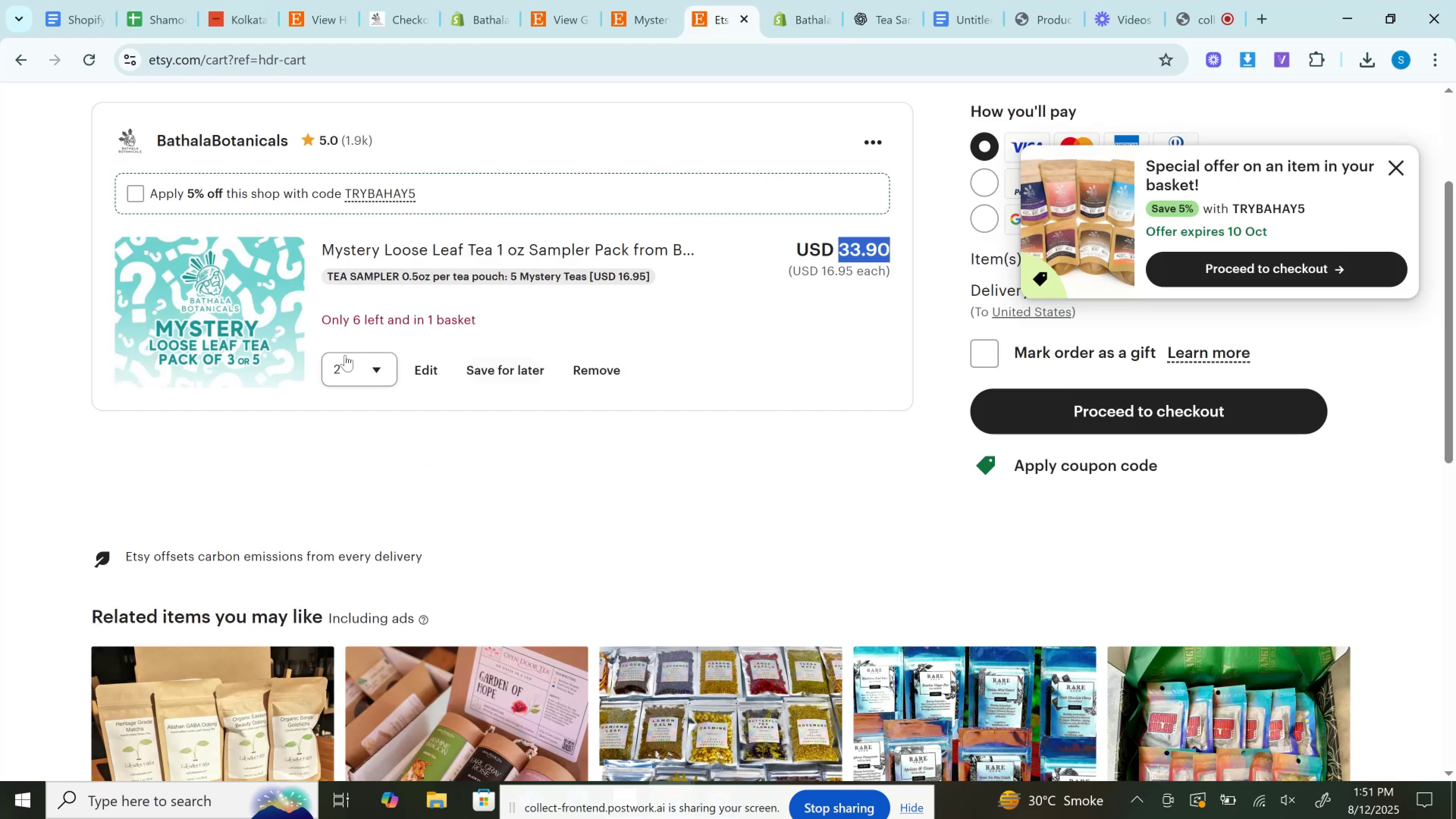 
left_click([352, 370])
 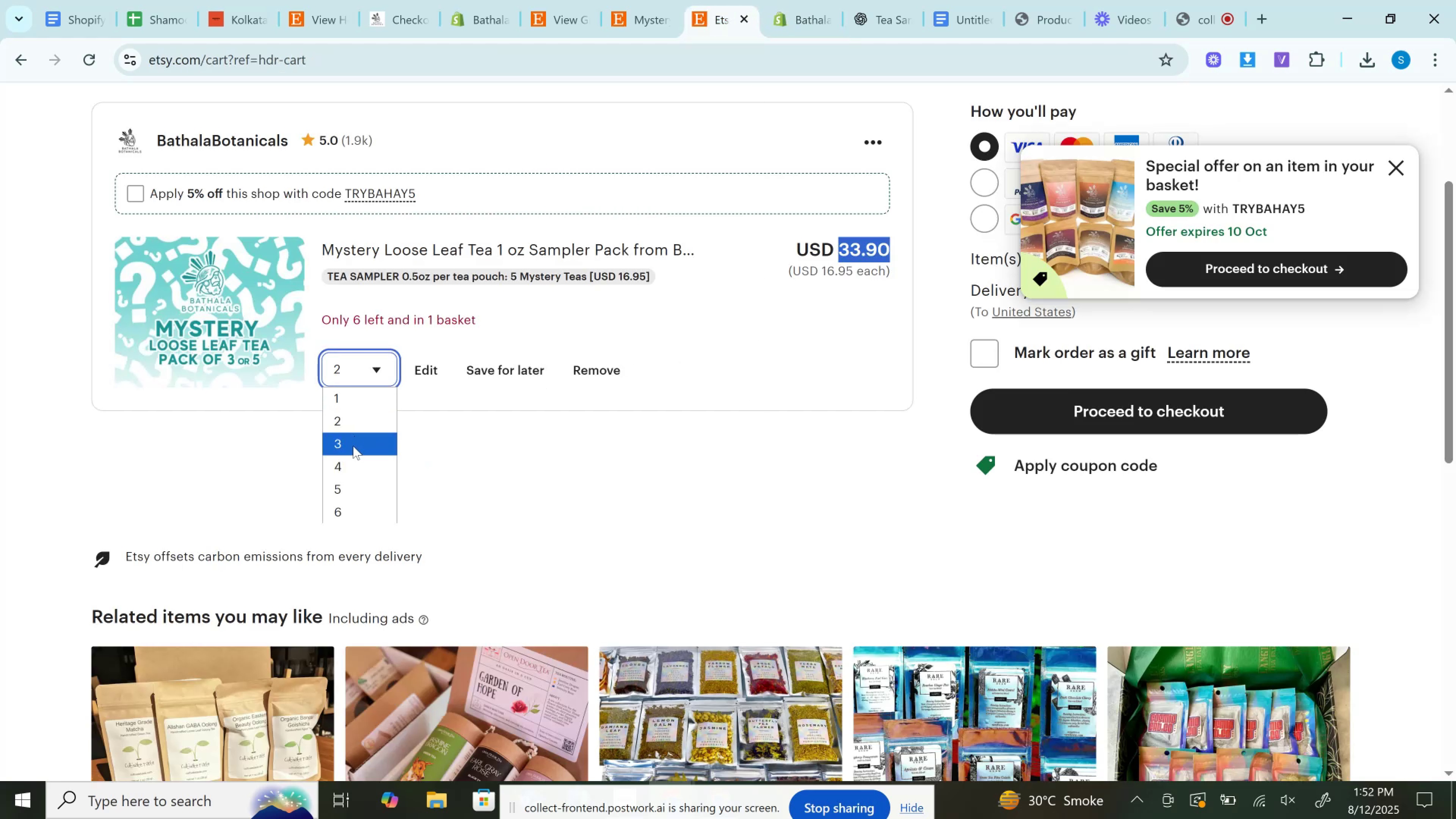 
left_click([353, 446])
 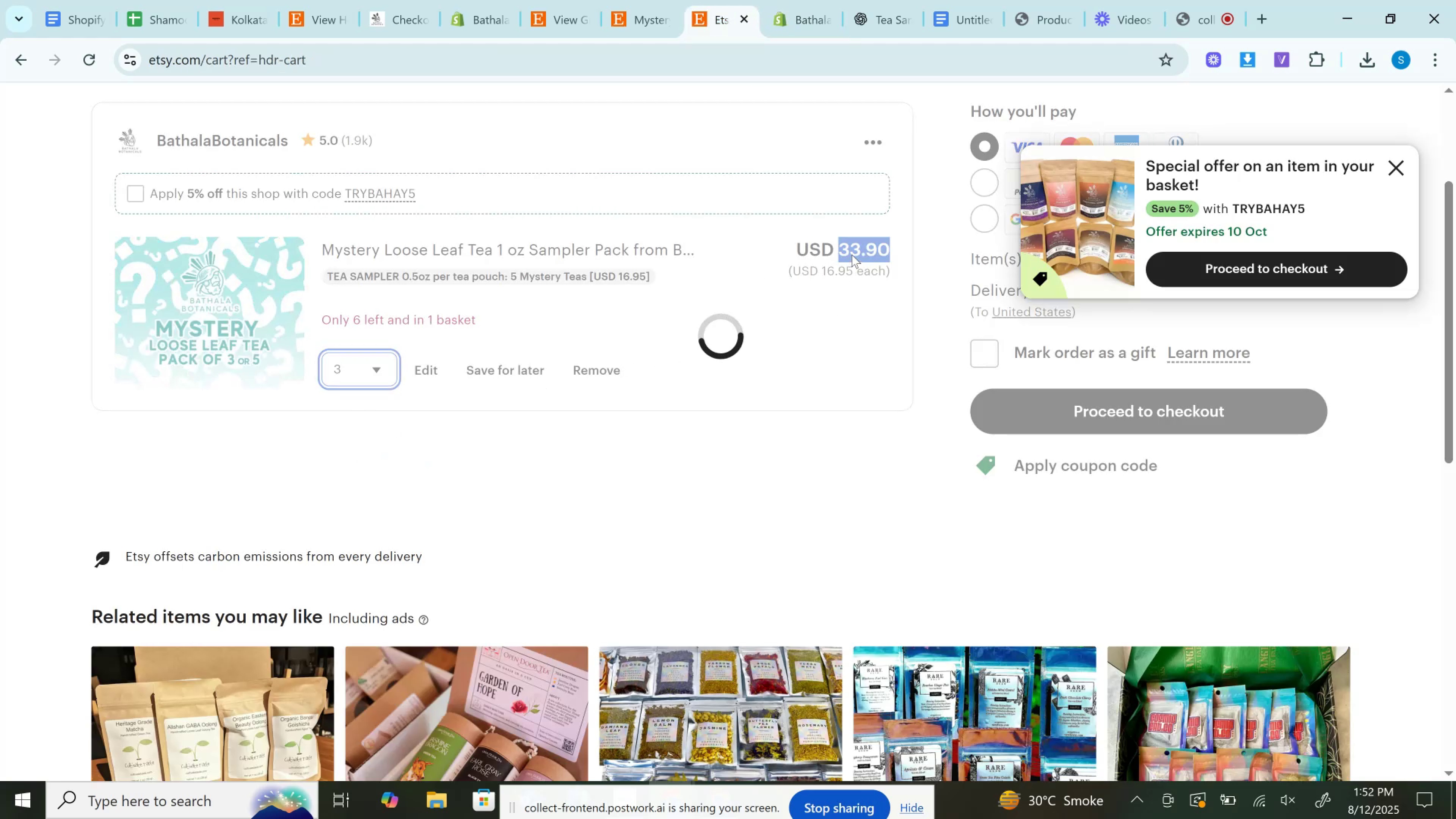 
left_click([851, 248])
 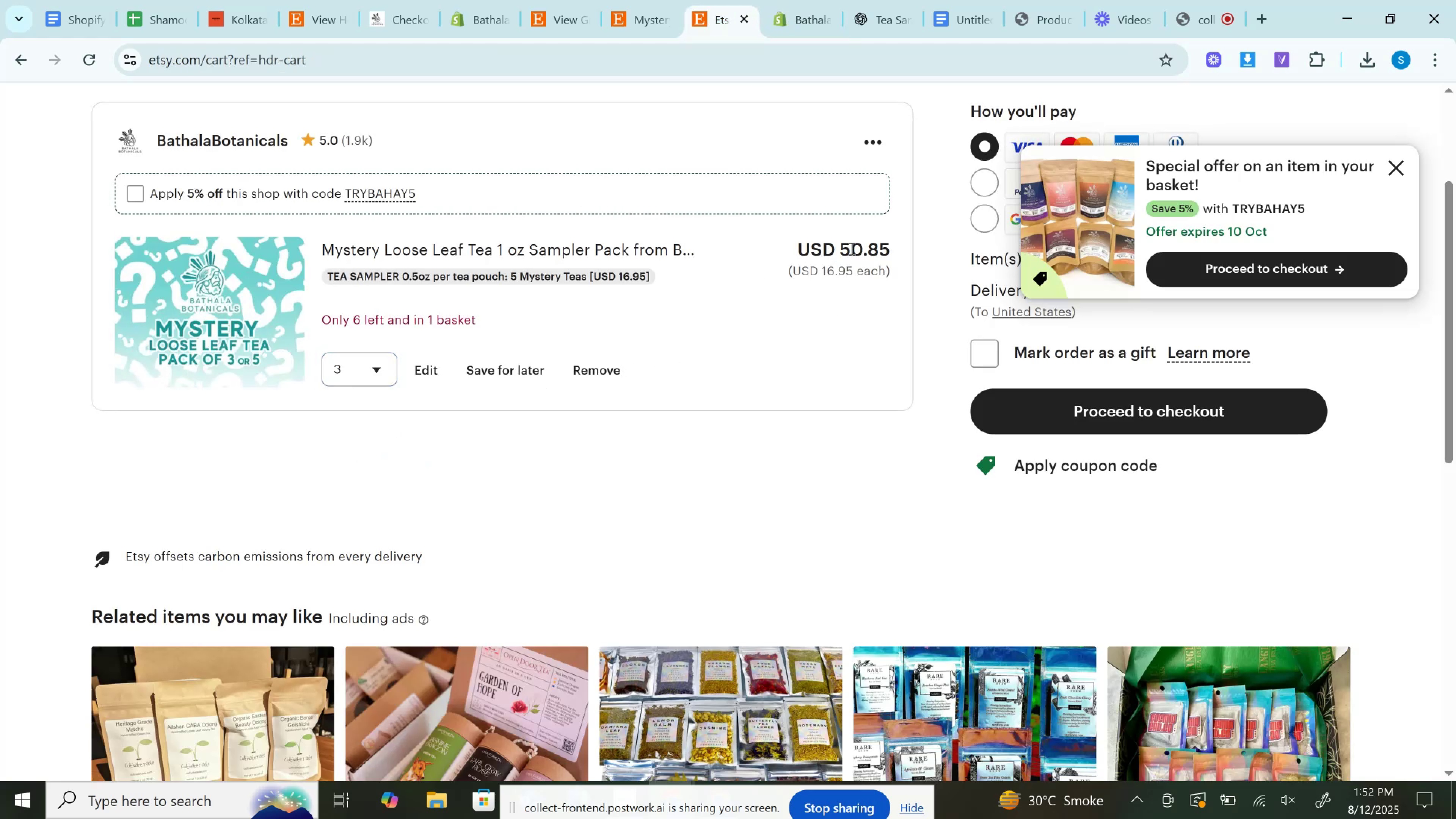 
double_click([851, 248])
 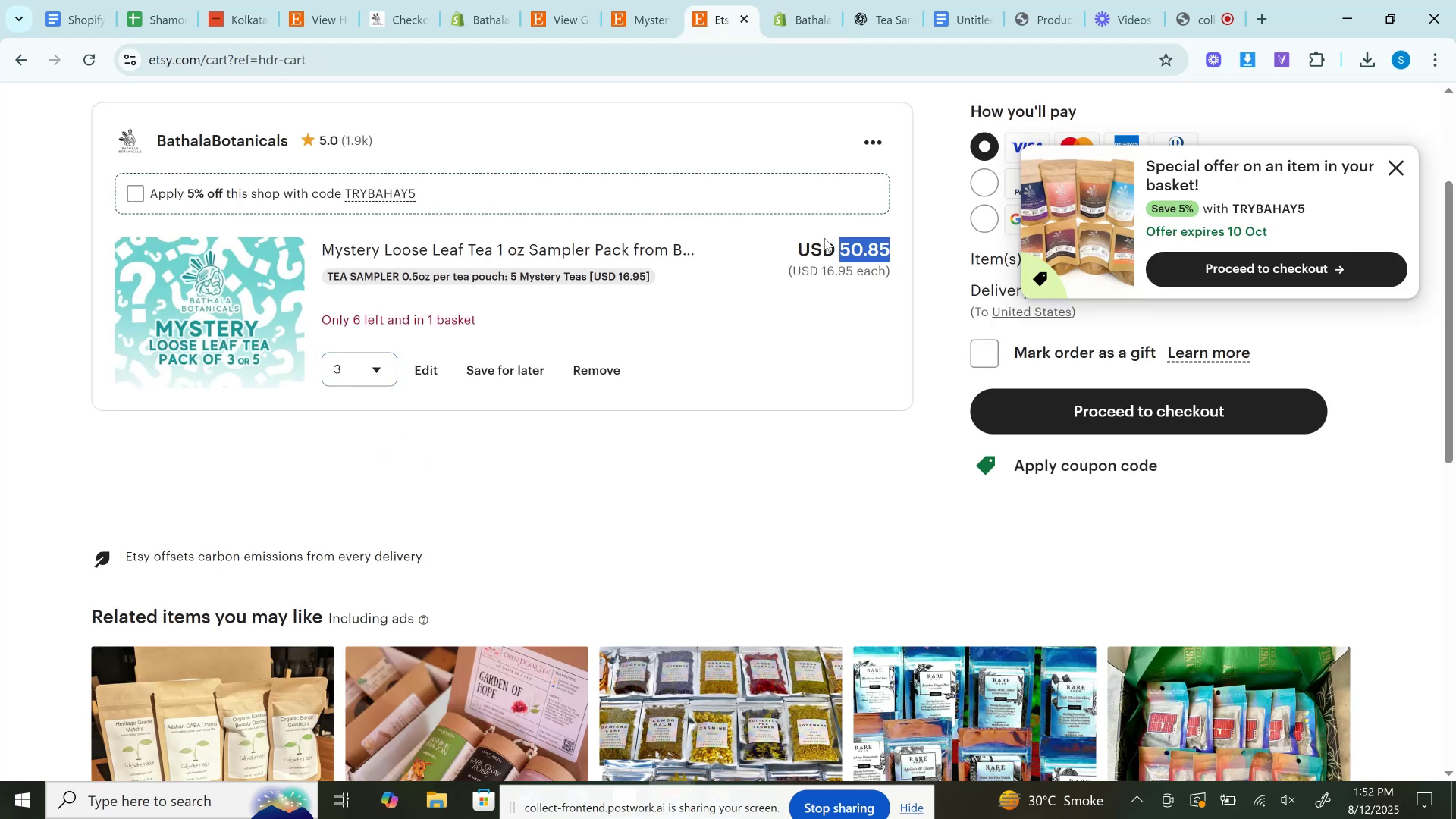 
key(Control+C)
 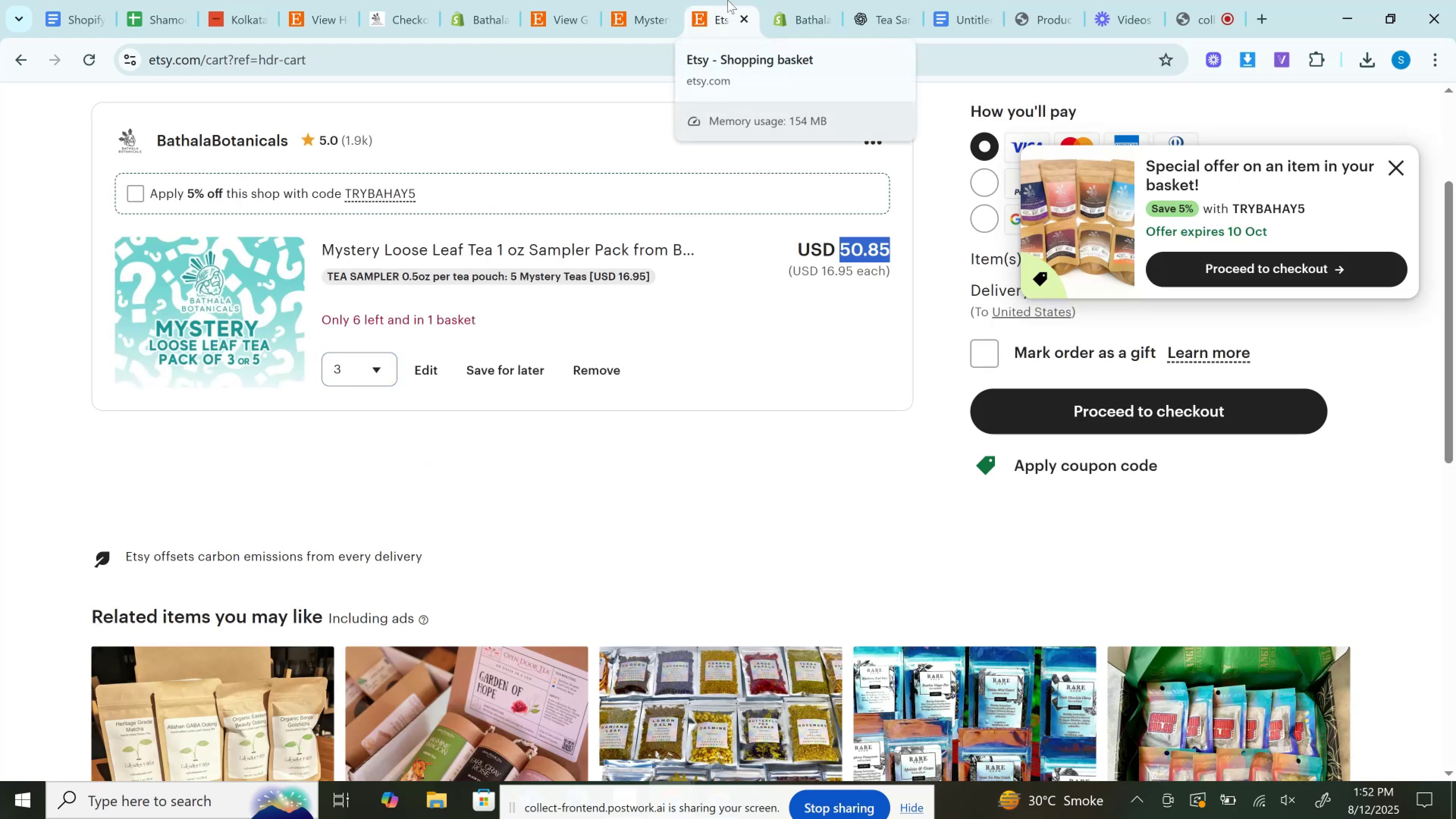 
left_click([827, 0])
 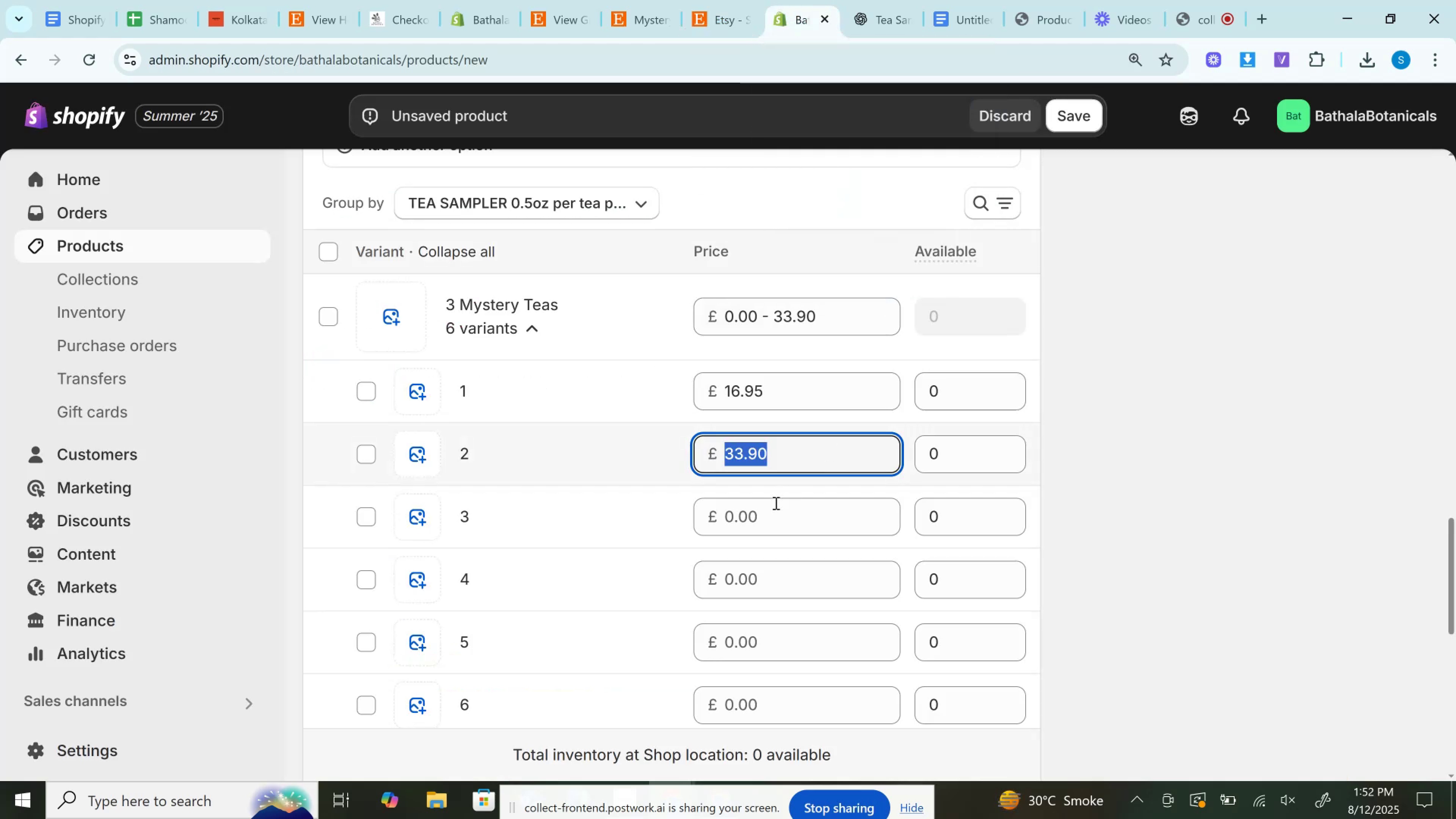 
left_click([770, 519])
 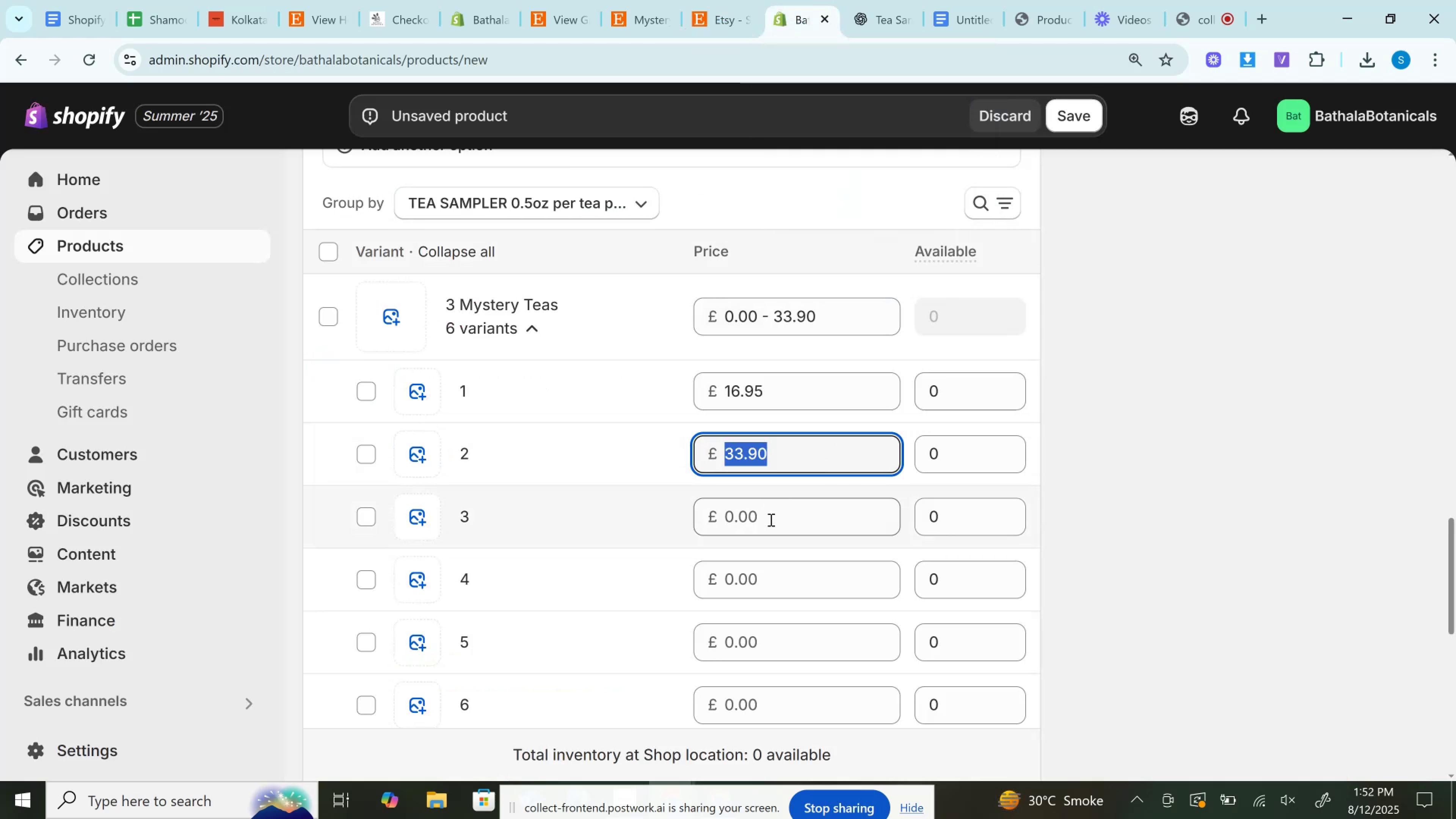 
key(Control+V)
 